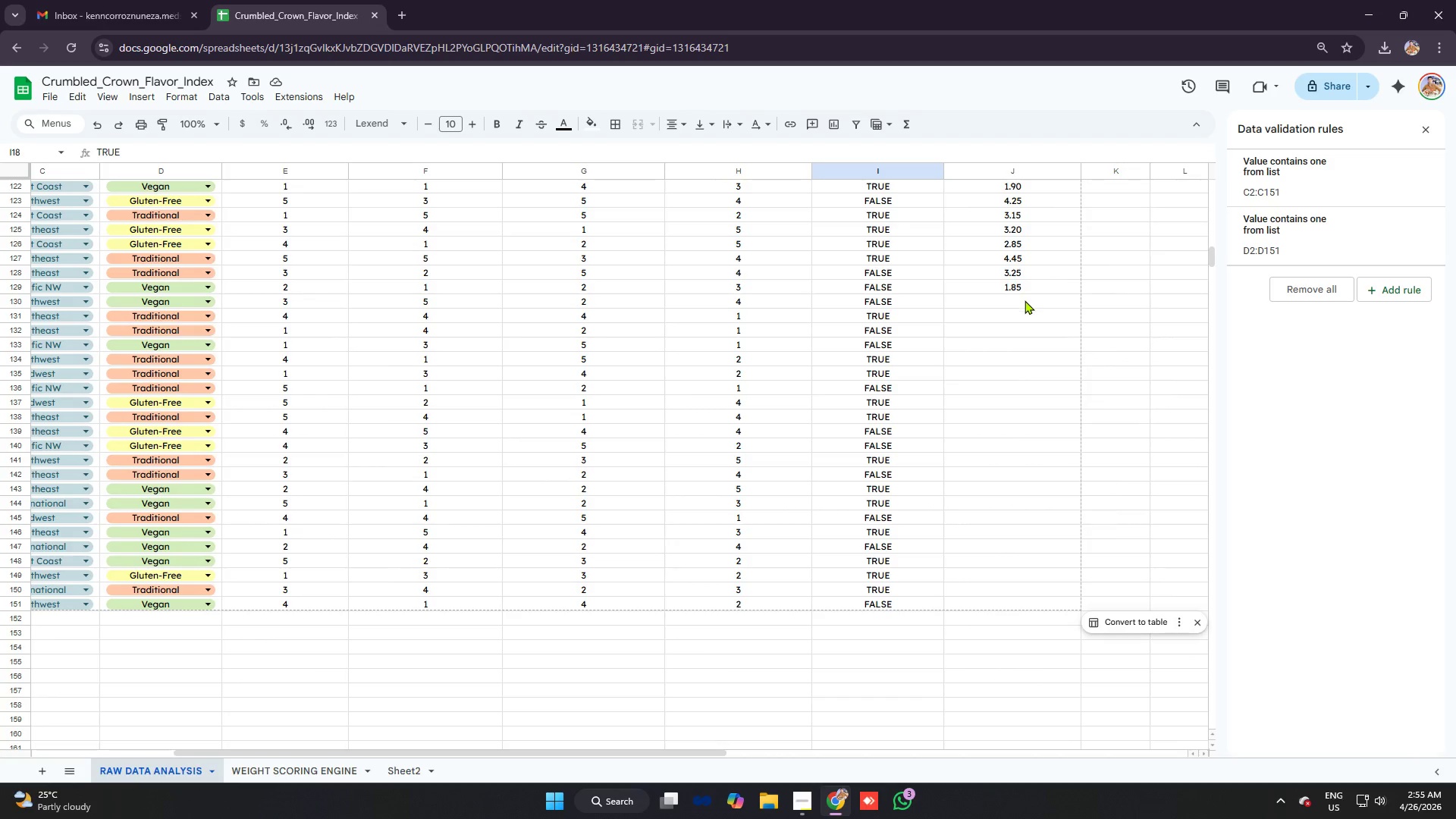 
left_click([1023, 304])
 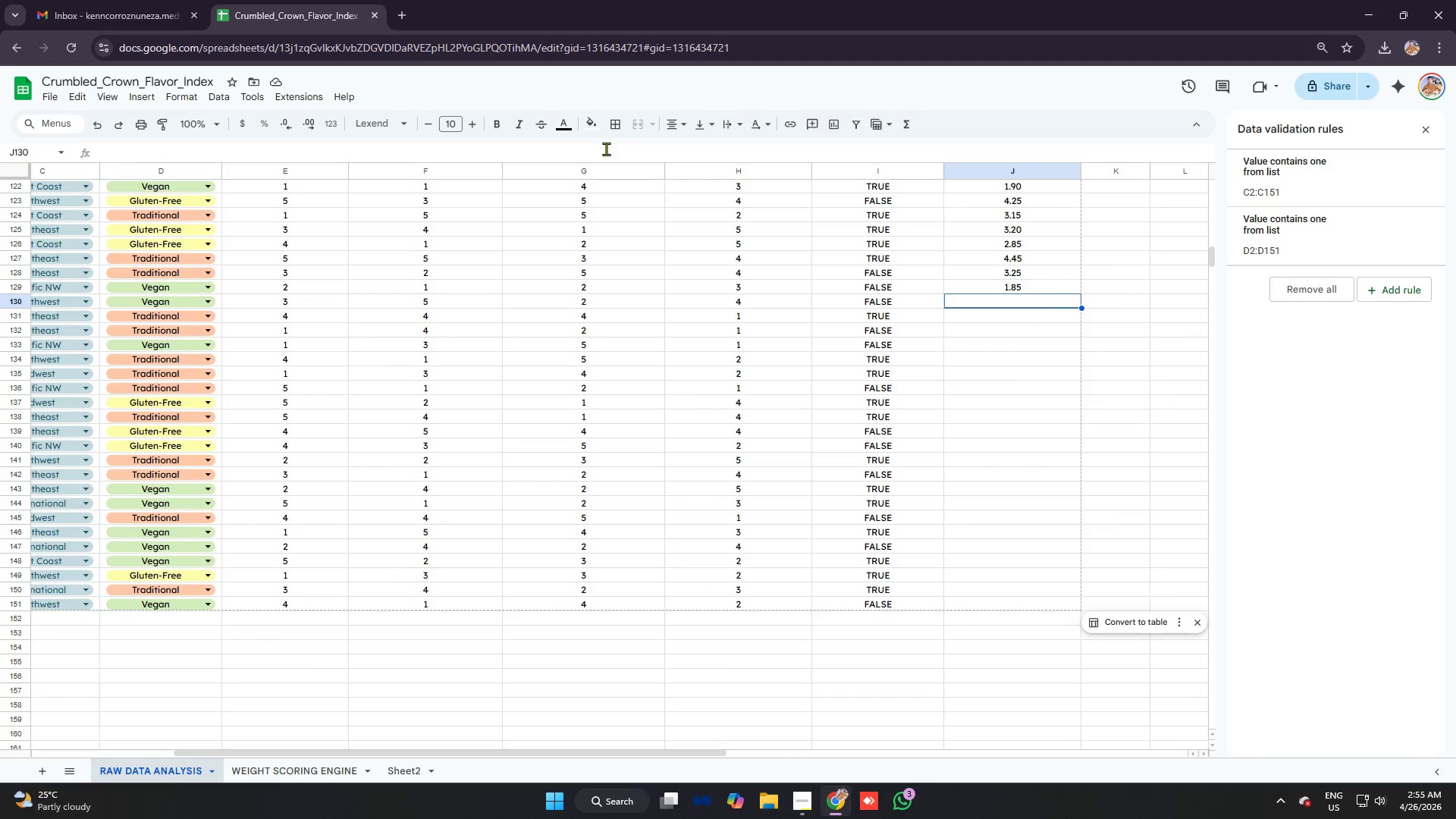 
key(Control+V)
 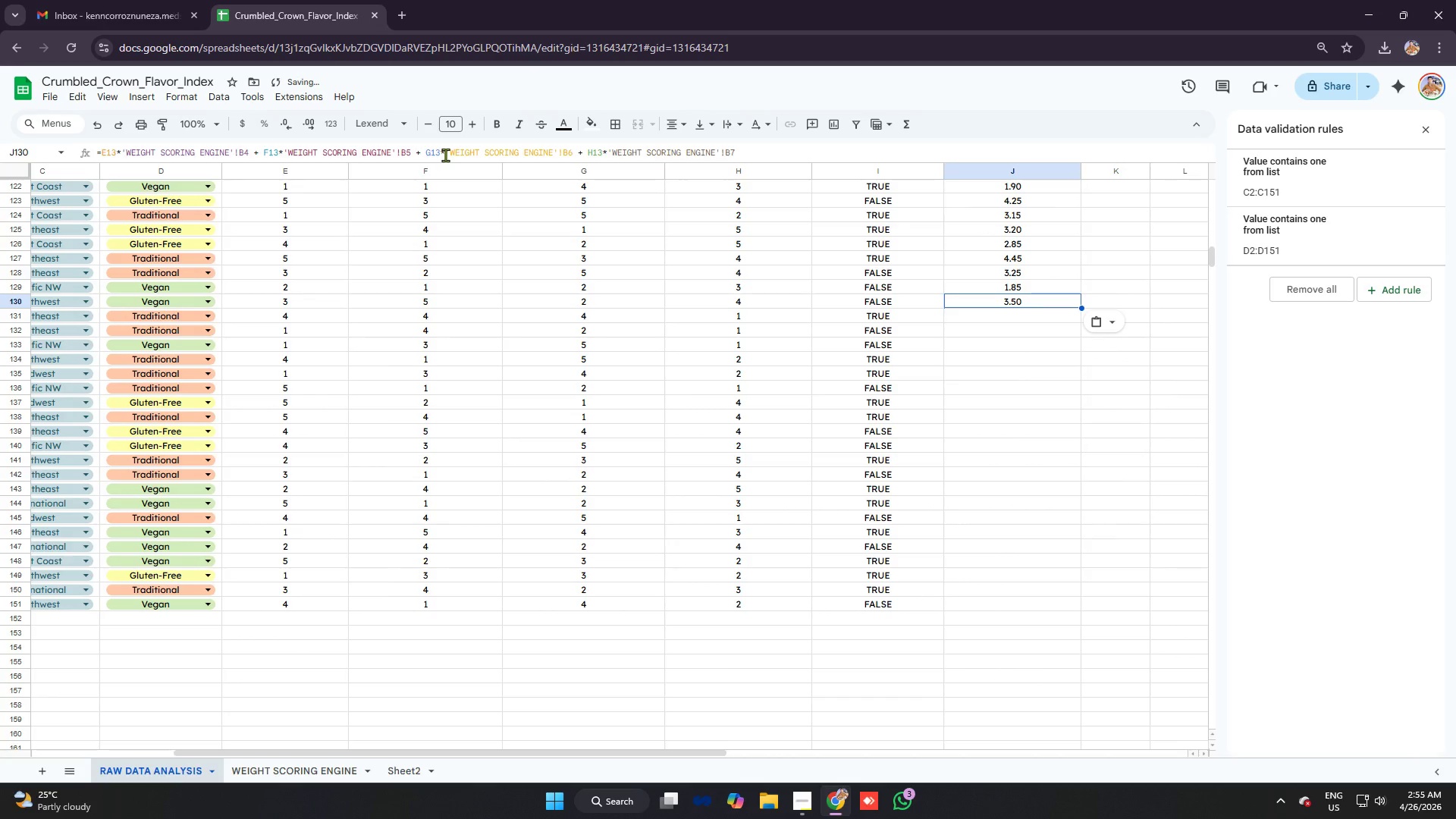 
left_click([440, 154])
 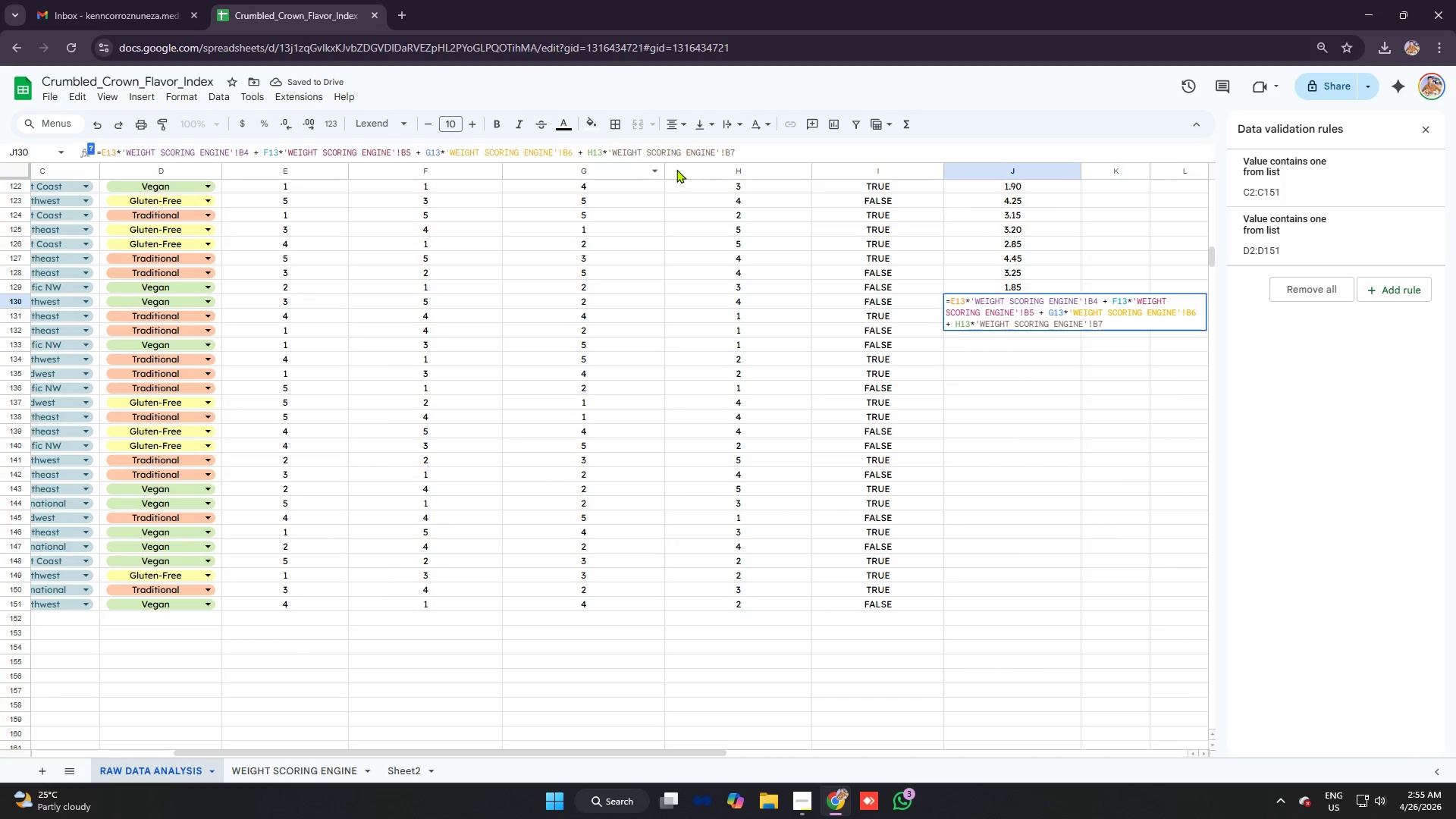 
key(0)
 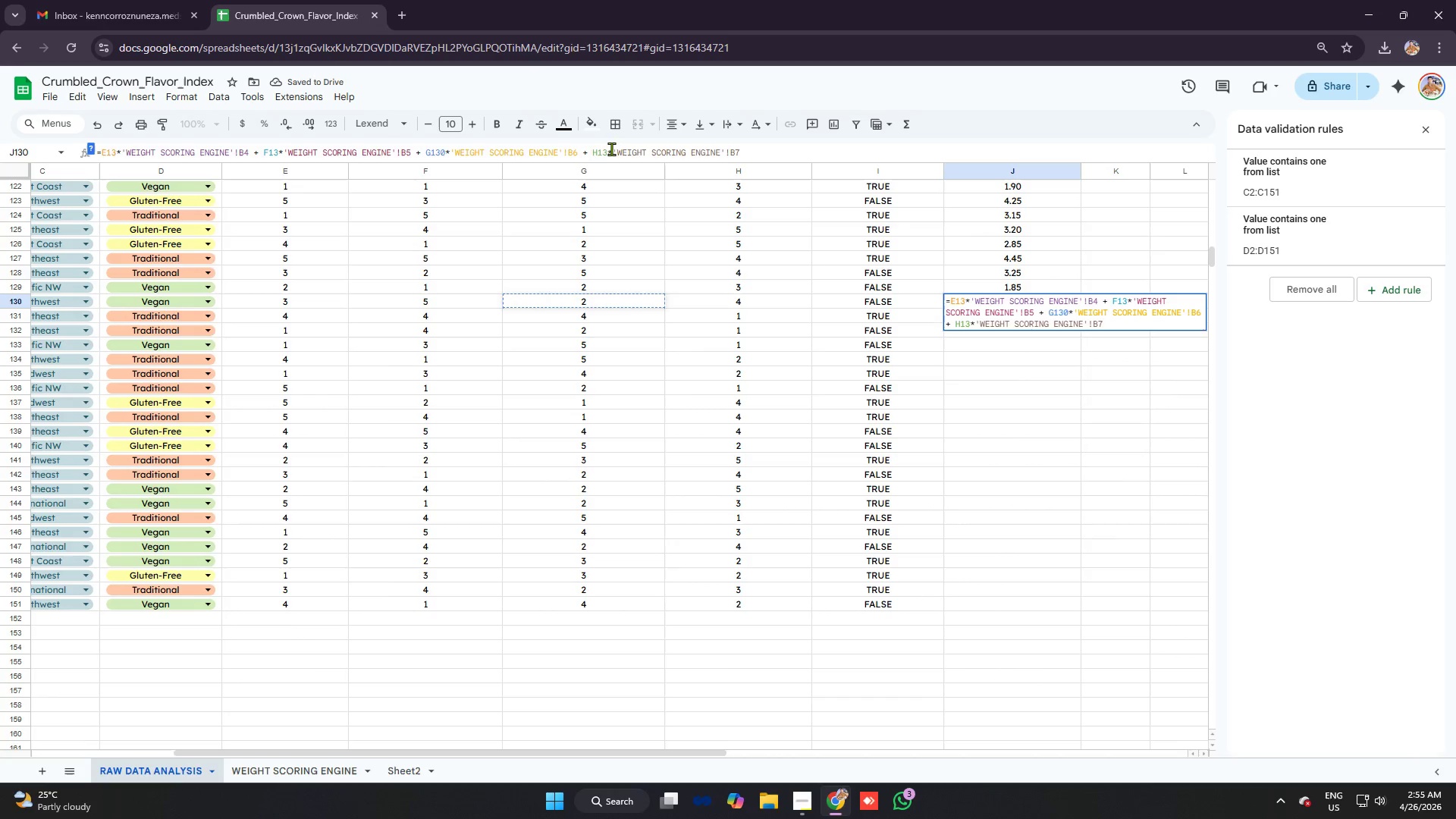 
left_click([608, 148])
 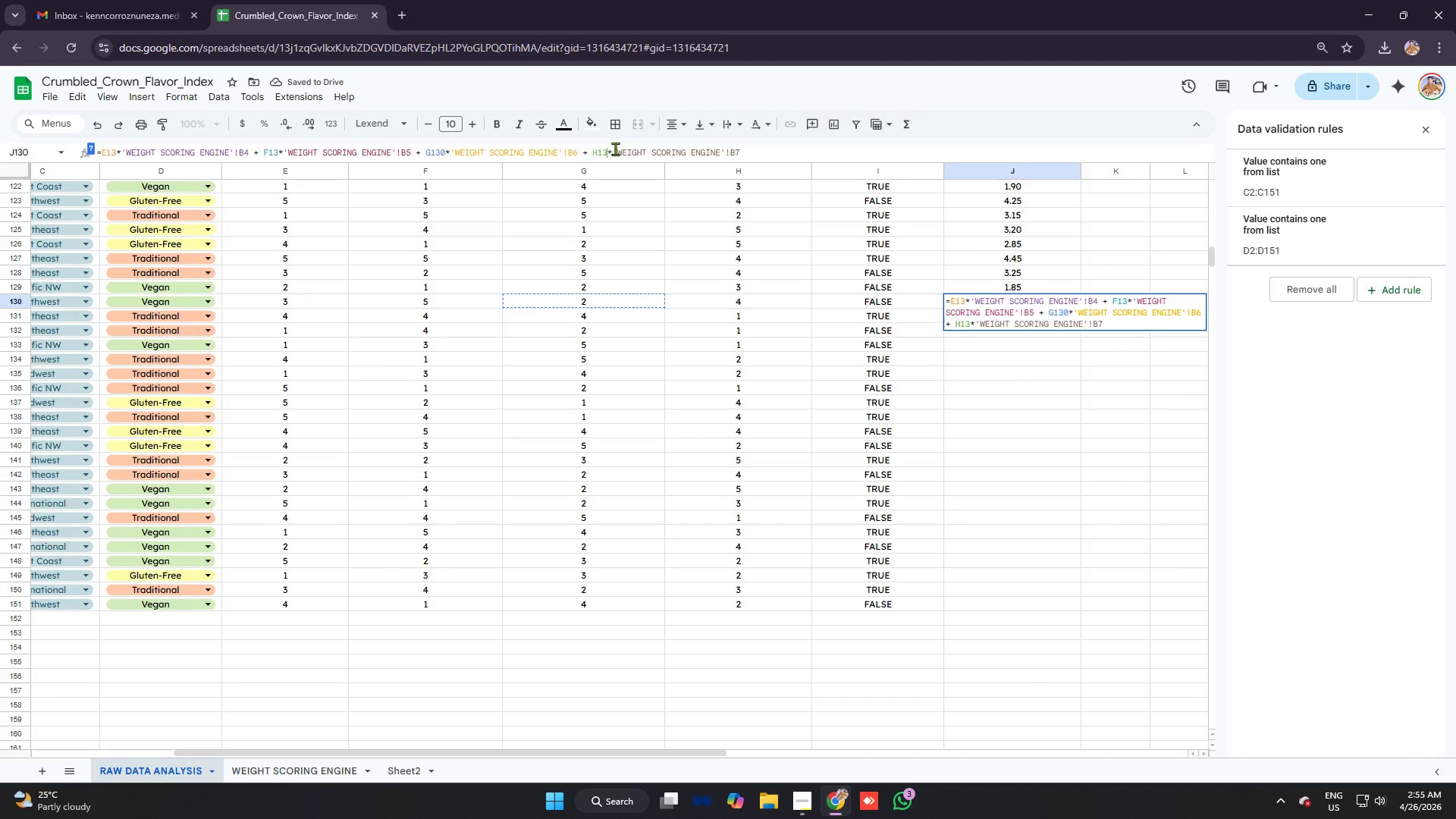 
key(0)
 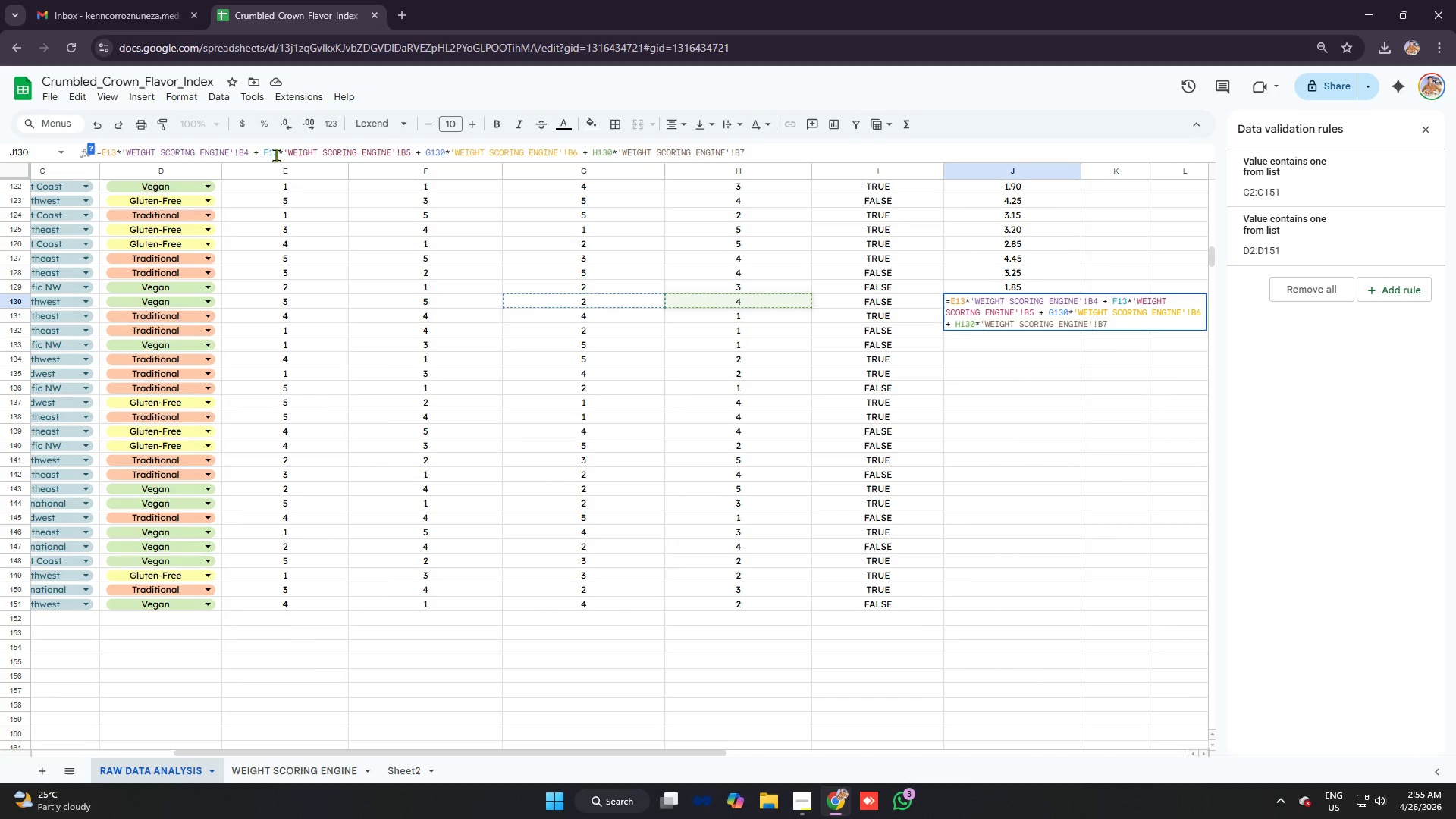 
left_click([276, 155])
 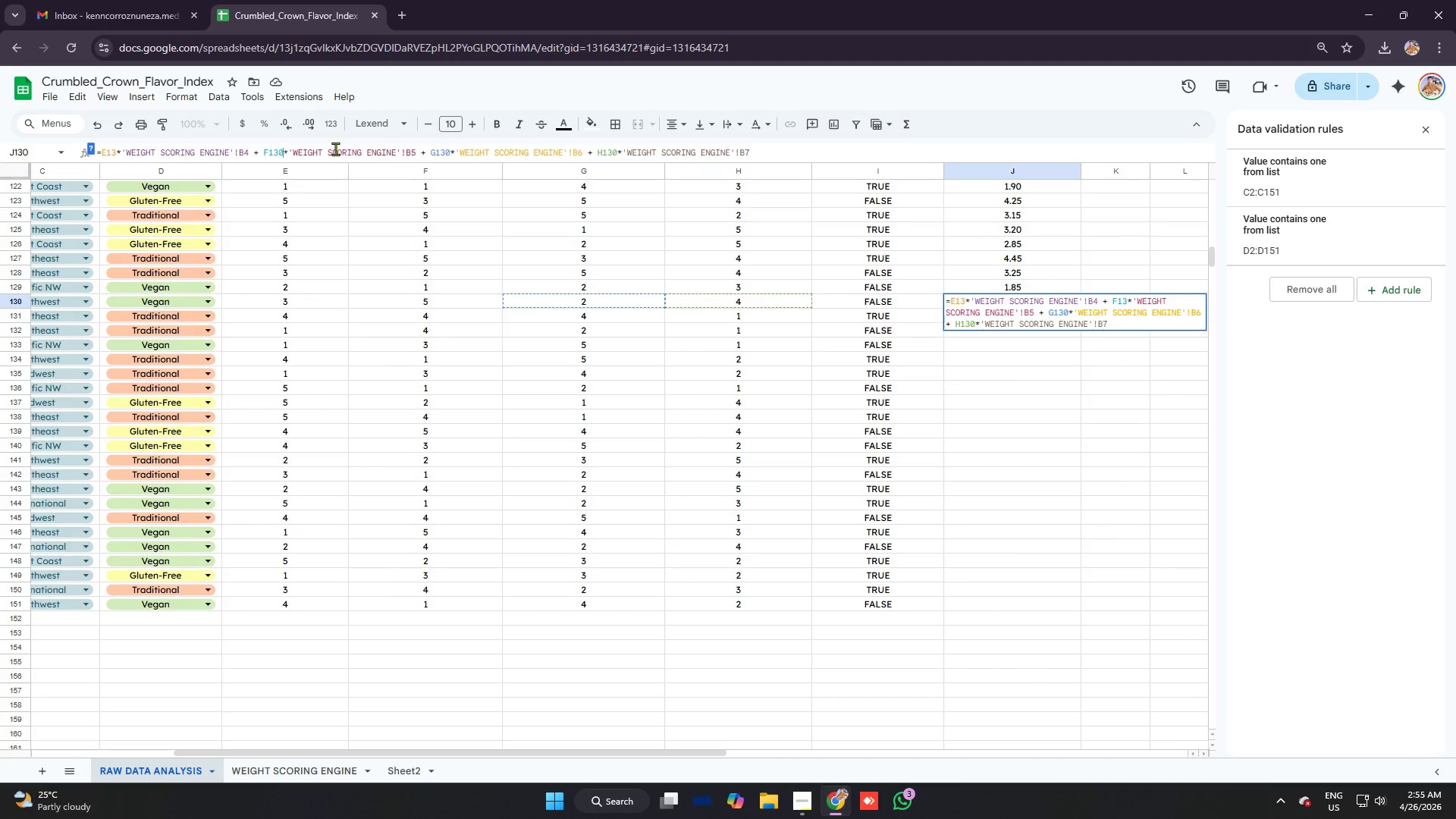 
key(0)
 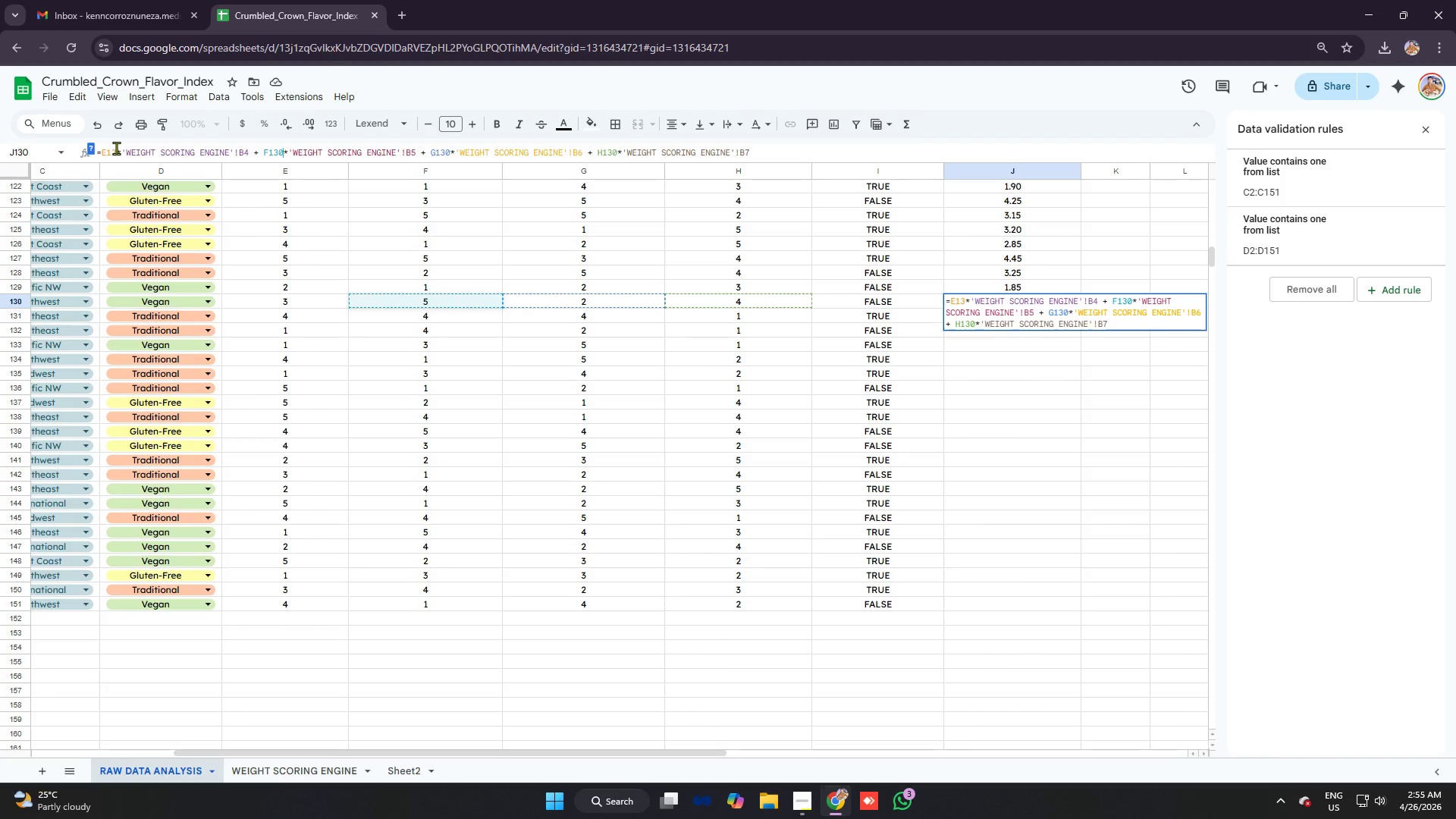 
left_click([116, 148])
 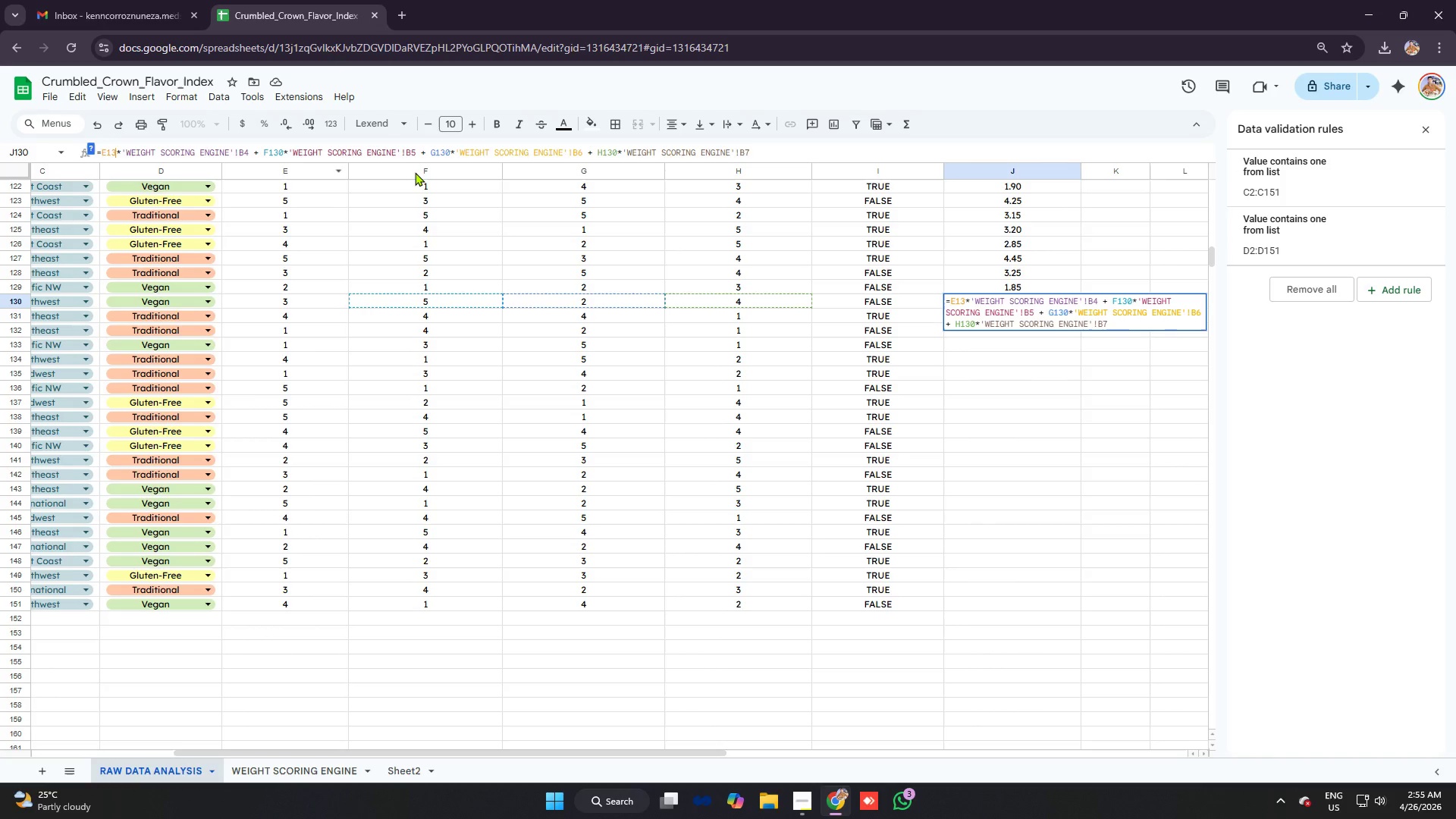 
key(0)
 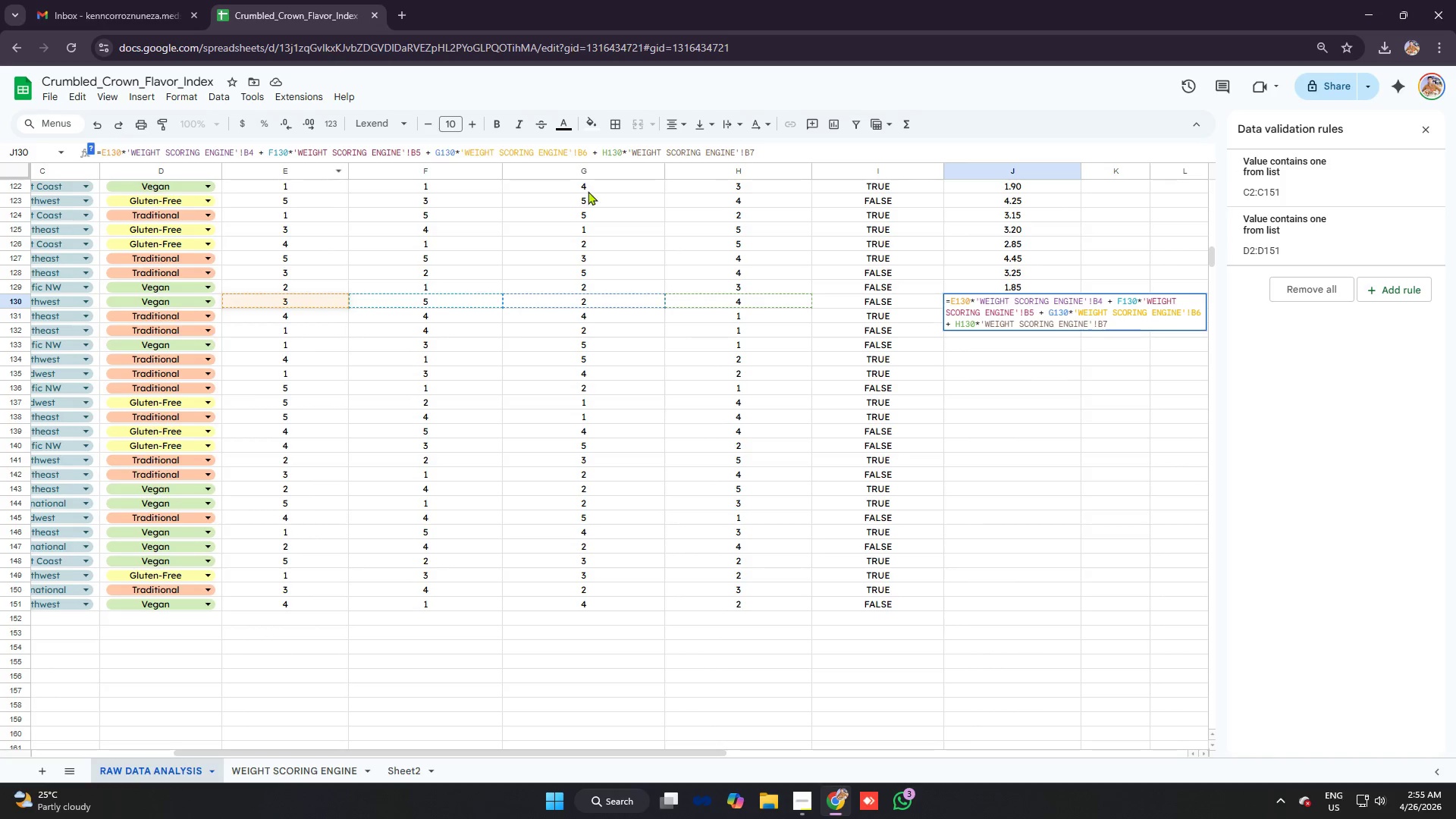 
key(Enter)
 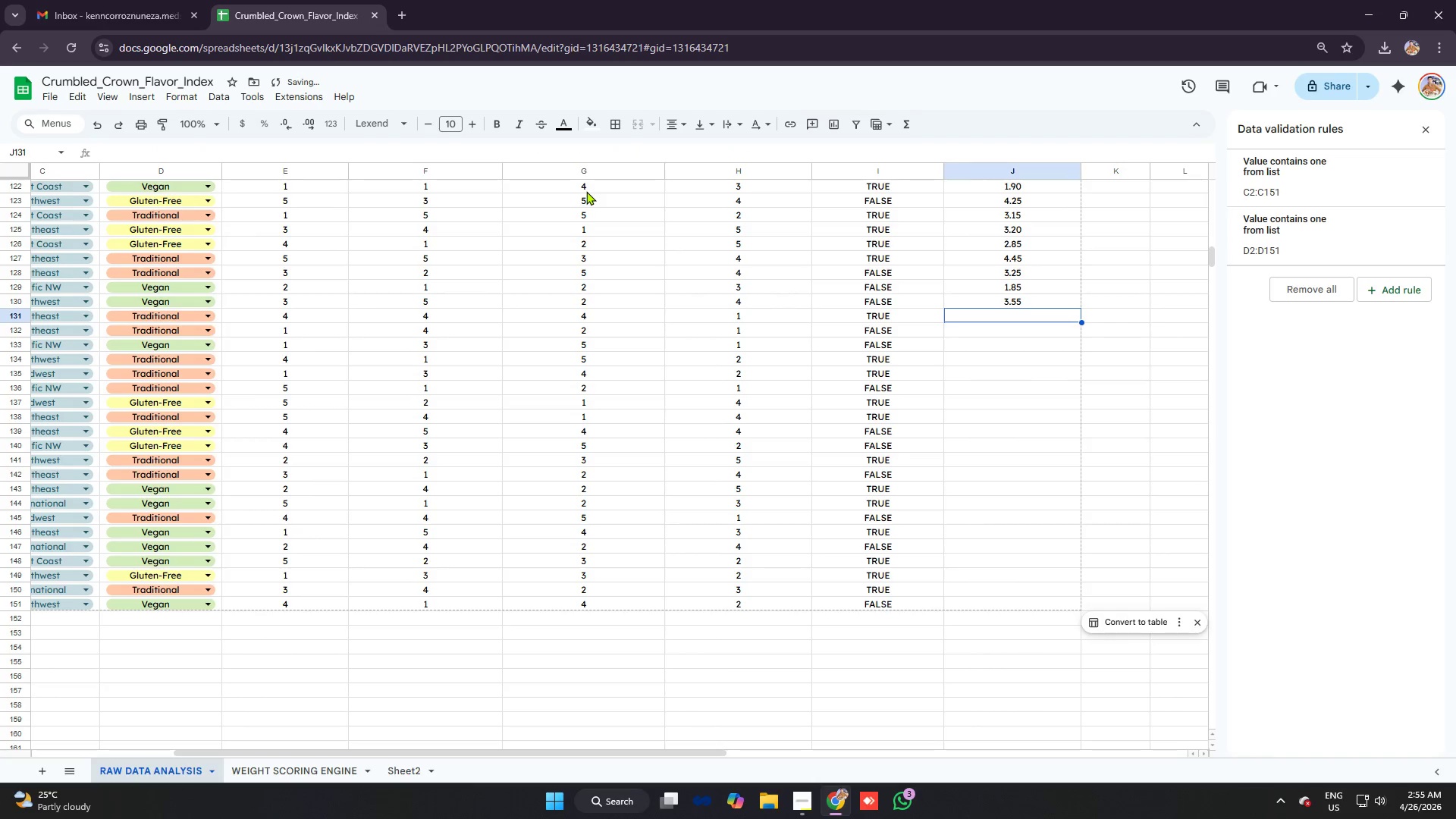 
key(Control+V)
 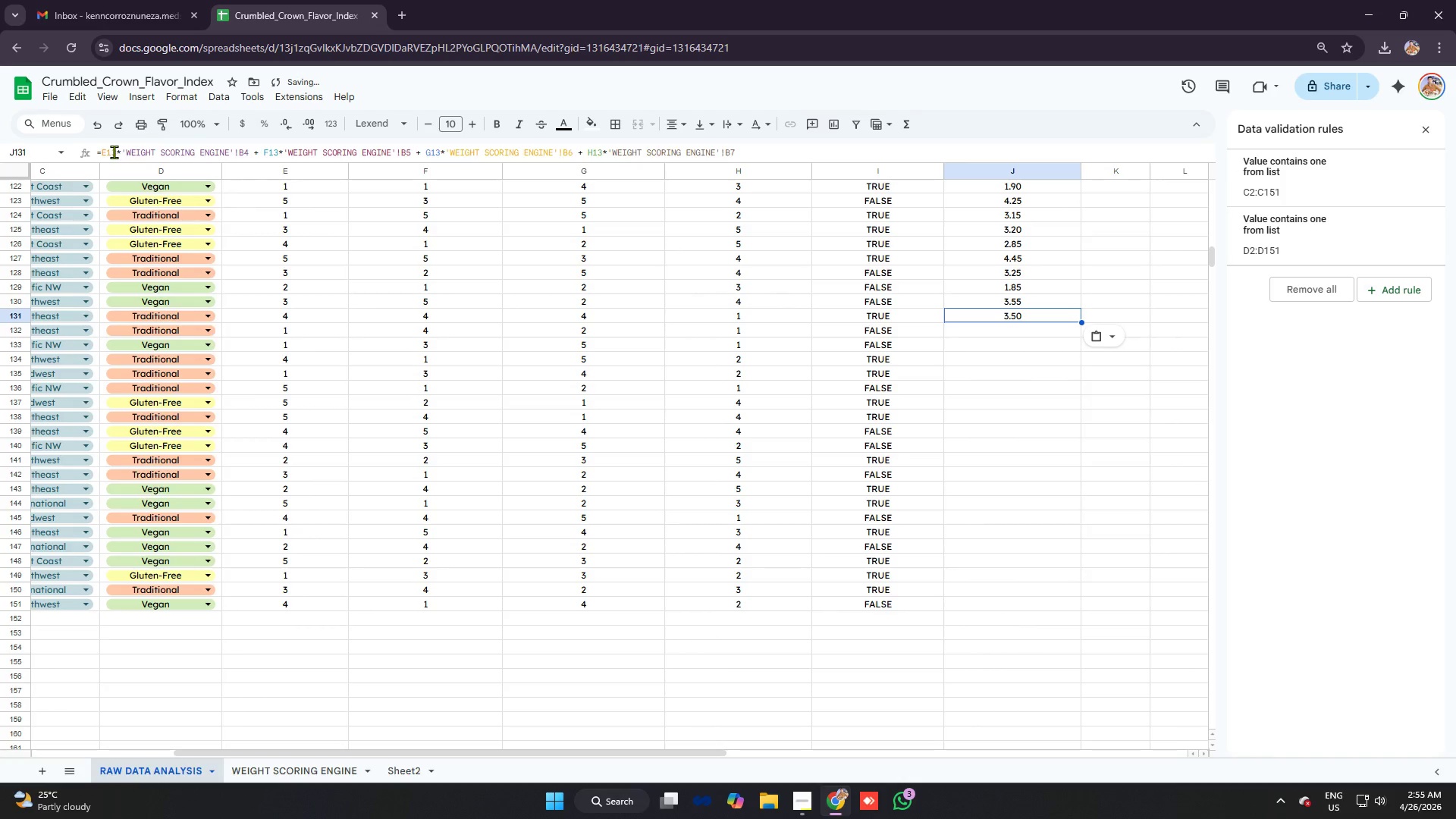 
left_click([116, 149])
 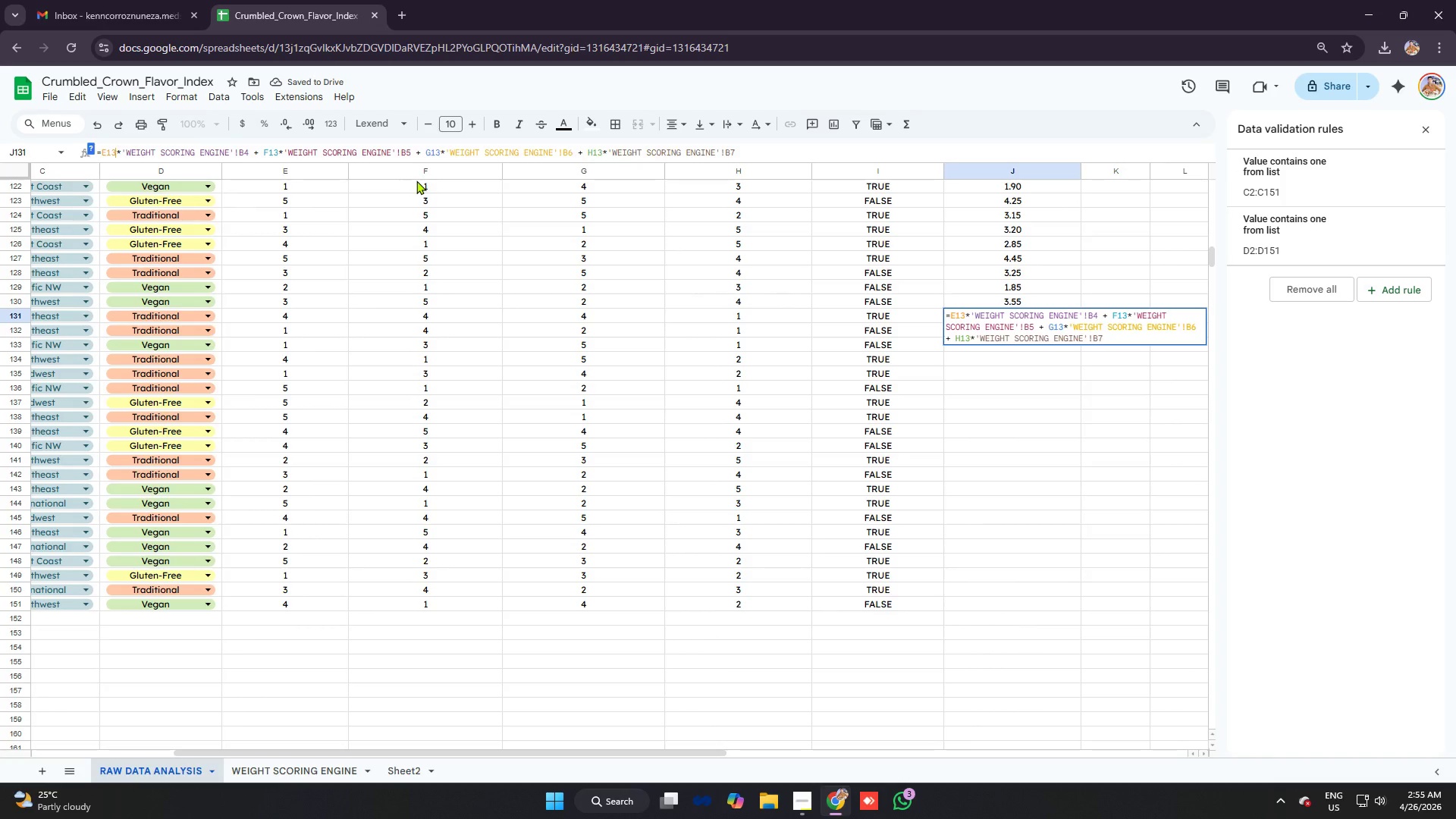 
key(1)
 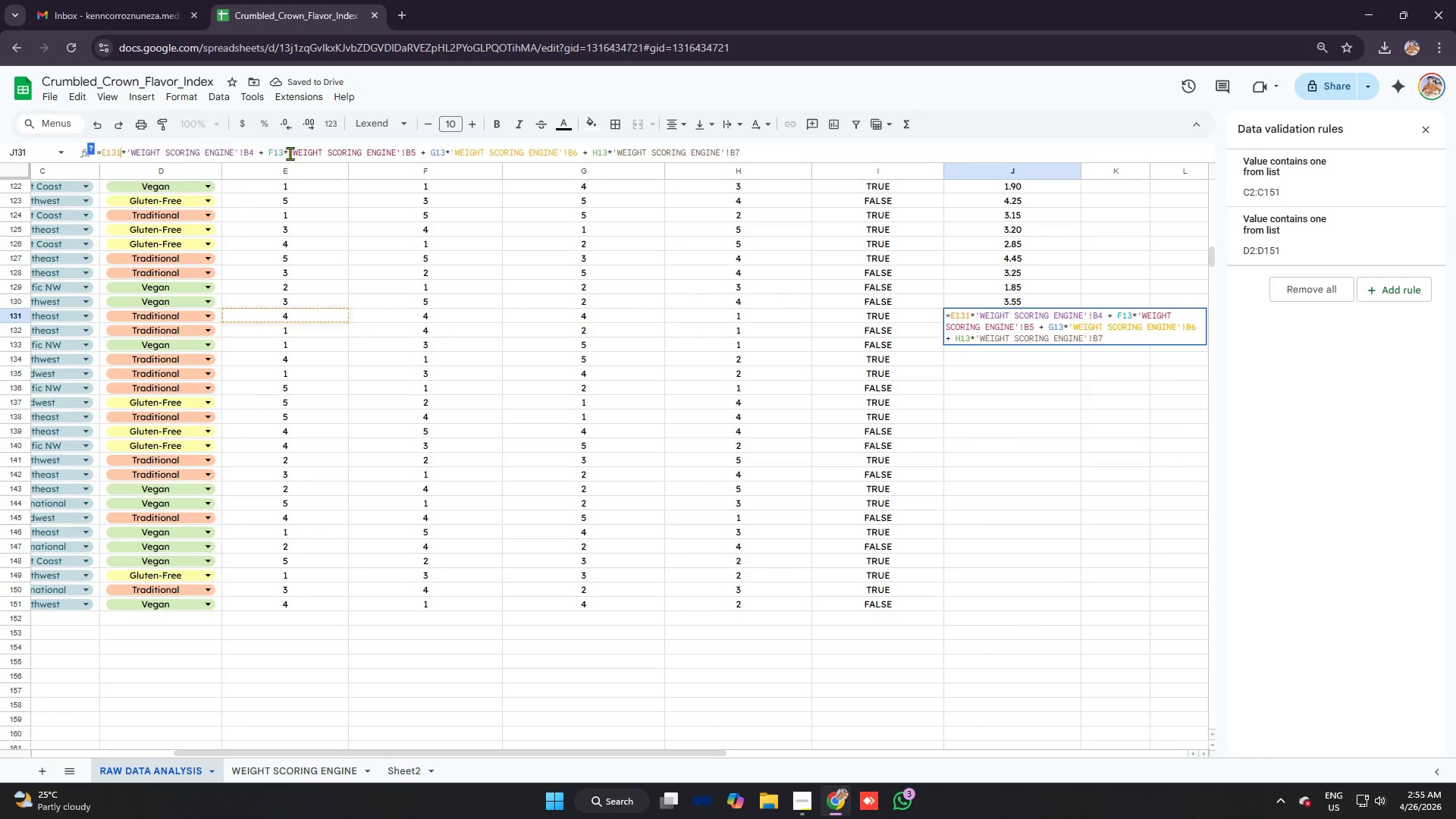 
left_click([284, 153])
 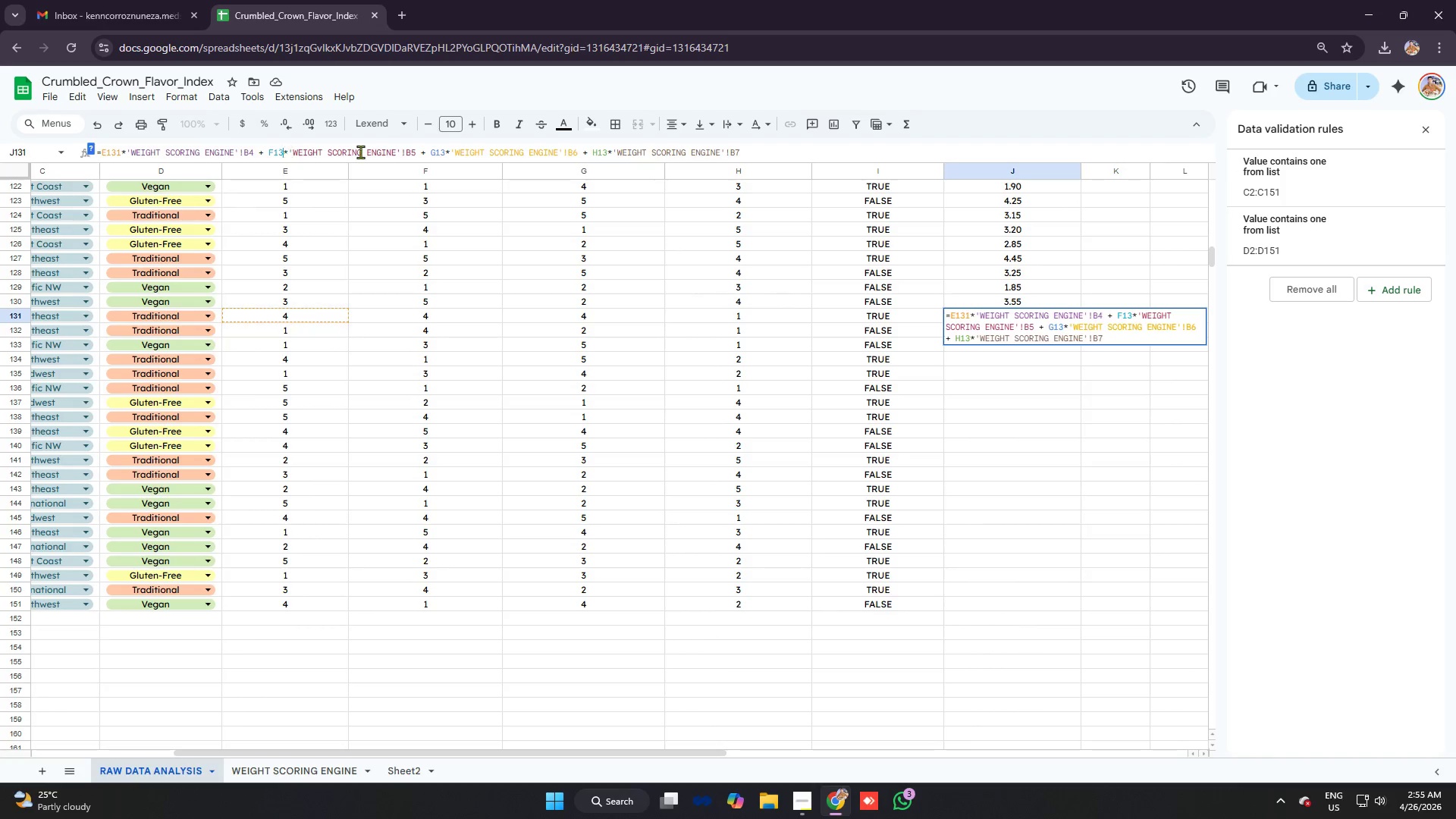 
key(1)
 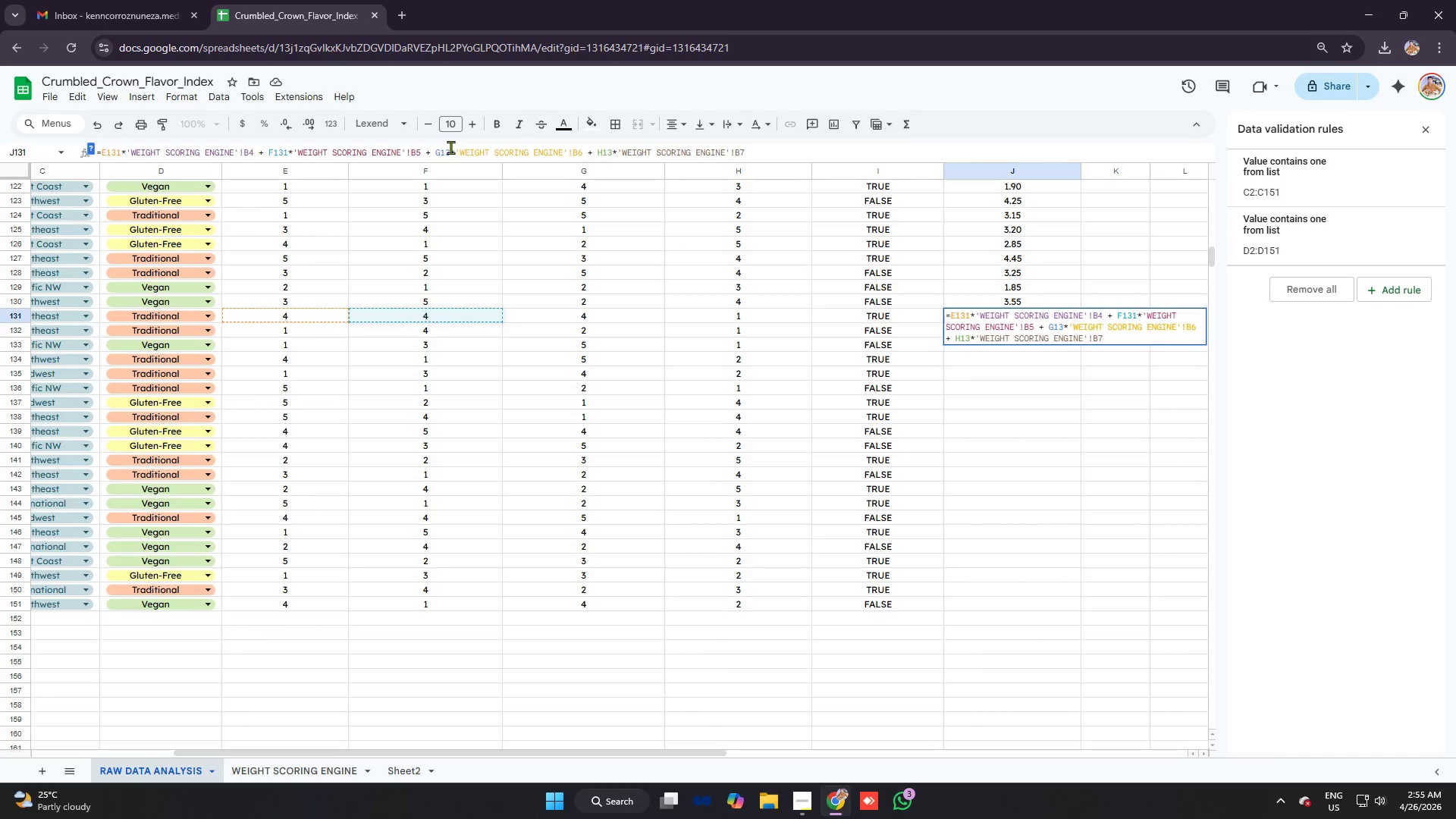 
left_click([448, 147])
 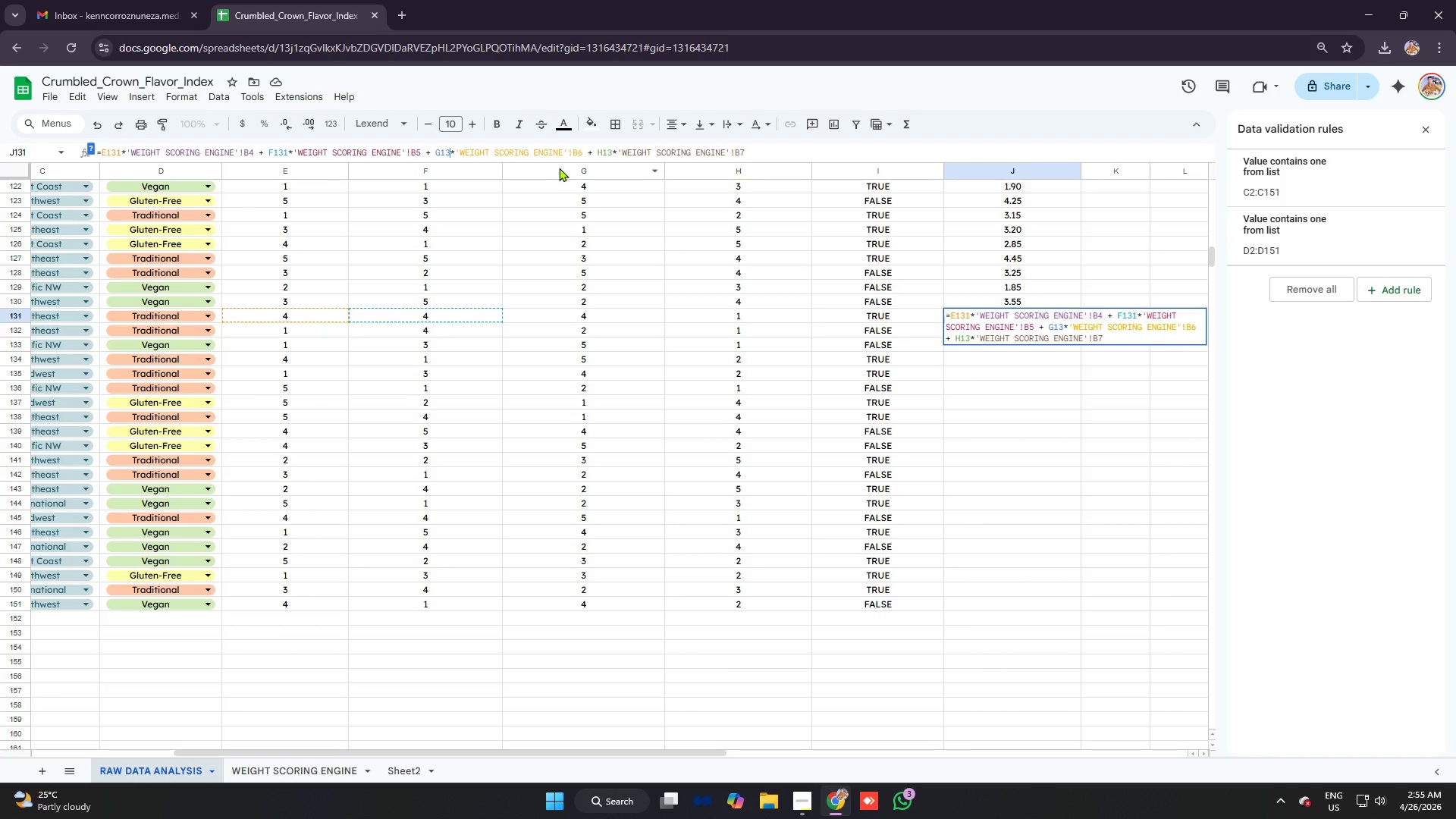 
key(1)
 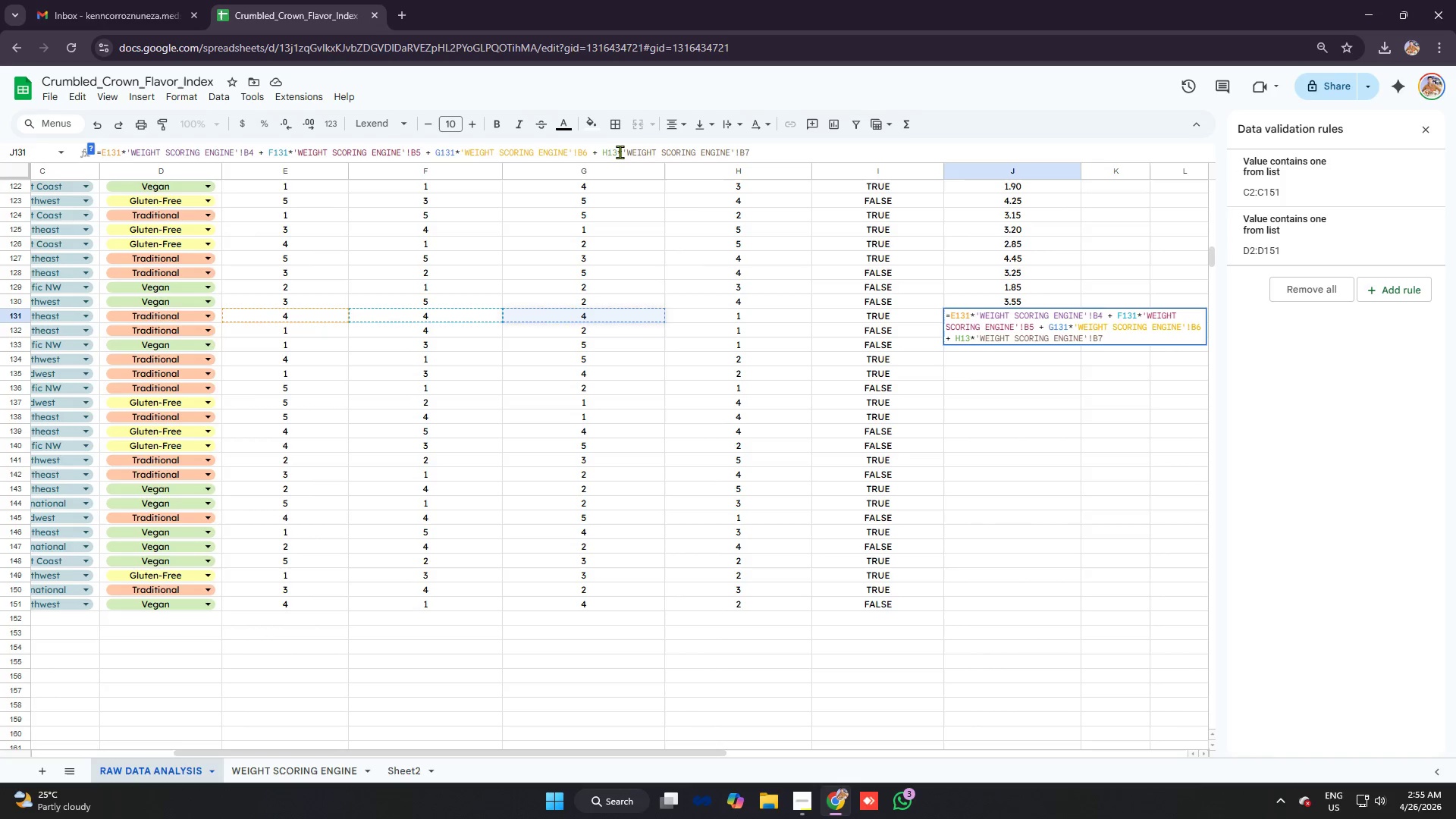 
left_click([617, 150])
 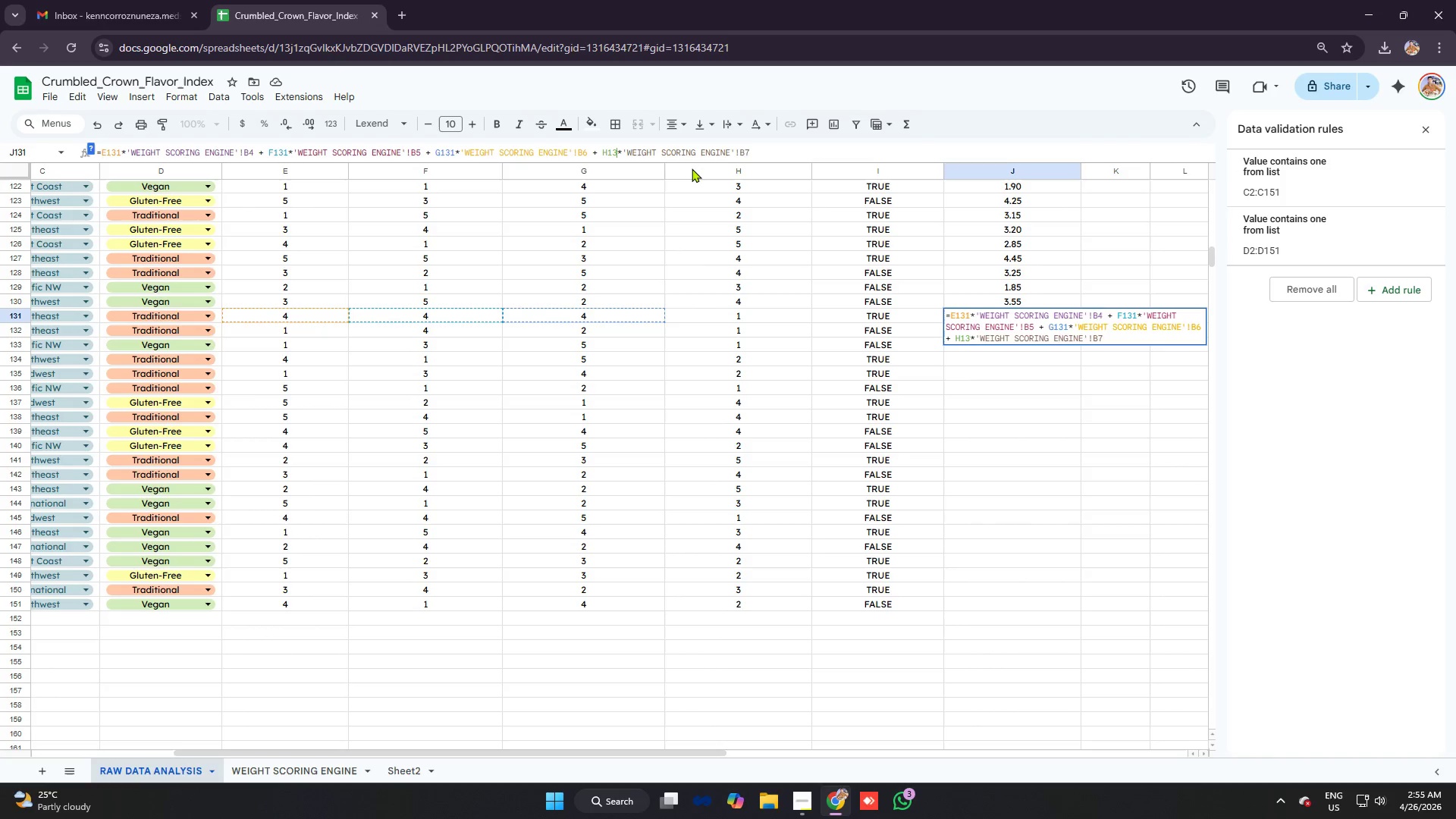 
key(1)
 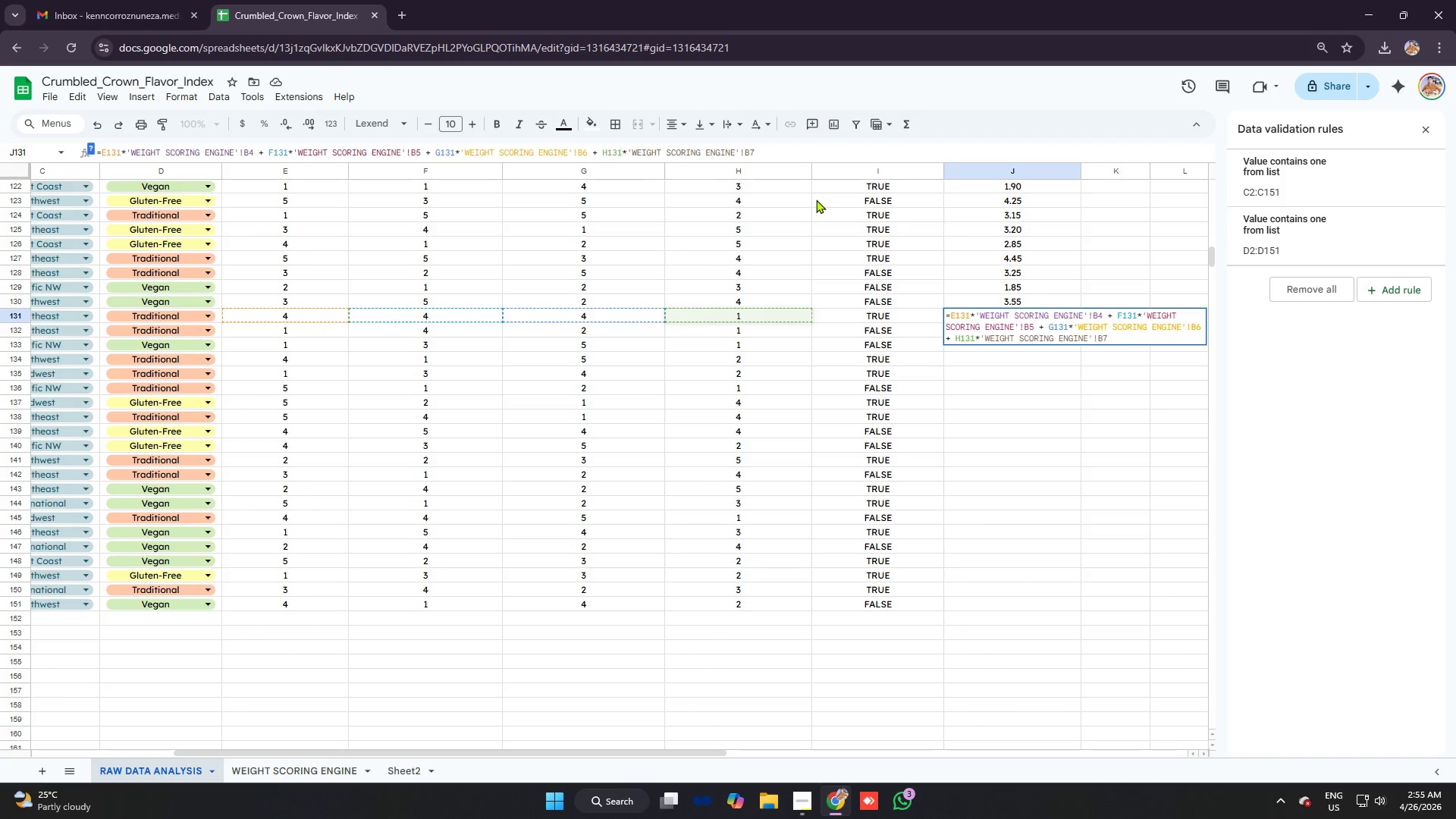 
key(Enter)
 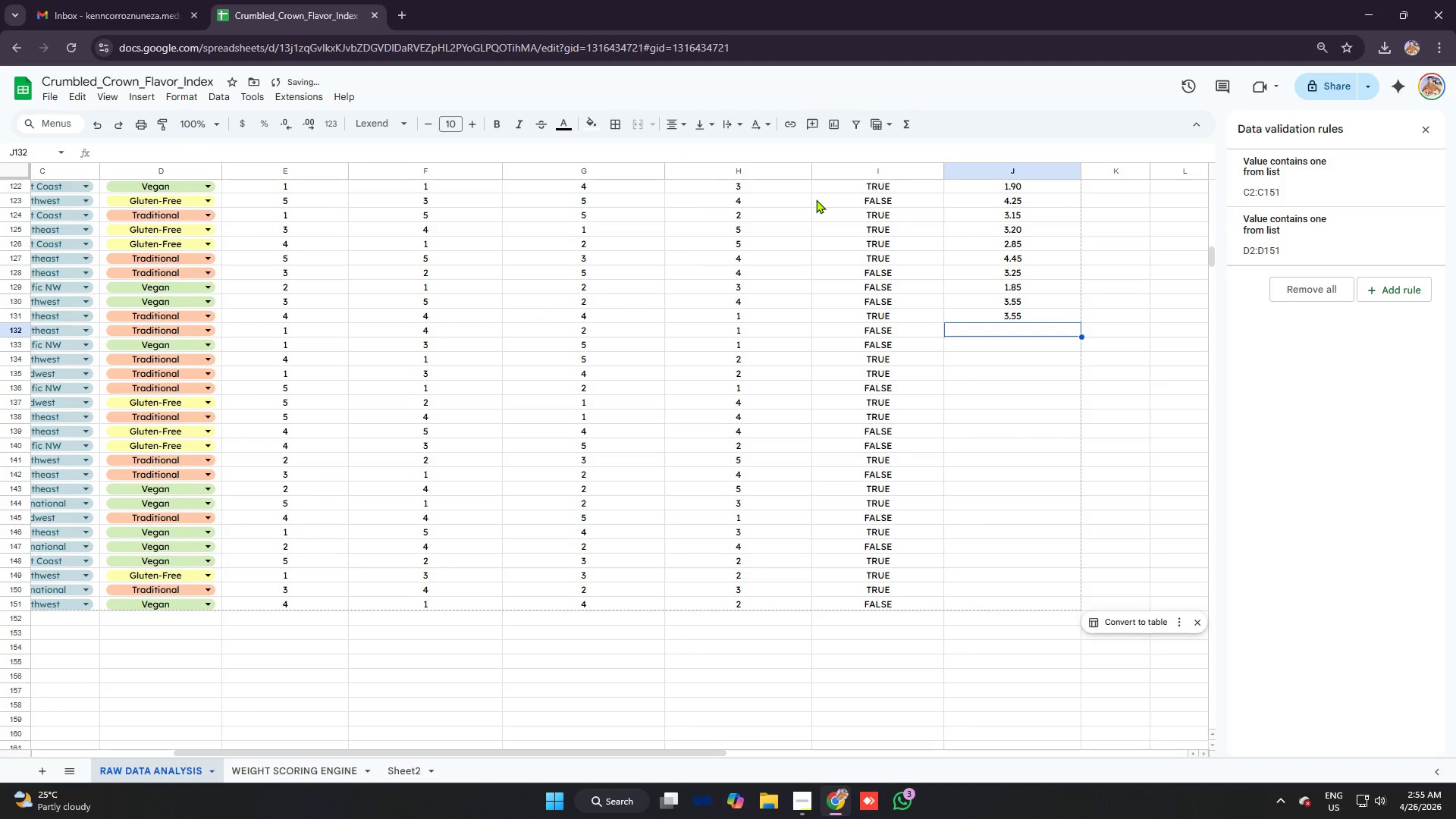 
key(Control+V)
 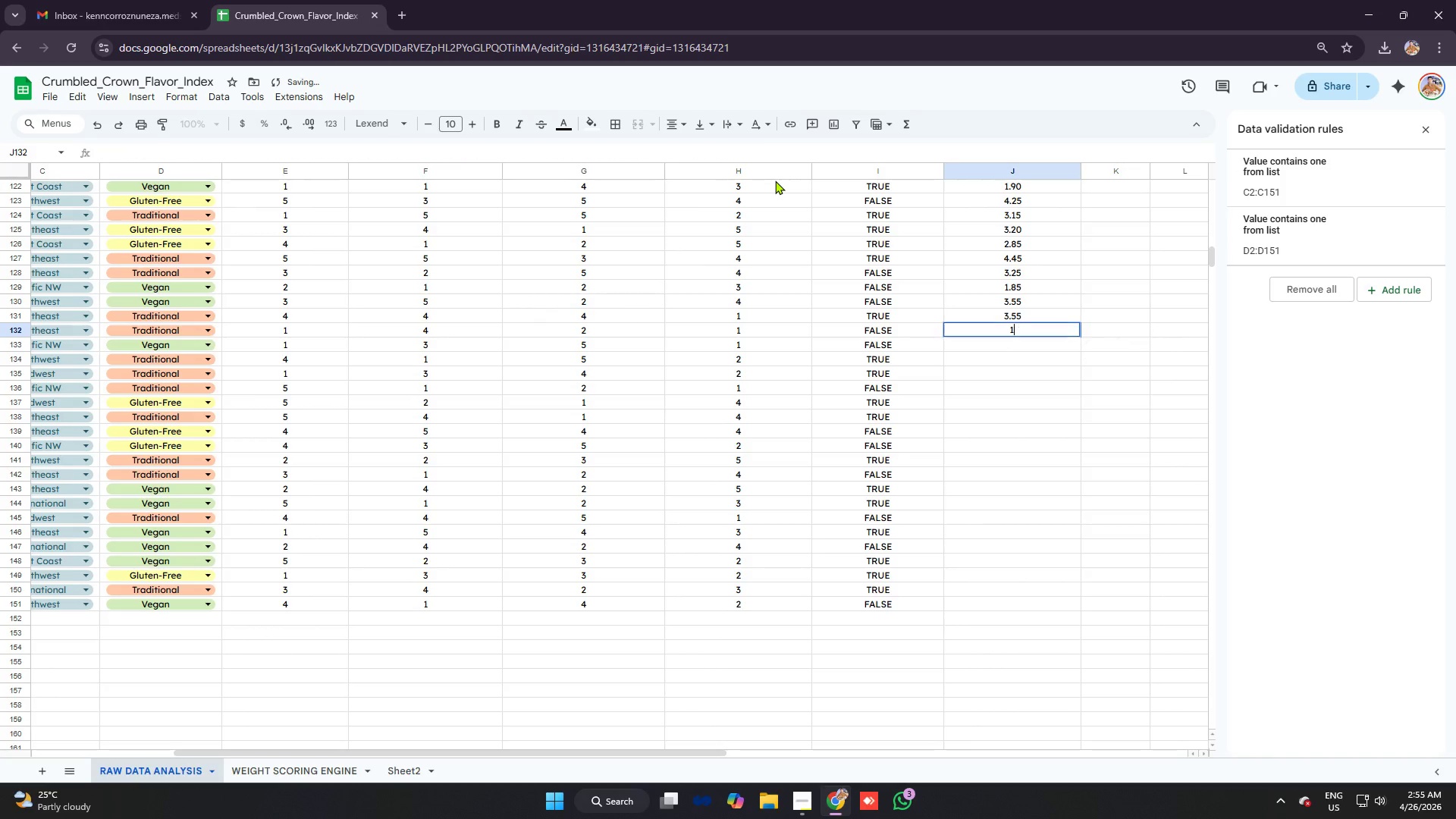 
key(1)
 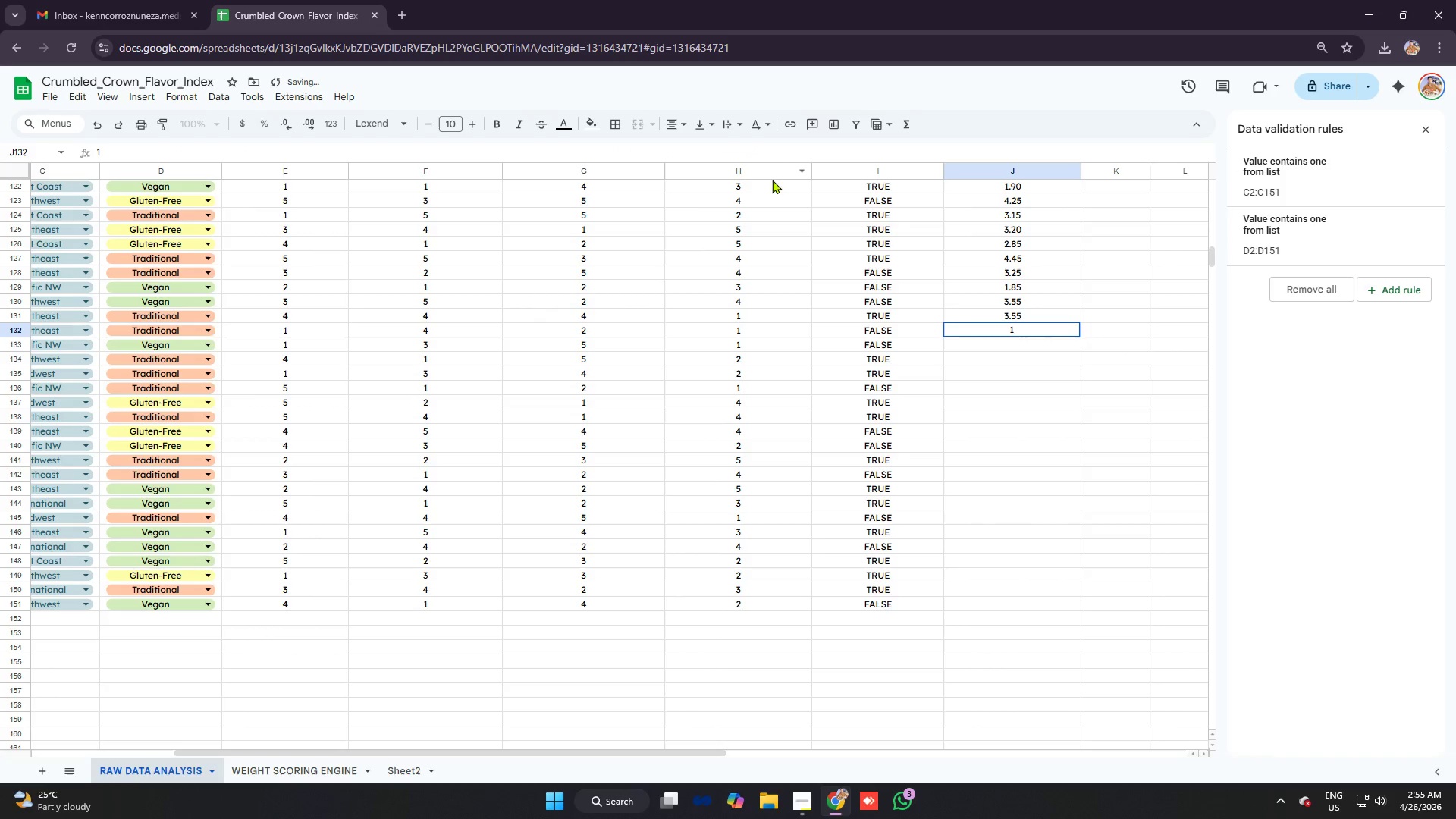 
key(Backspace)
 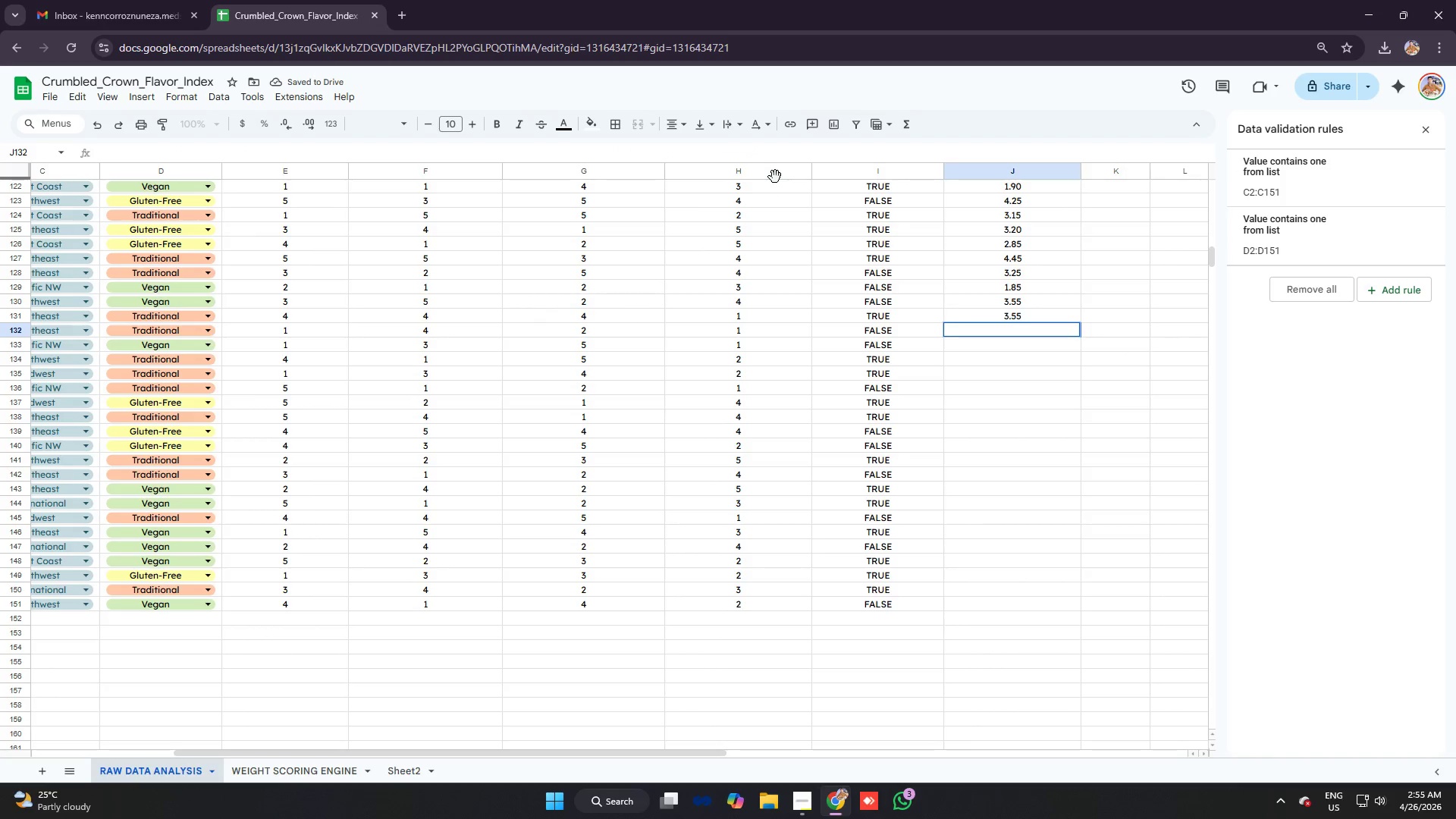 
key(Control+V)
 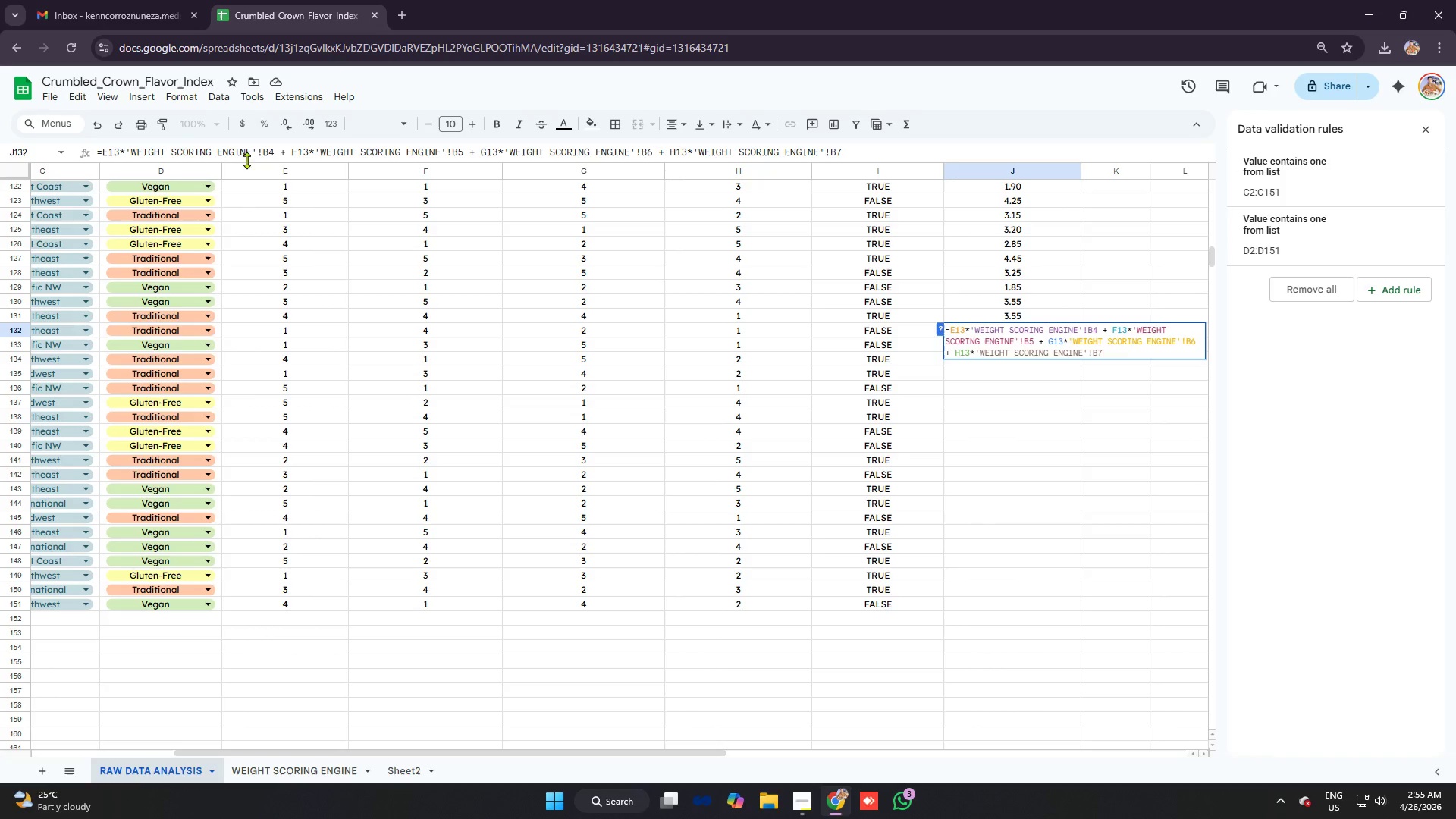 
left_click([996, 295])
 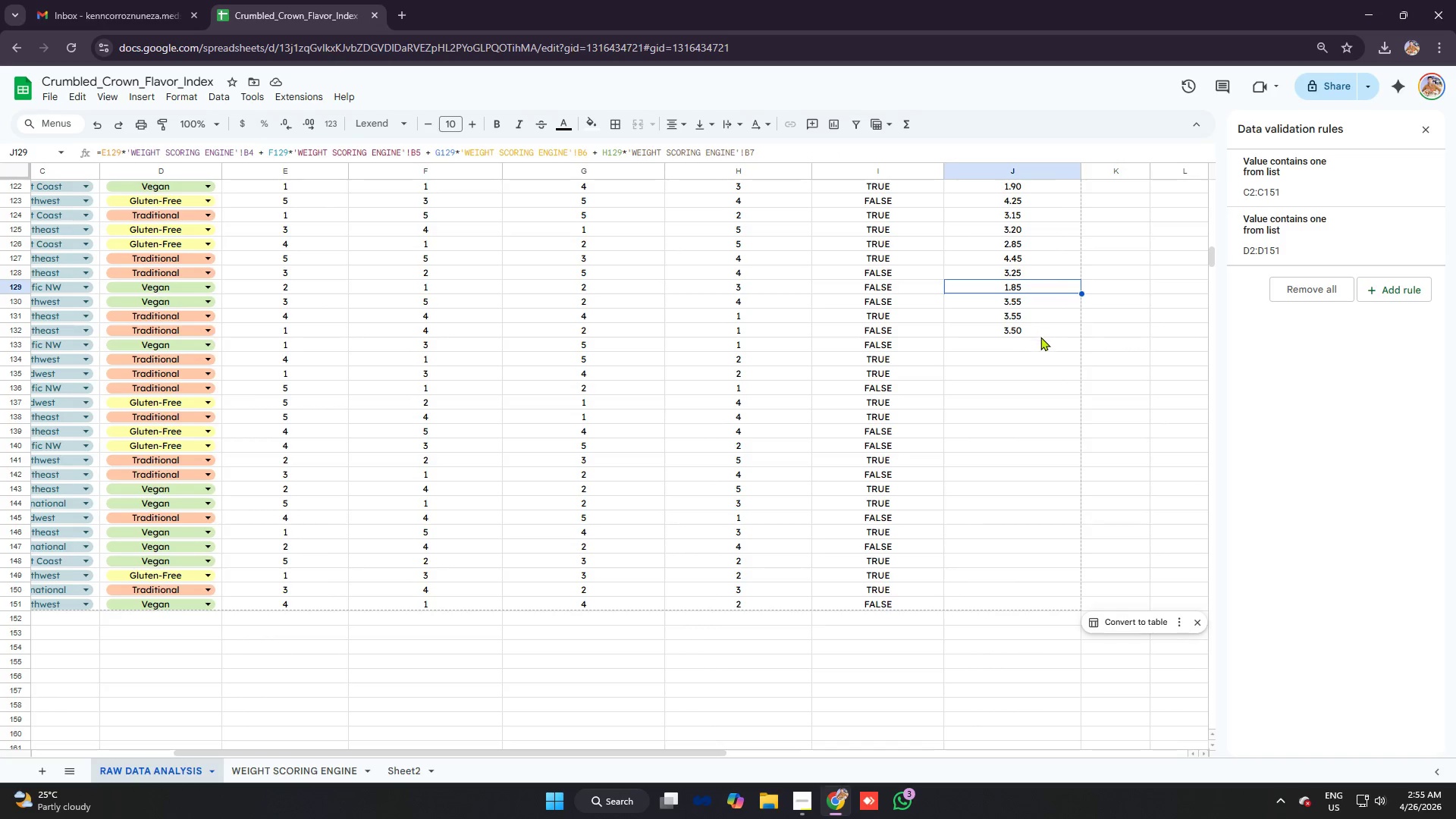 
left_click([1033, 334])
 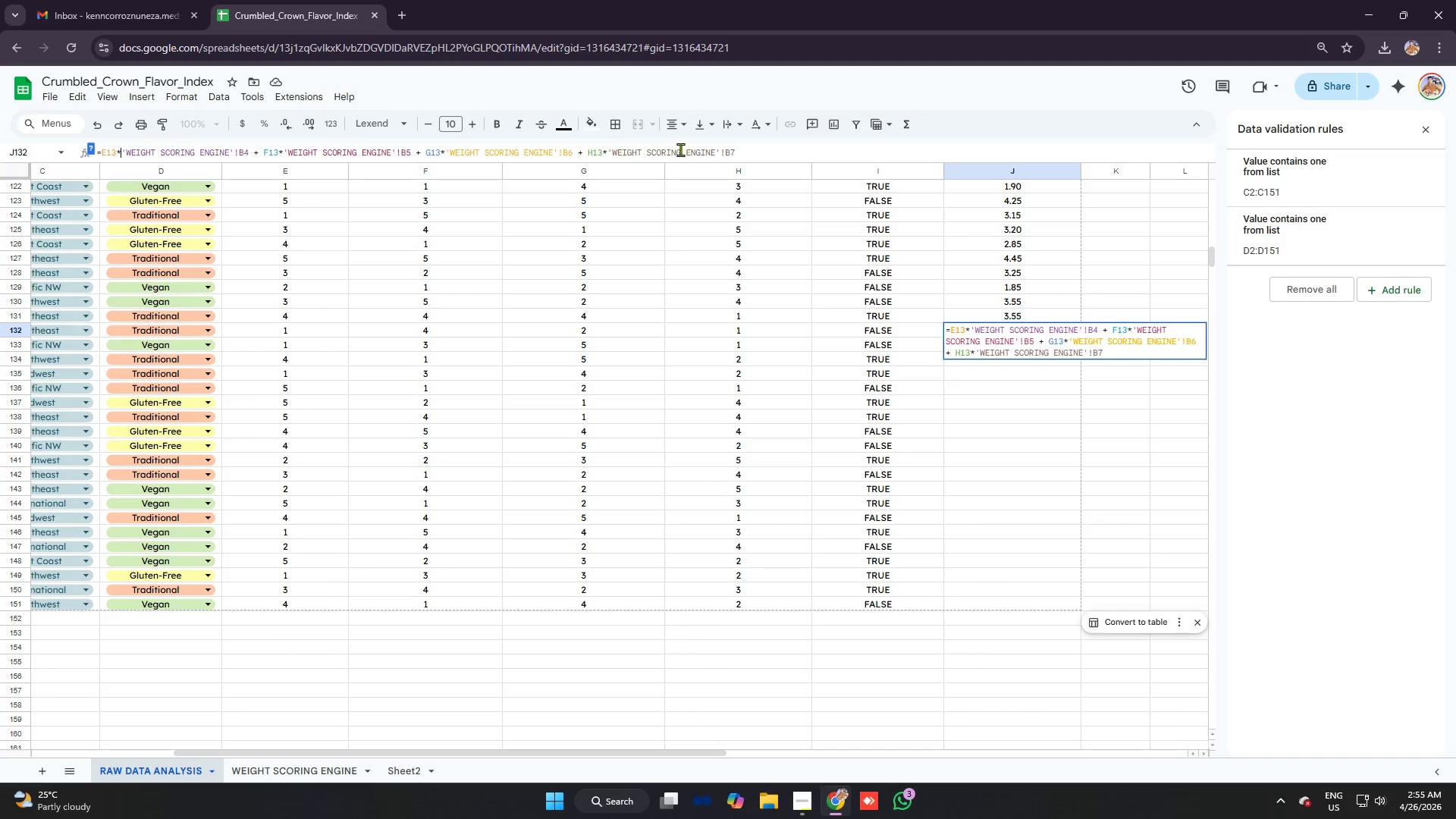 
key(ArrowLeft)
 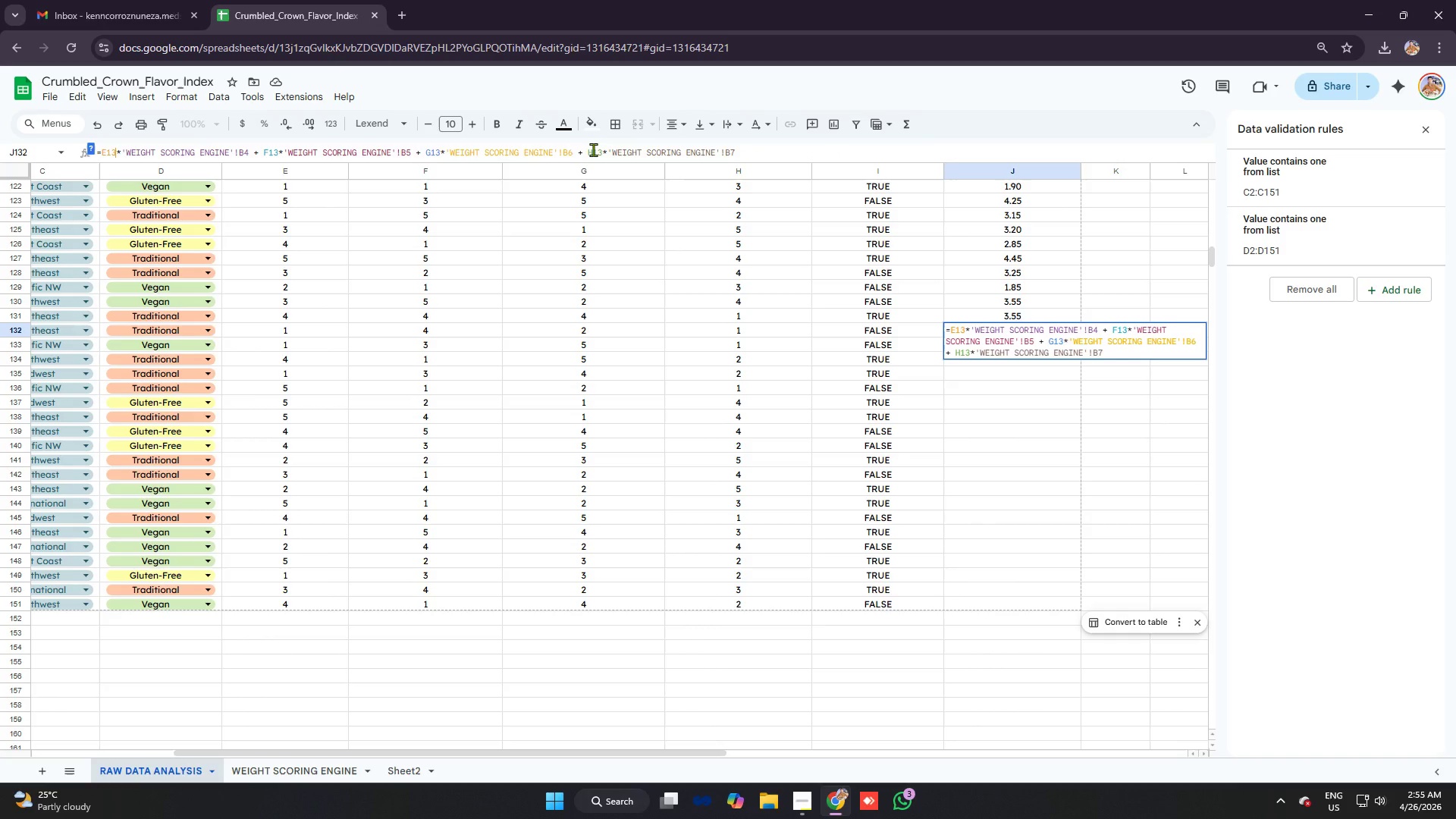 
key(2)
 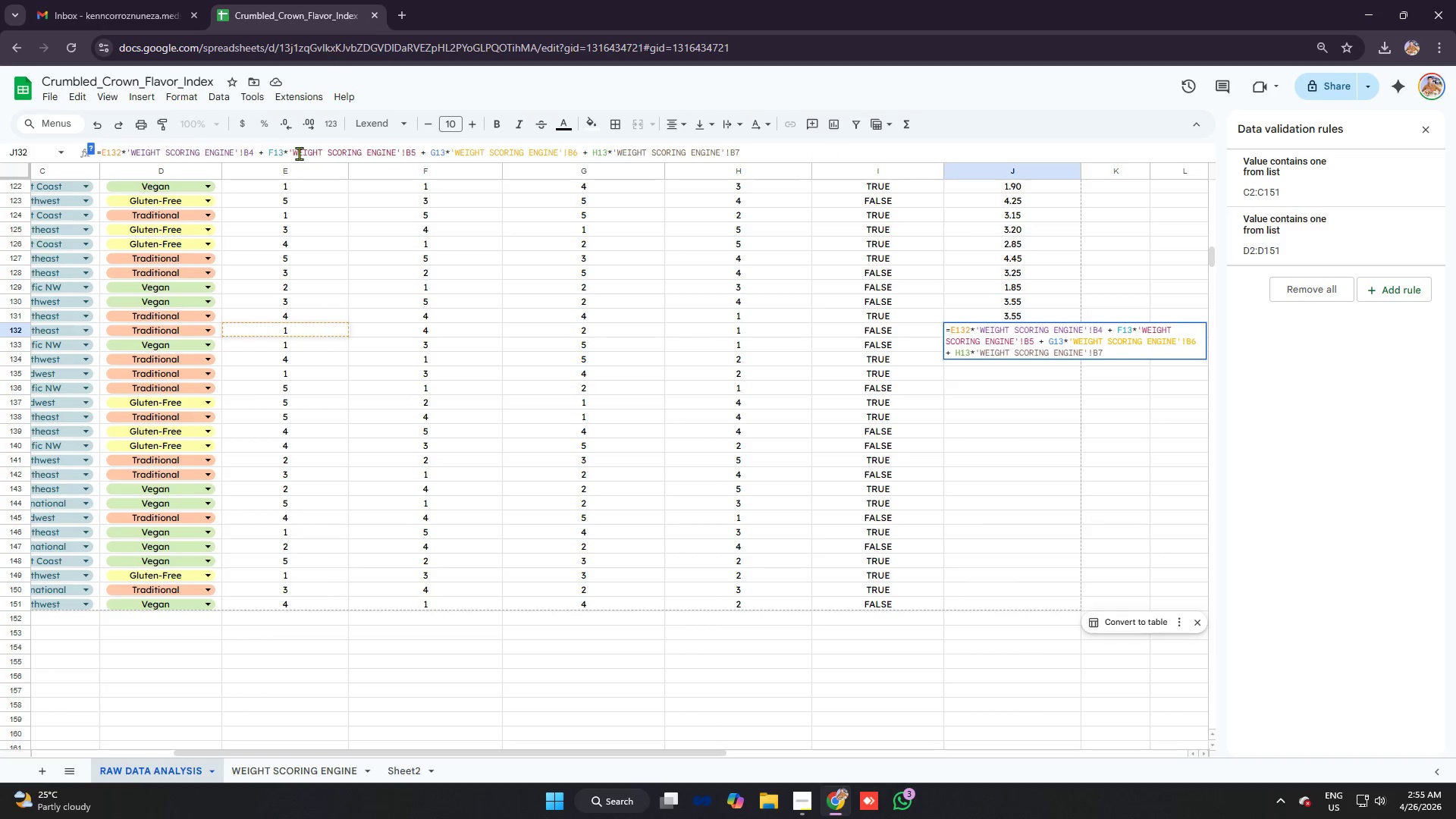 
left_click([282, 151])
 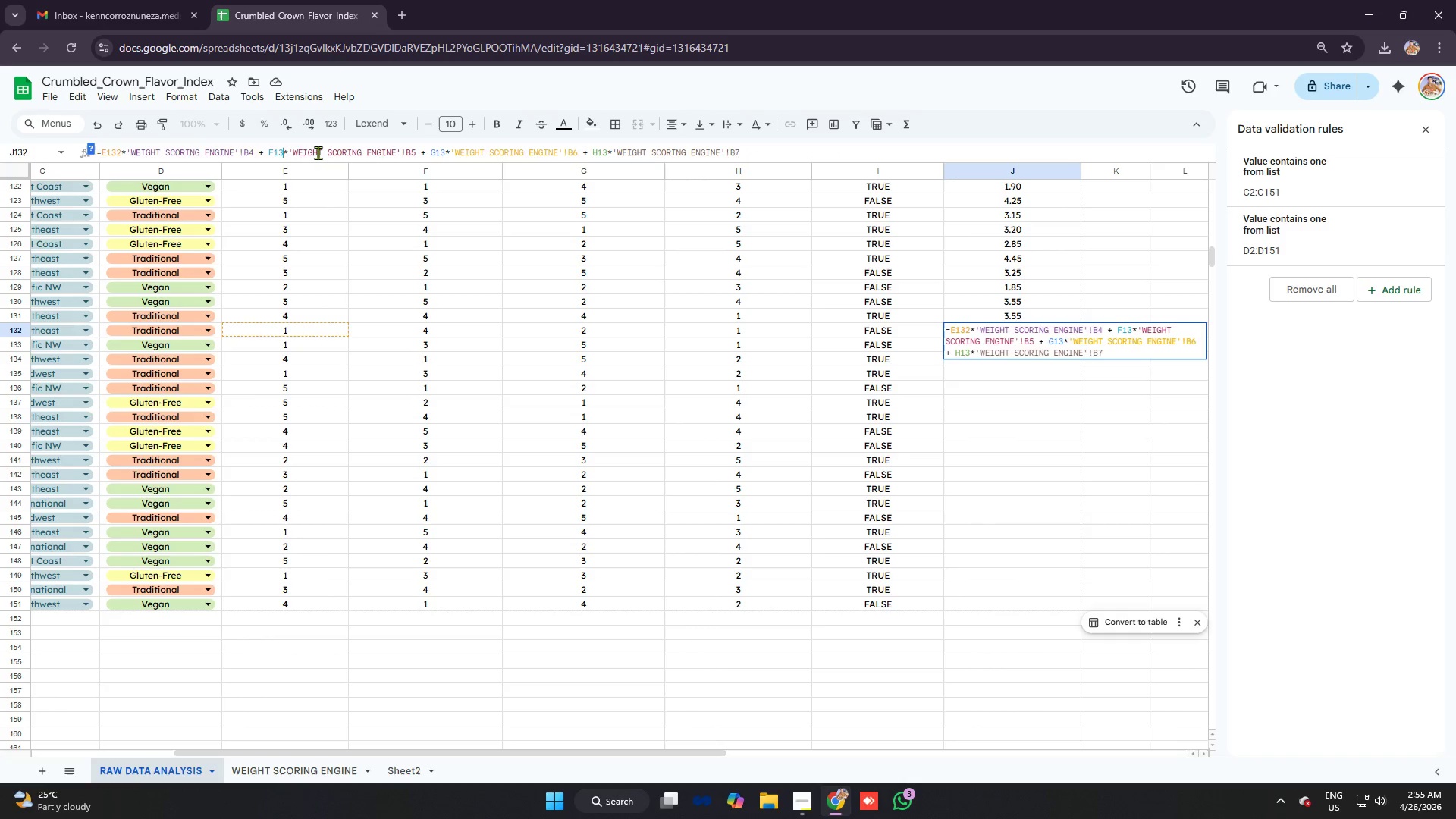 
key(2)
 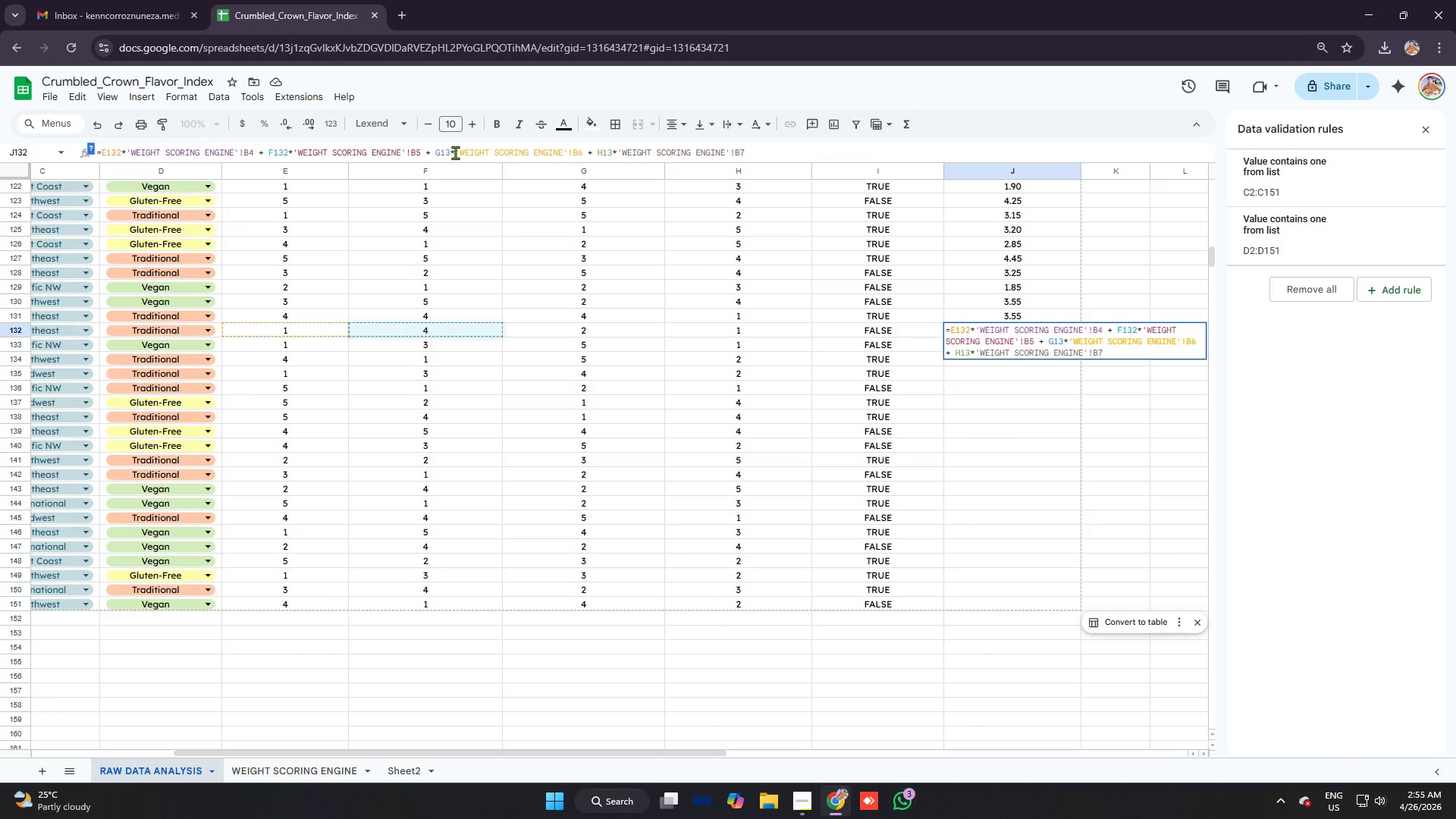 
left_click([451, 152])
 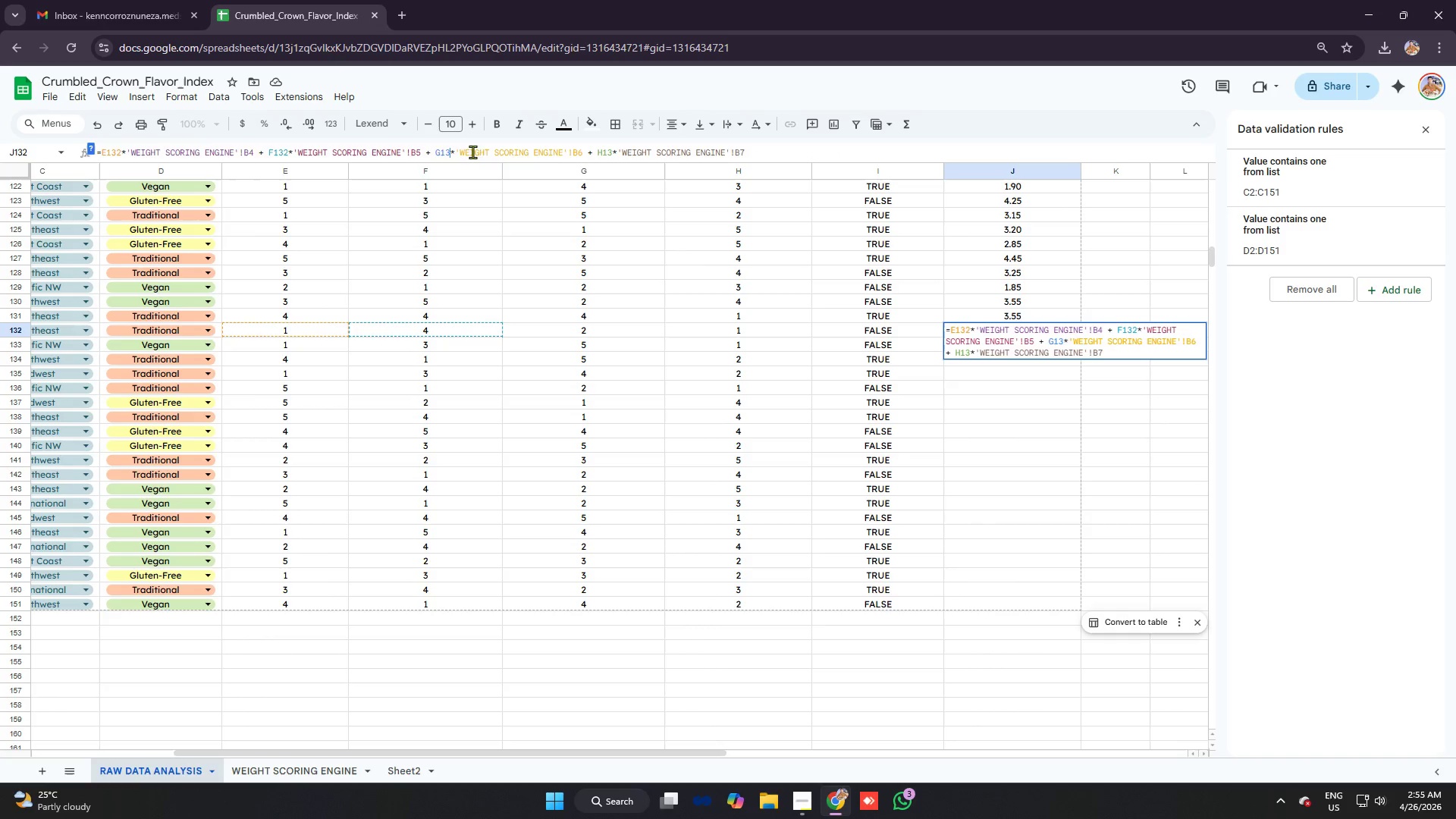 
key(2)
 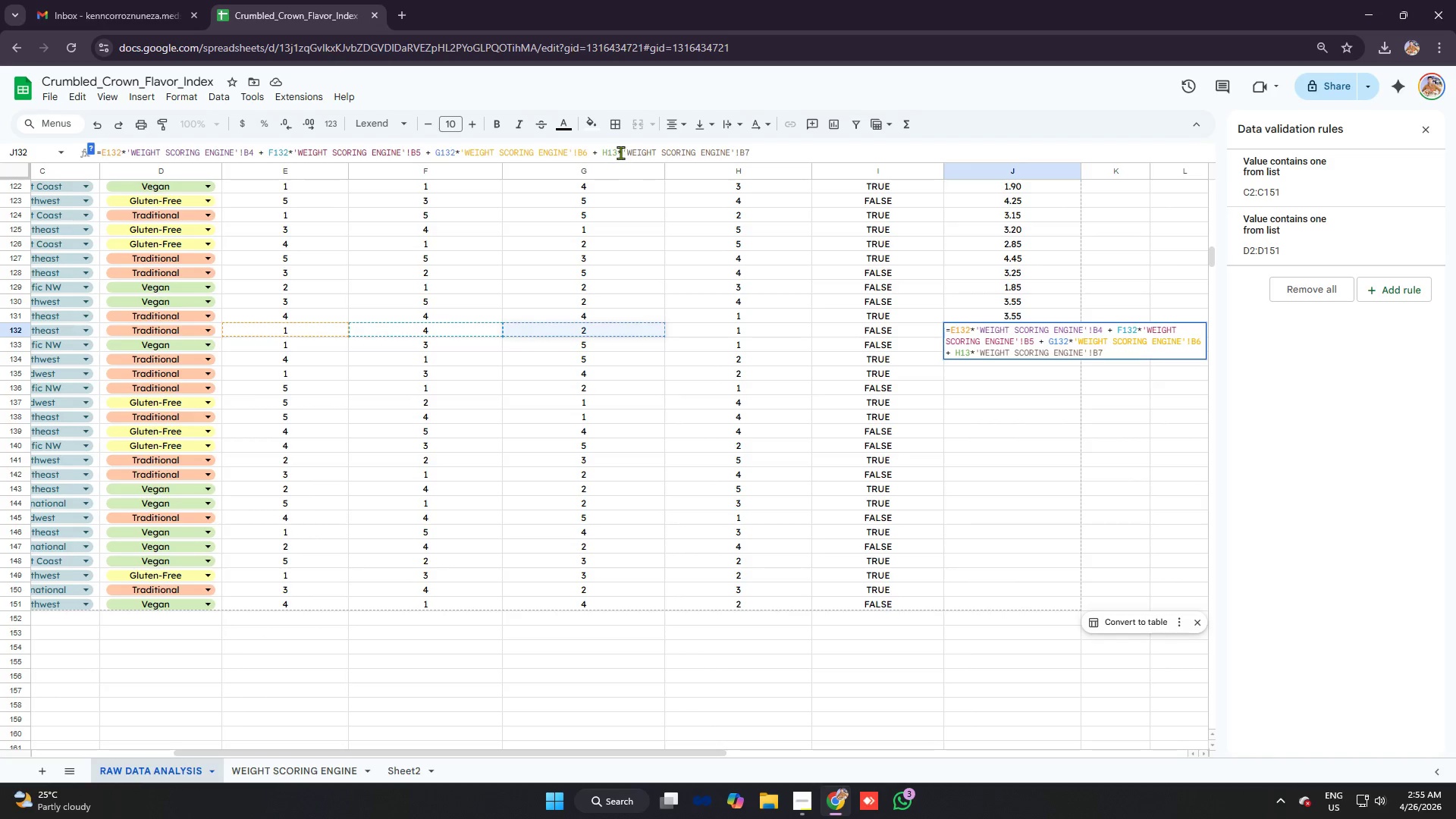 
left_click([619, 151])
 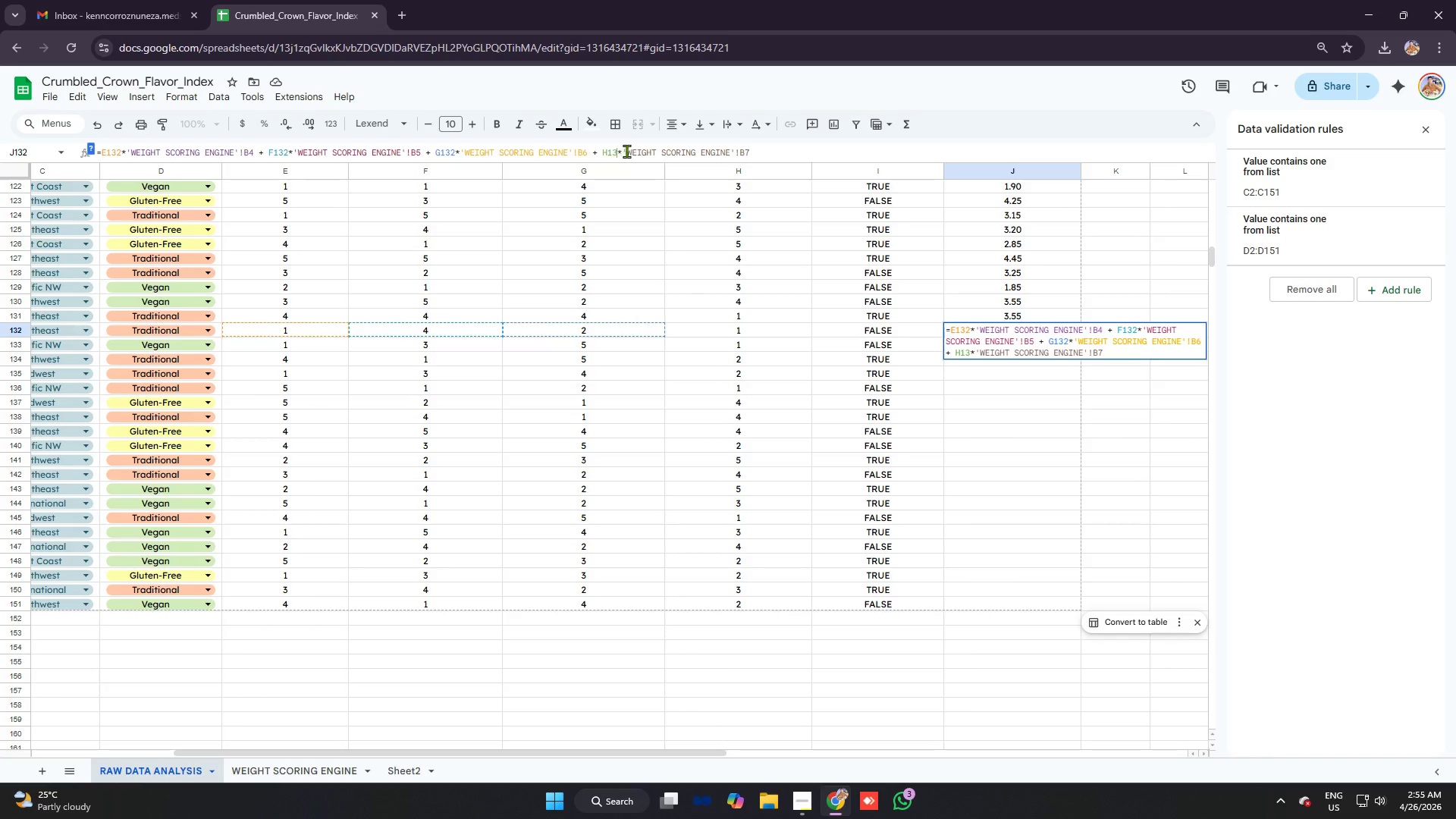 
key(2)
 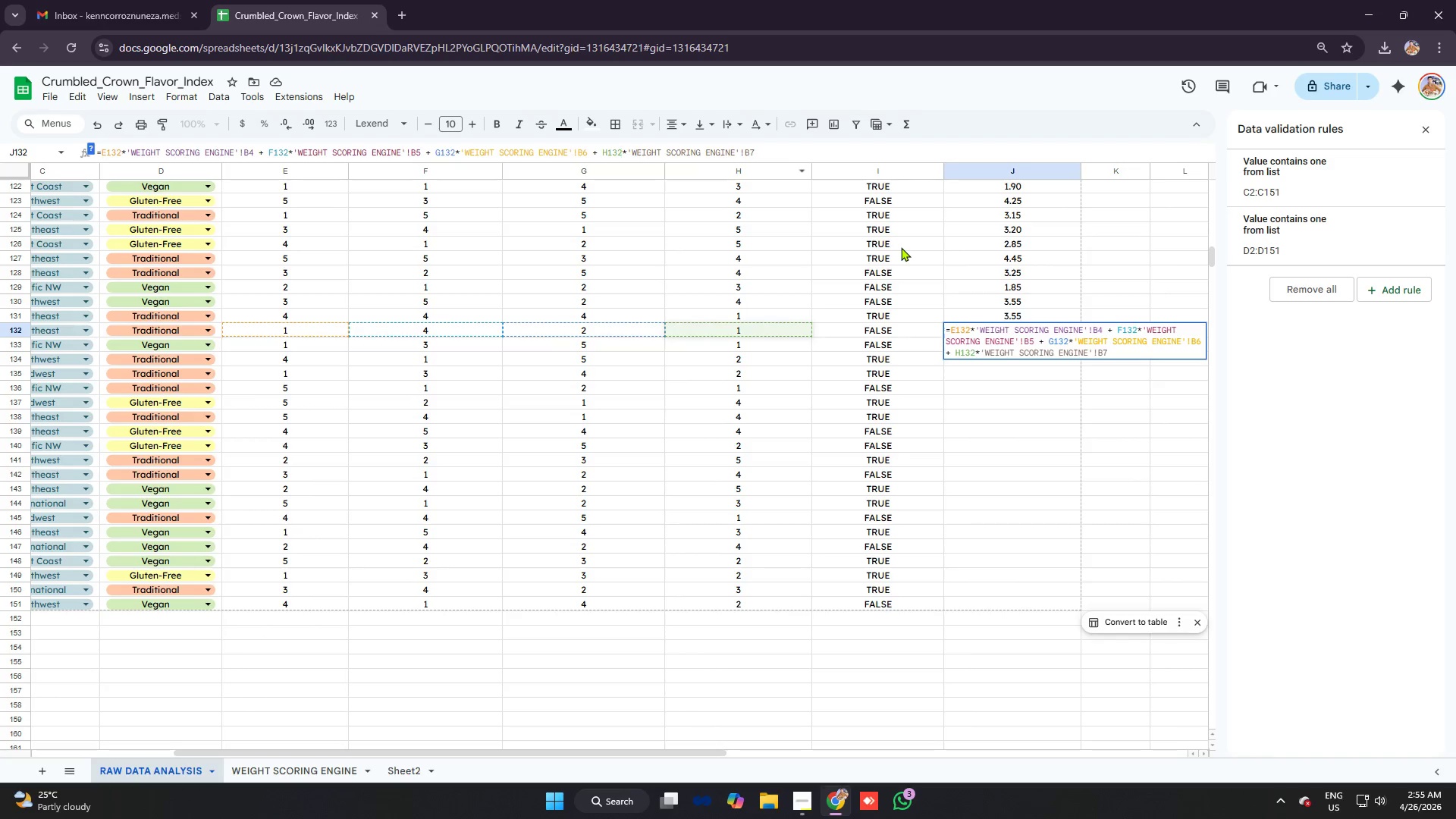 
key(Enter)
 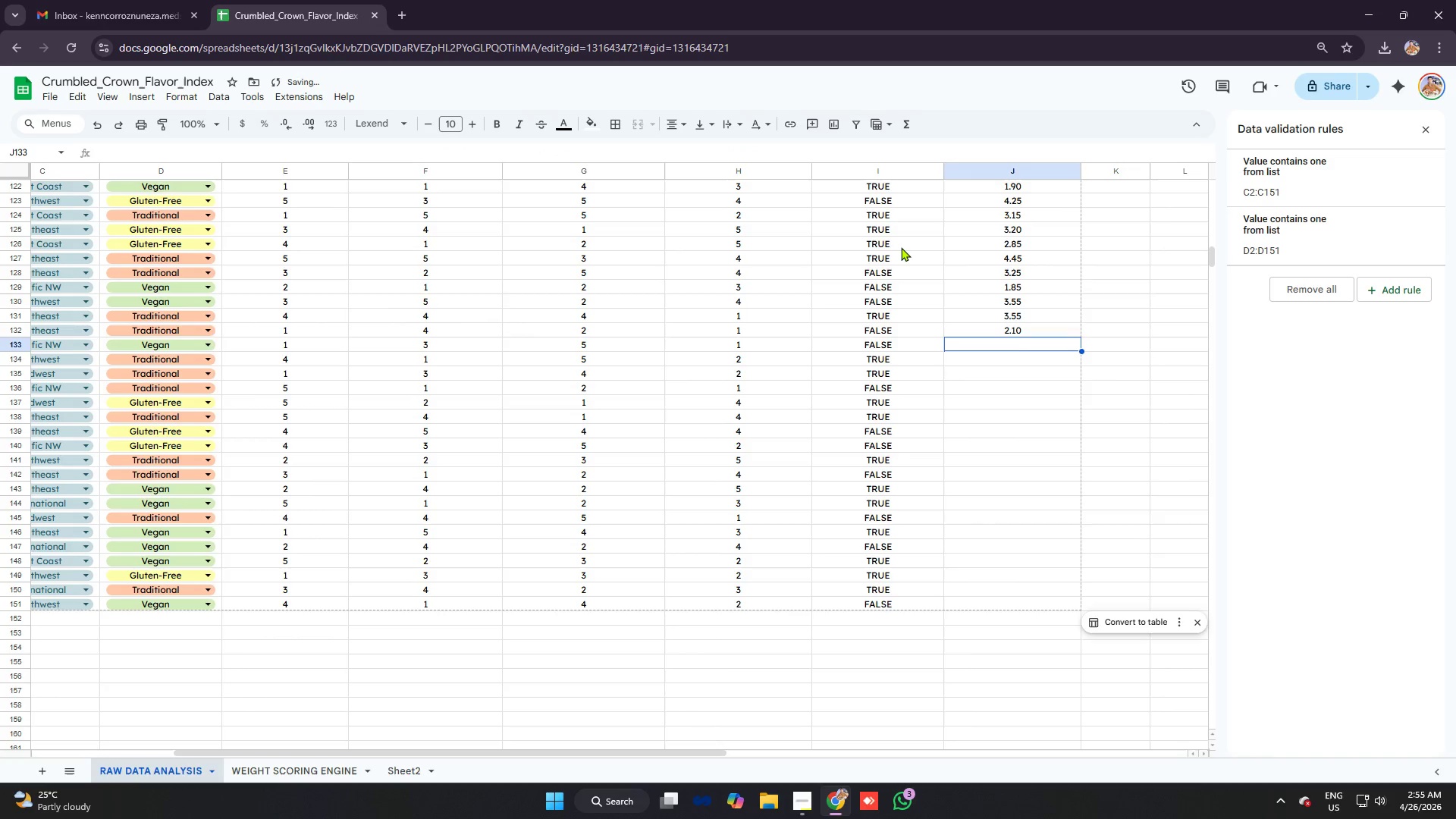 
key(Control+ControlLeft)
 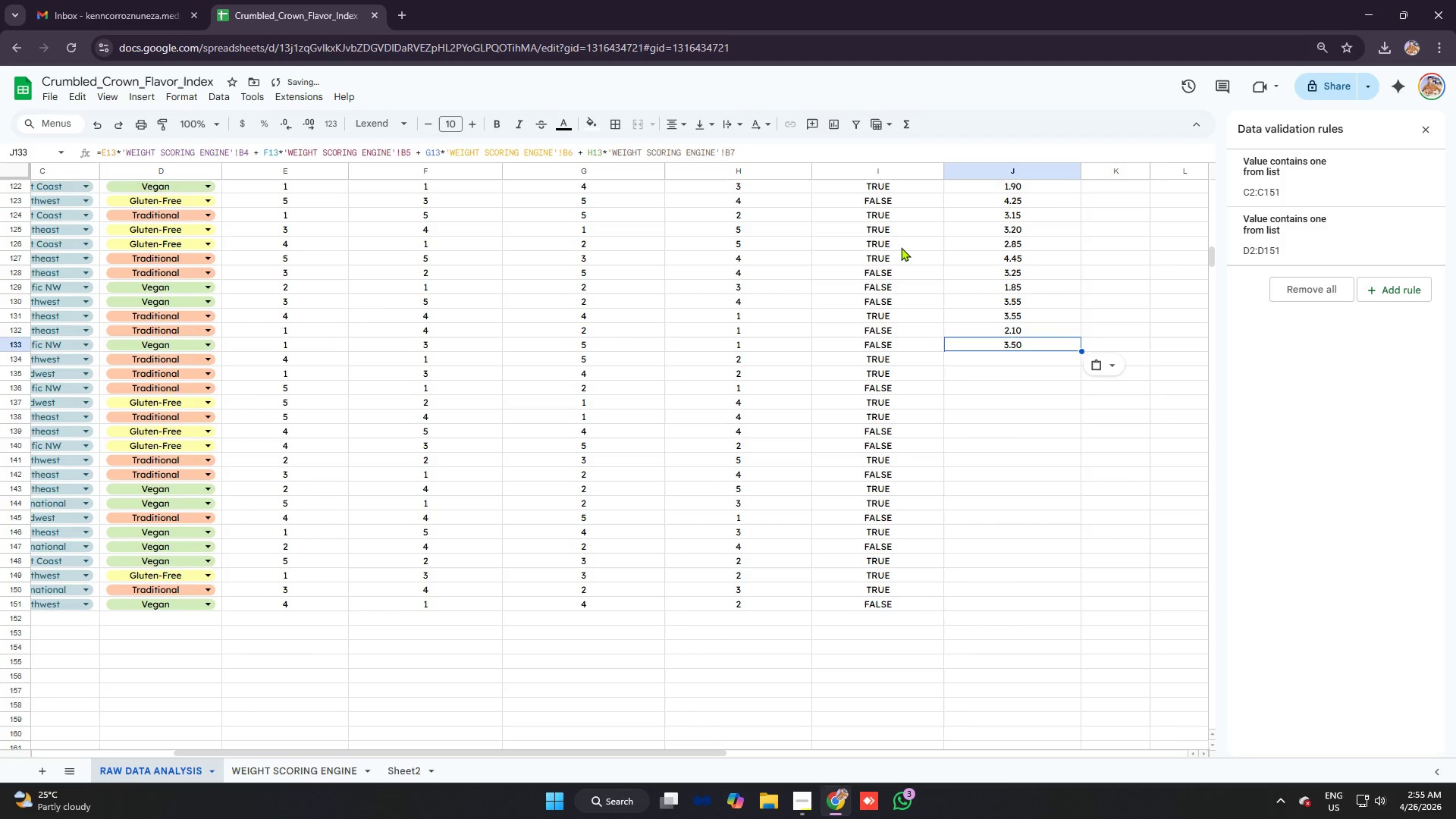 
key(Control+V)
 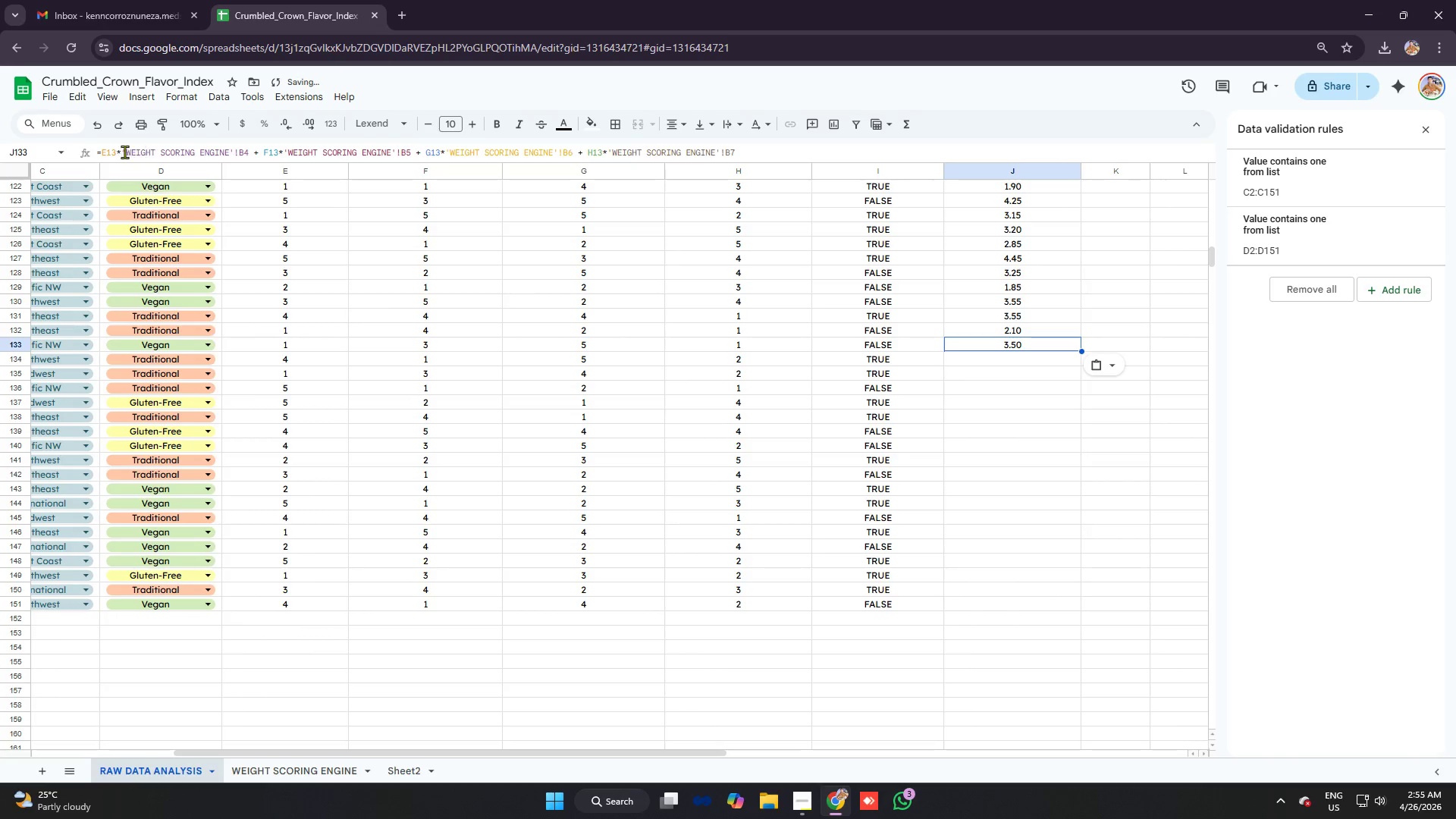 
left_click([116, 150])
 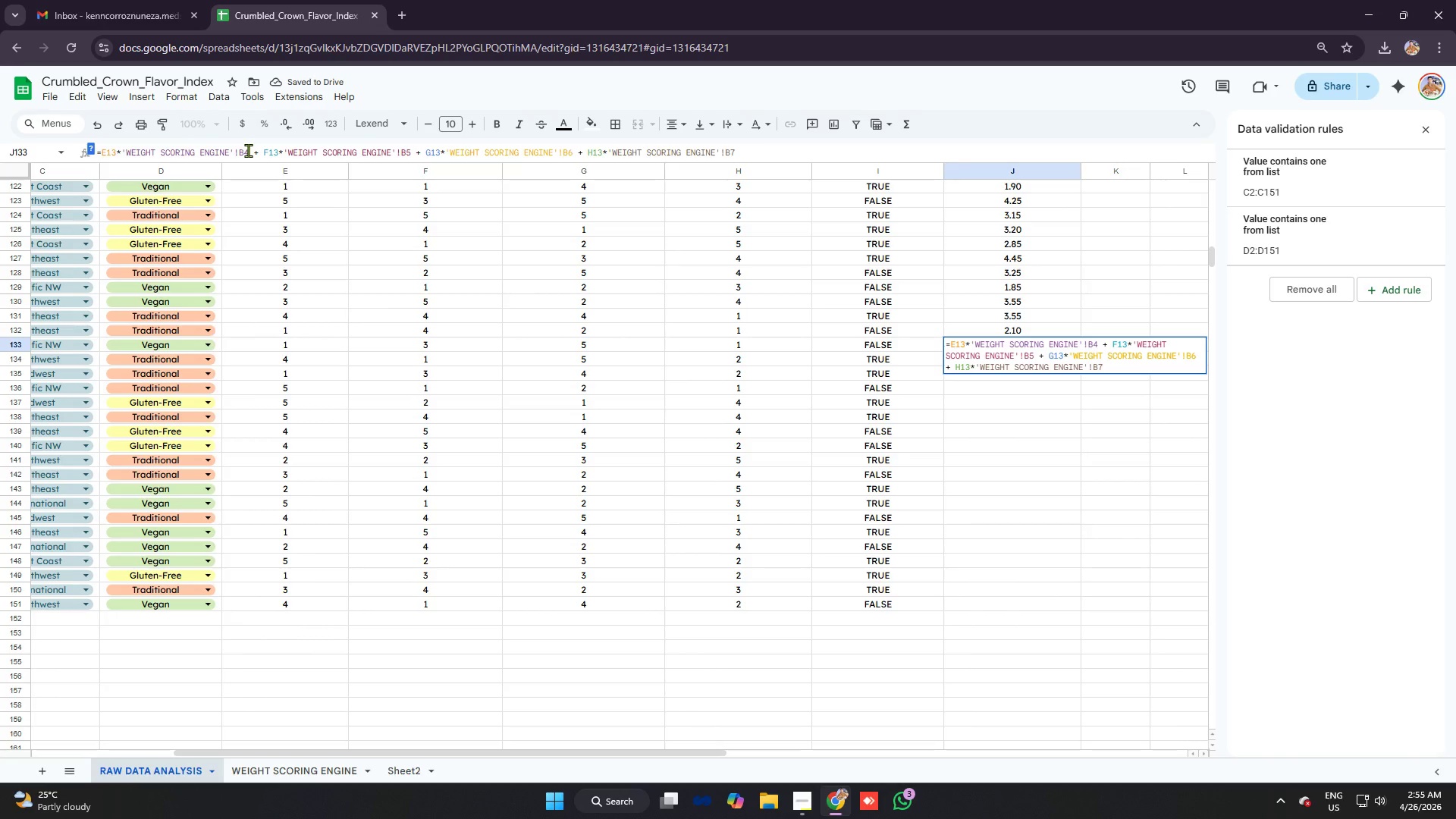 
key(3)
 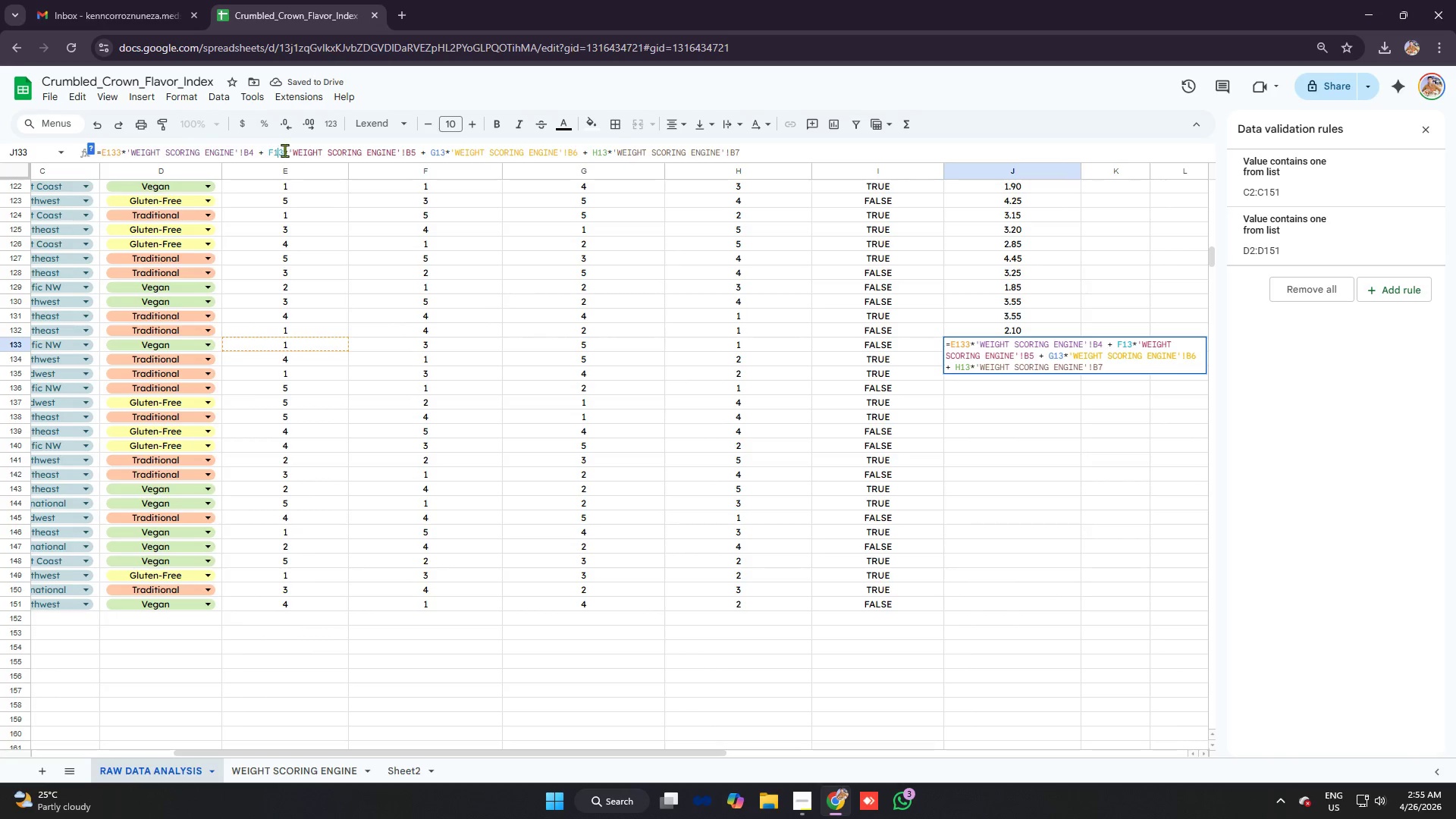 
double_click([284, 150])
 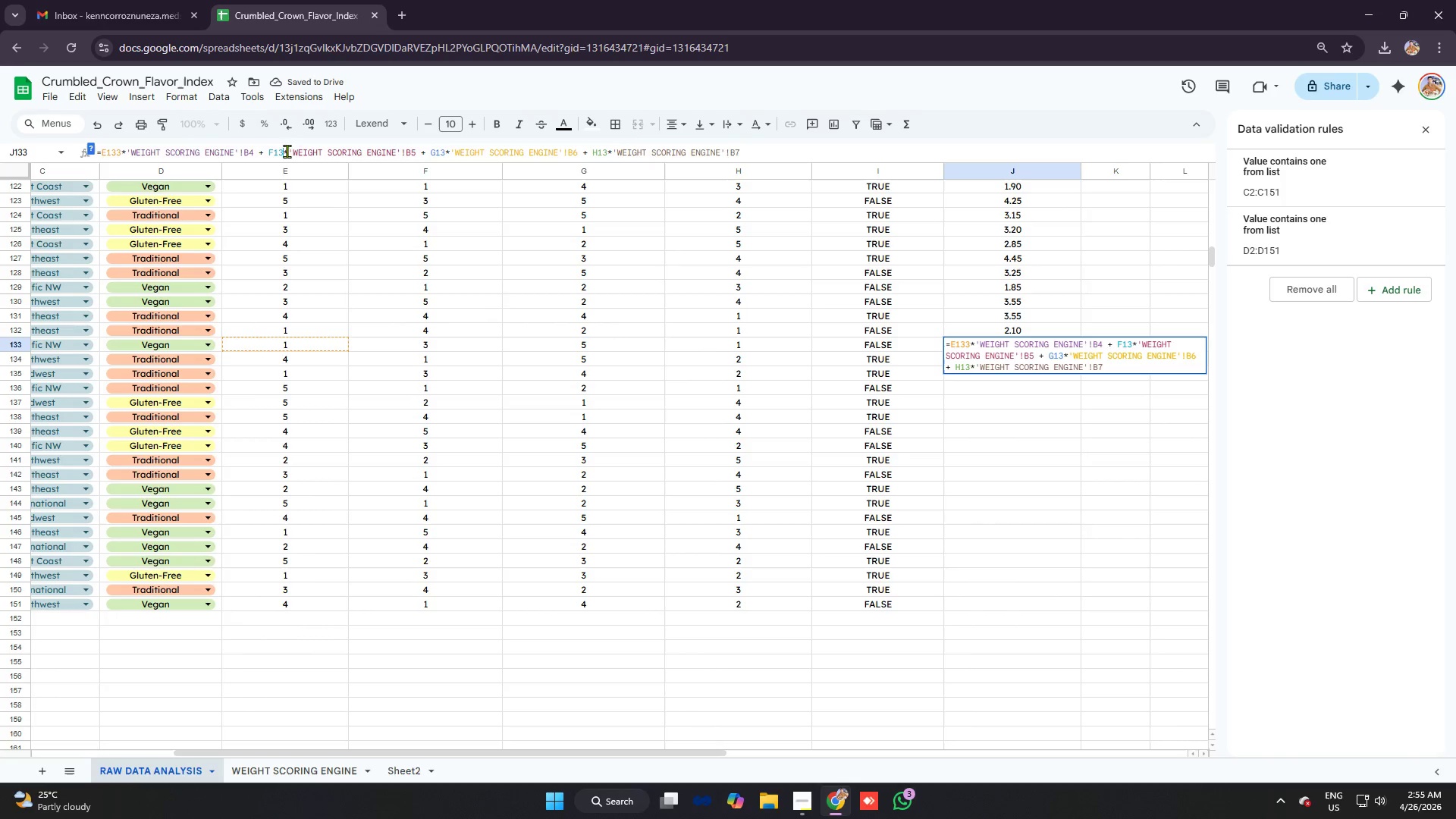 
key(3)
 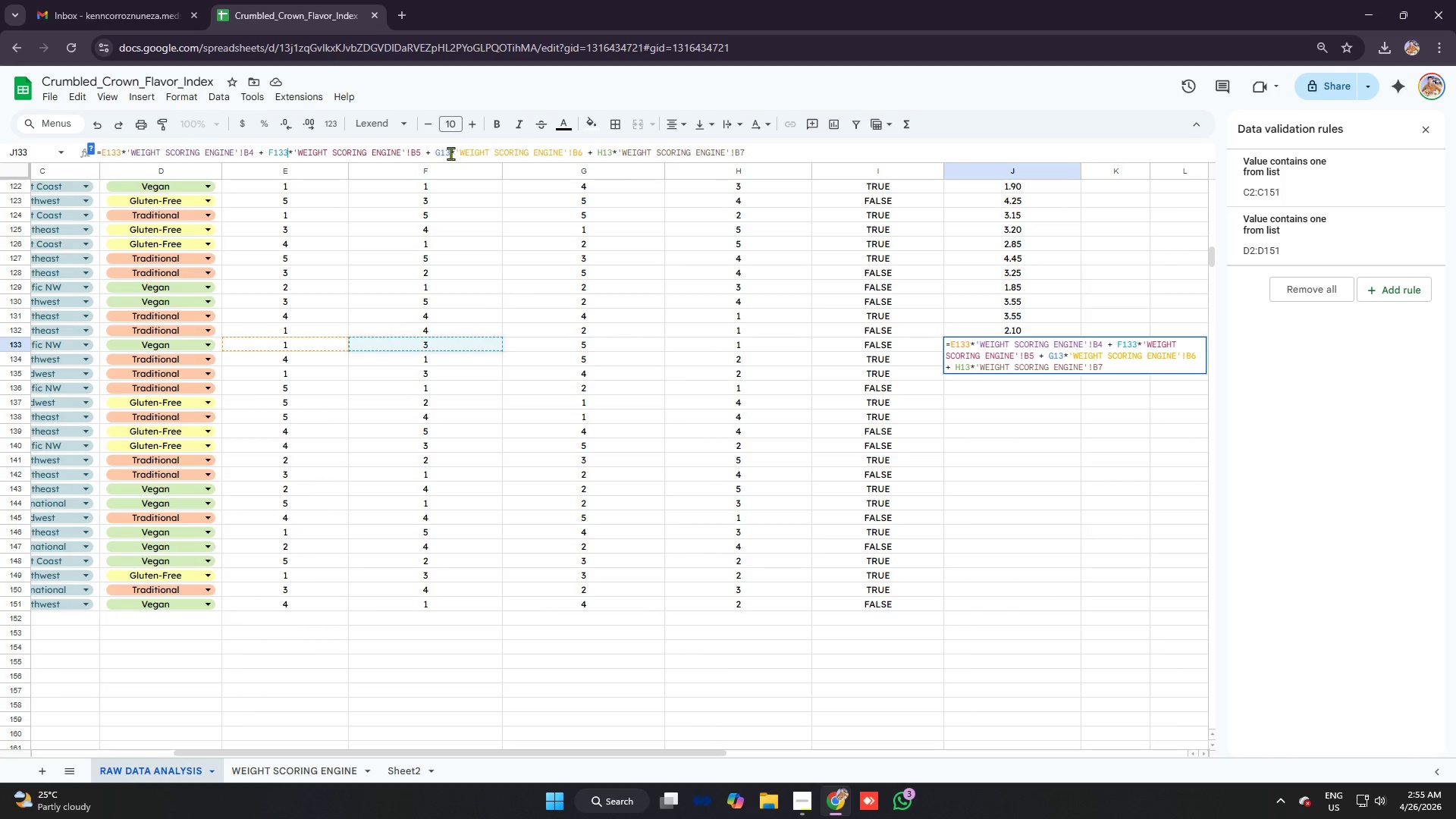 
key(3)
 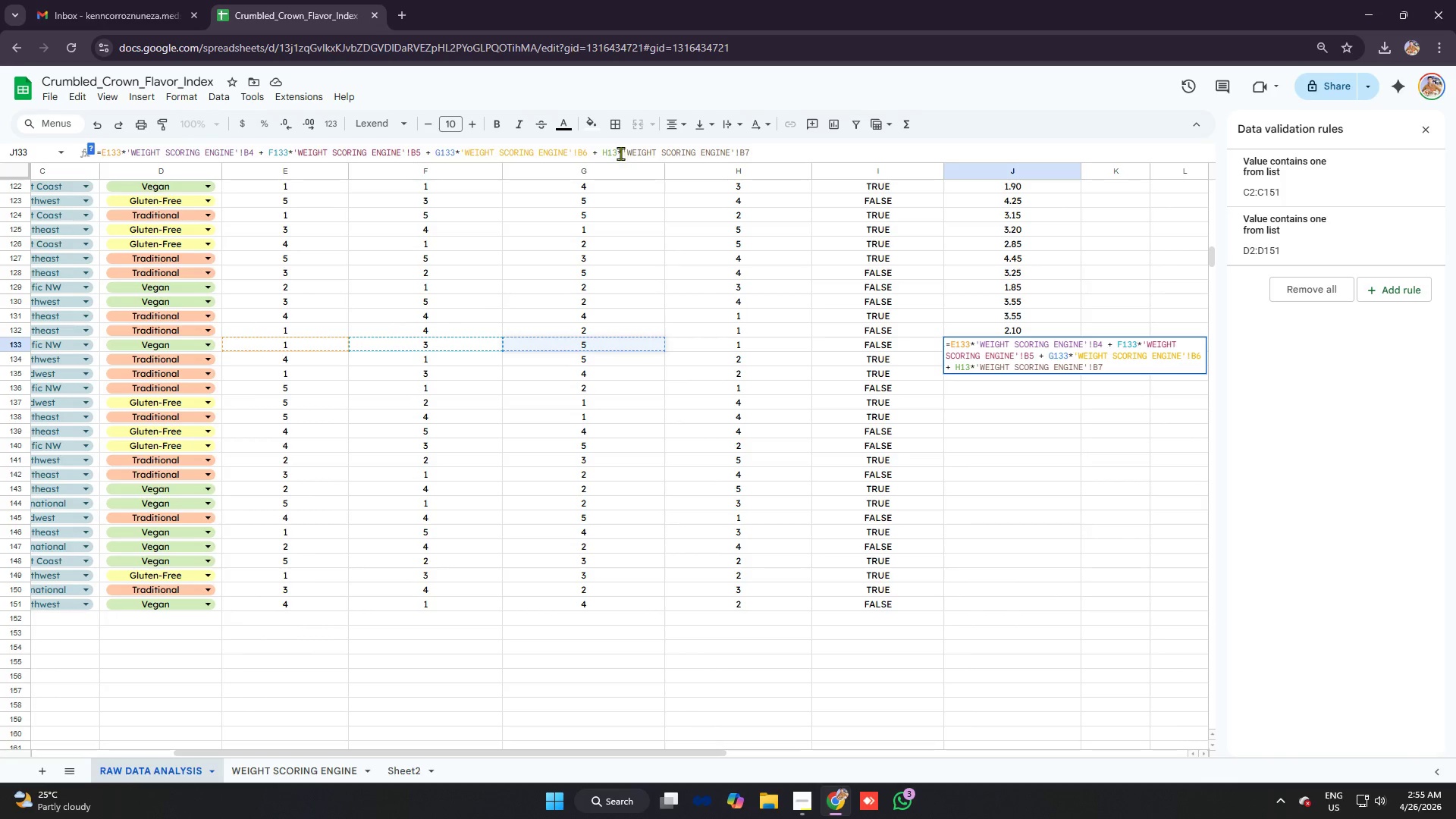 
left_click([617, 150])
 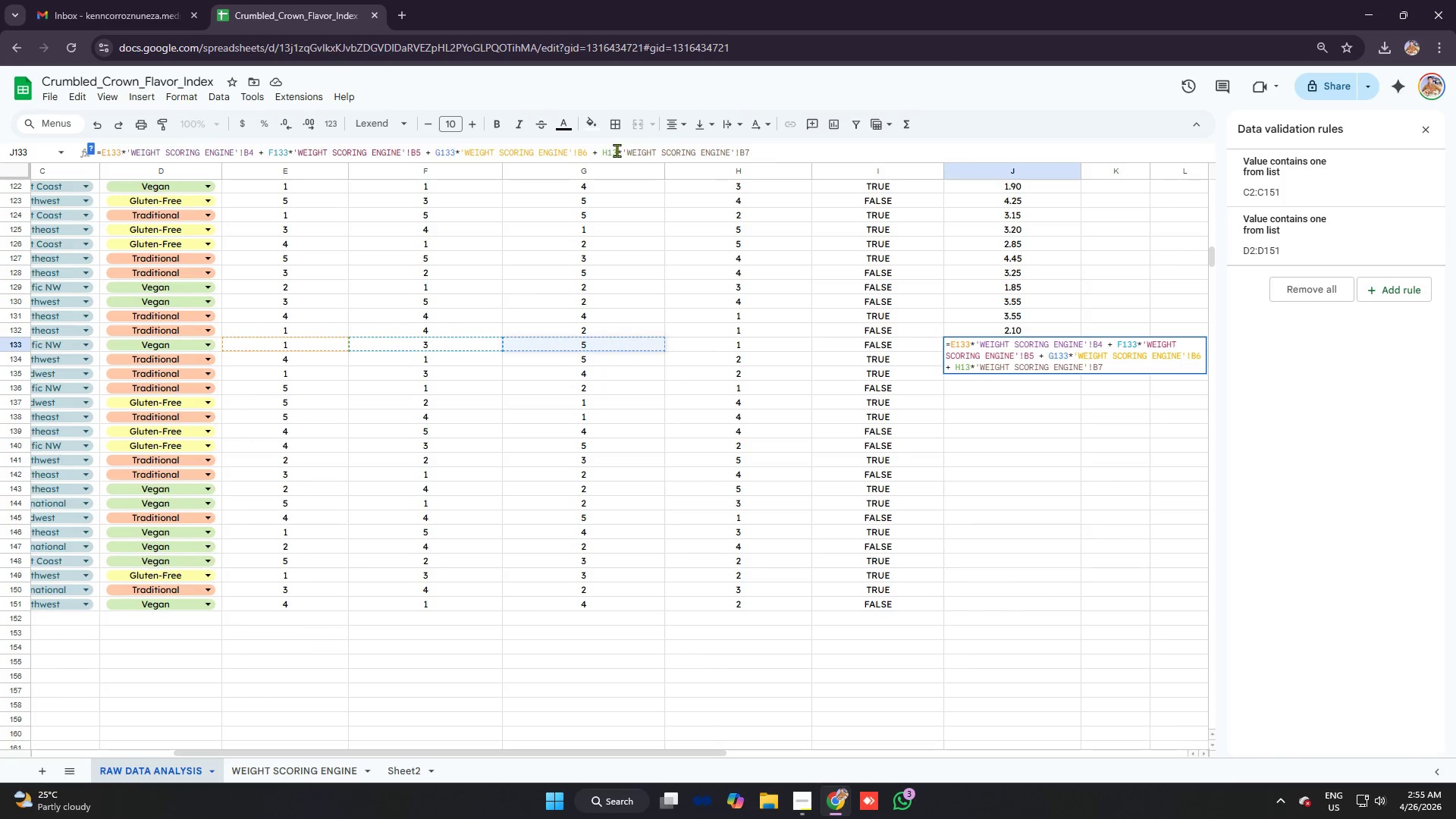 
key(3)
 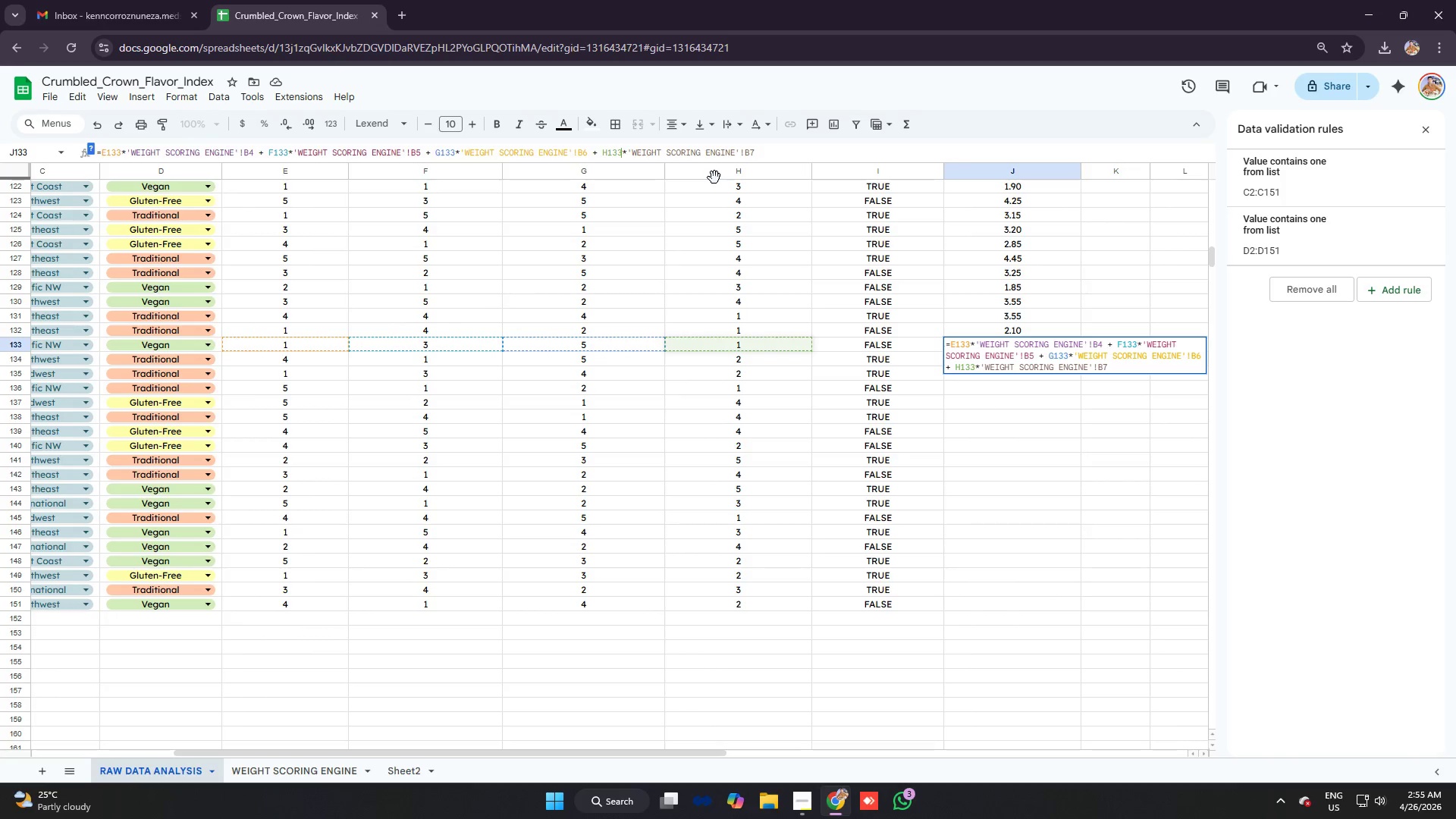 
key(Enter)
 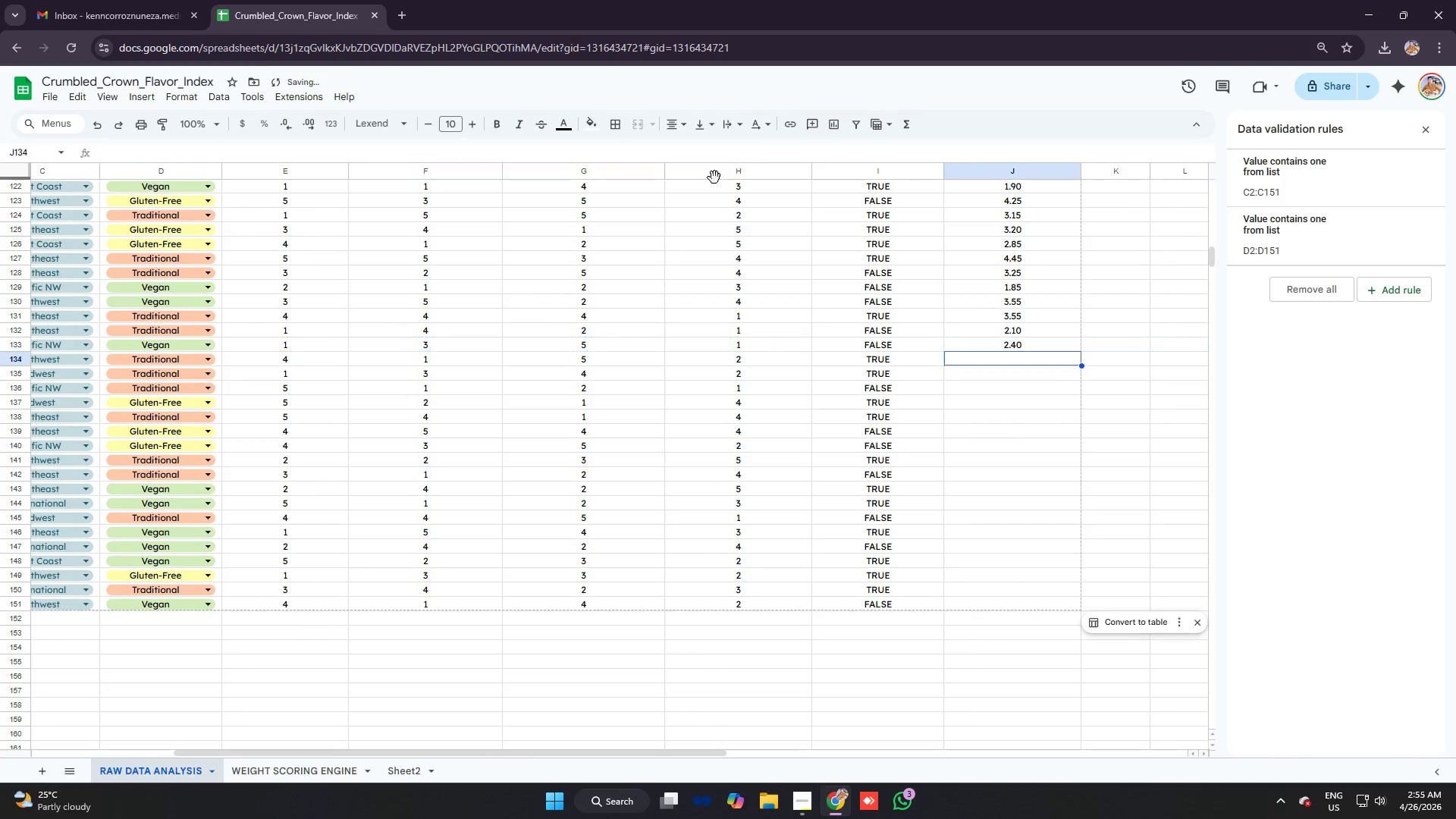 
key(Control+ControlLeft)
 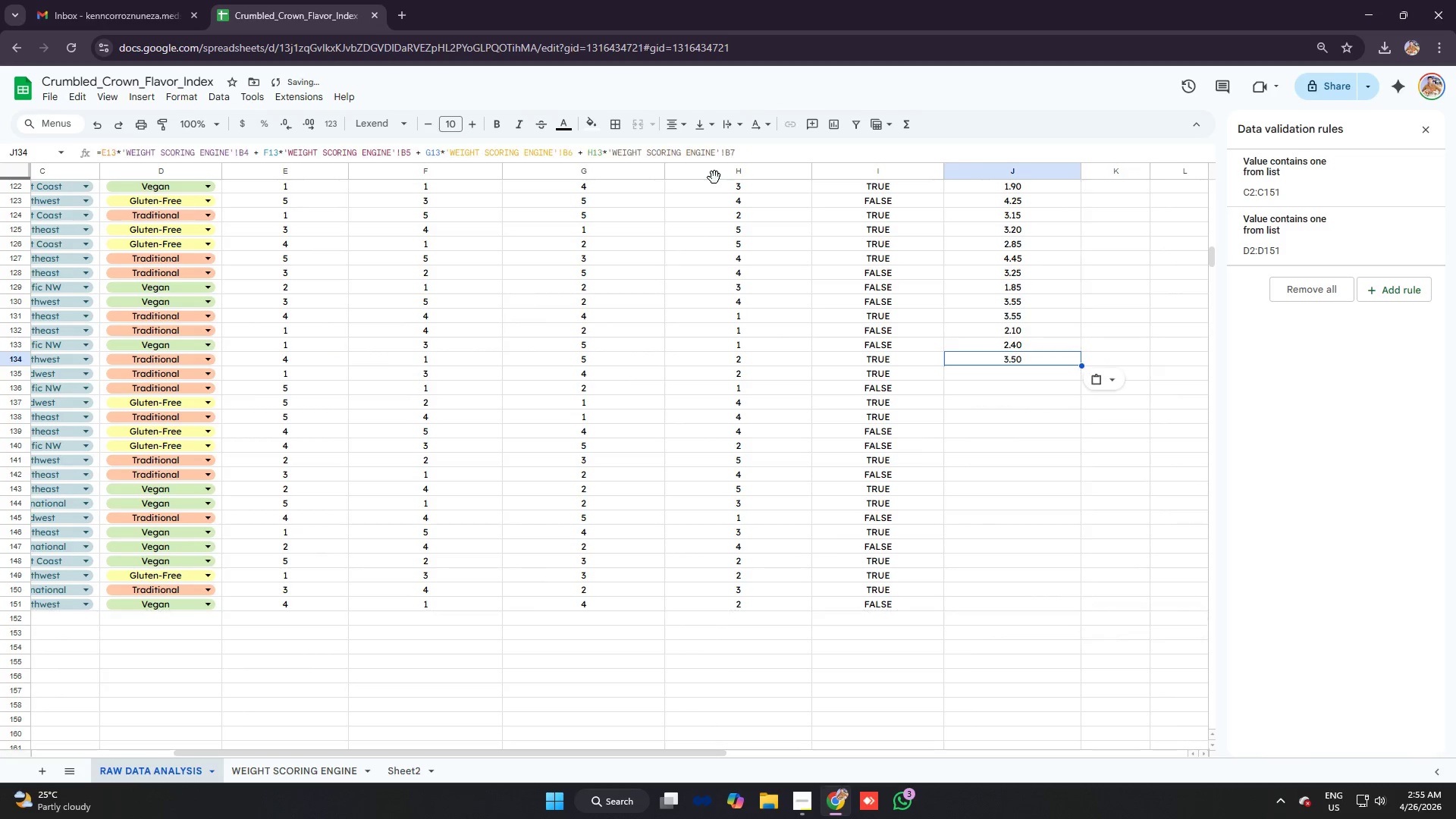 
key(Control+V)
 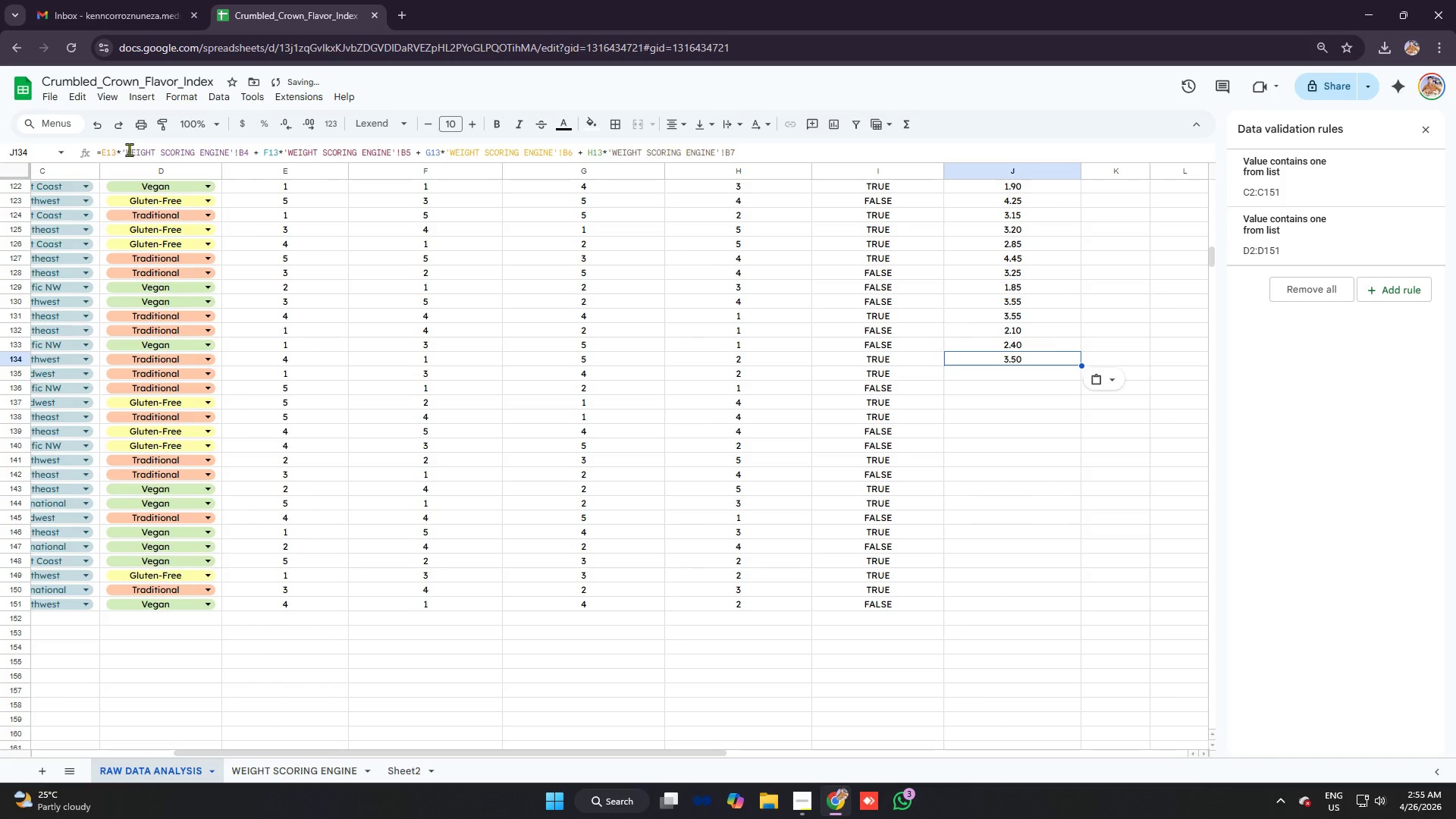 
left_click([115, 148])
 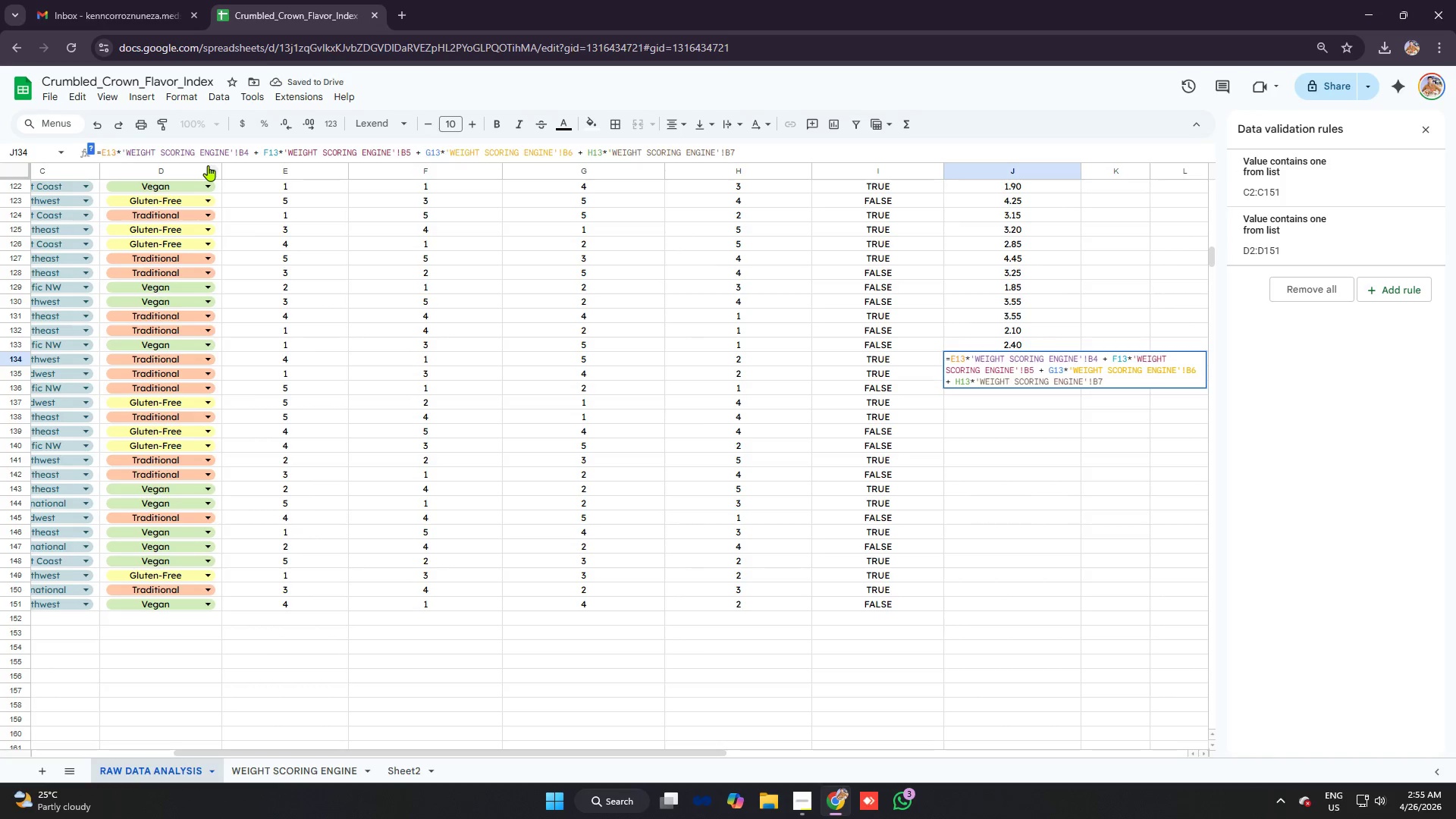 
type(44)
 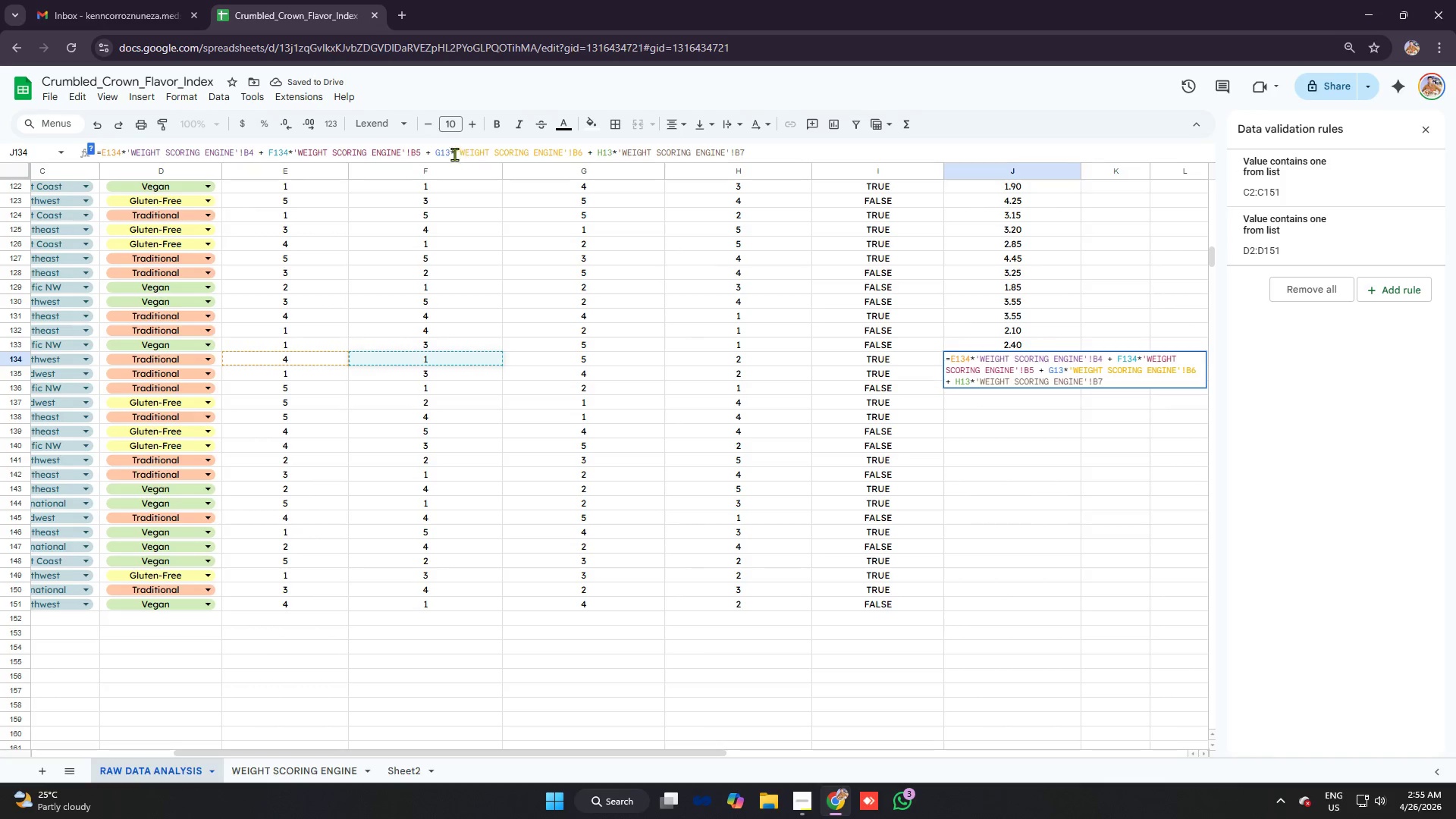 
left_click([450, 152])
 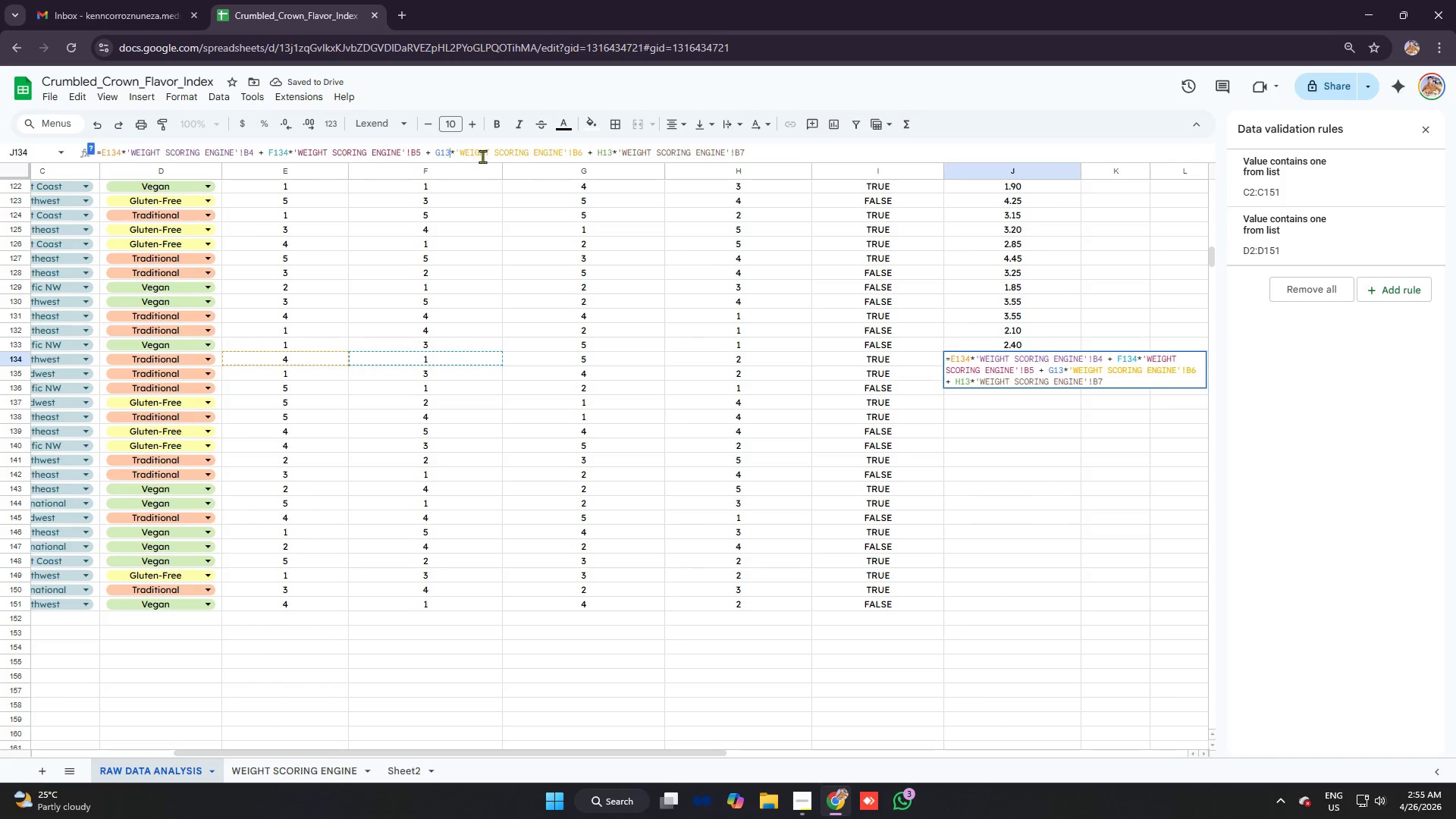 
key(4)
 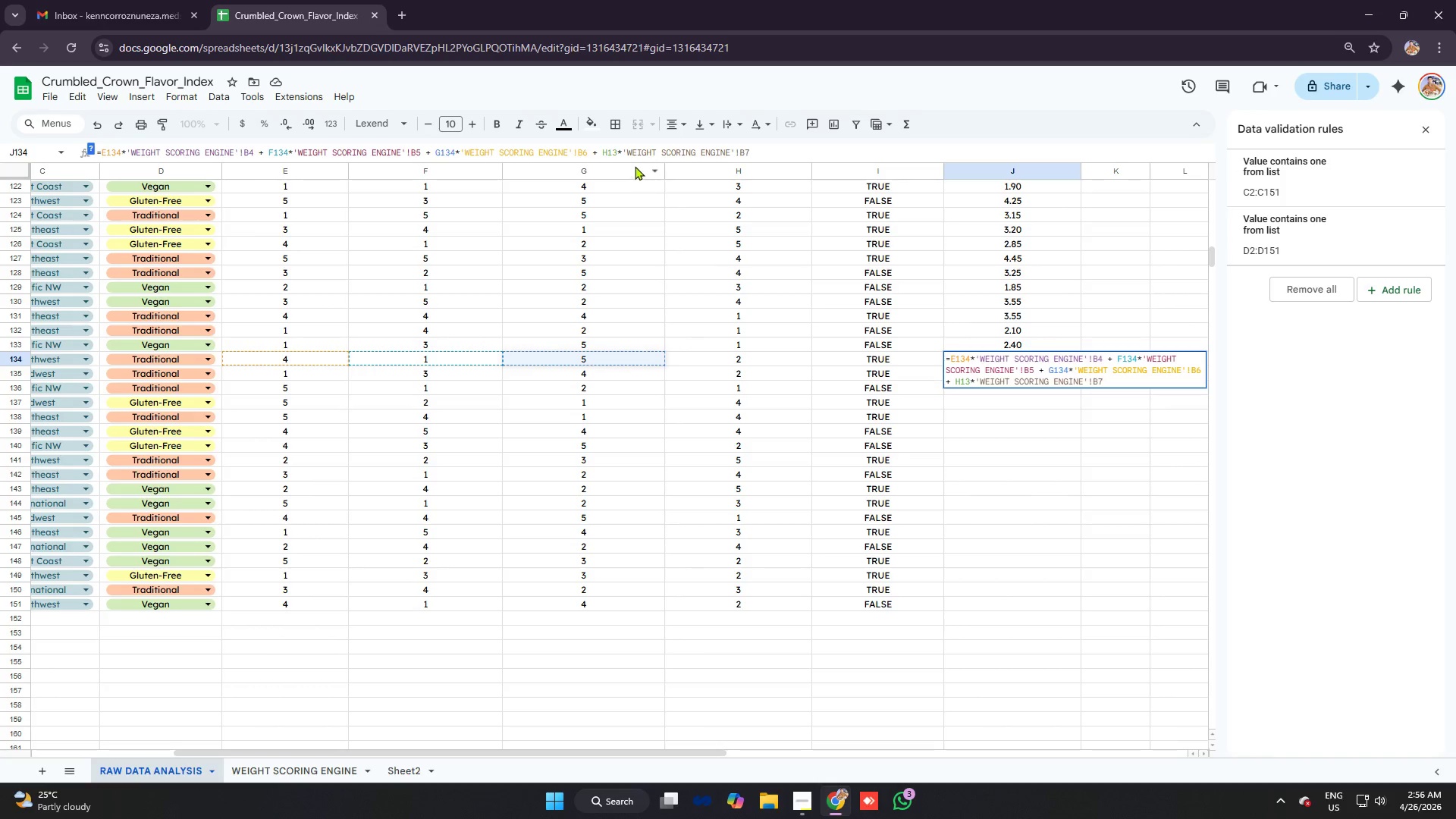 
left_click([619, 153])
 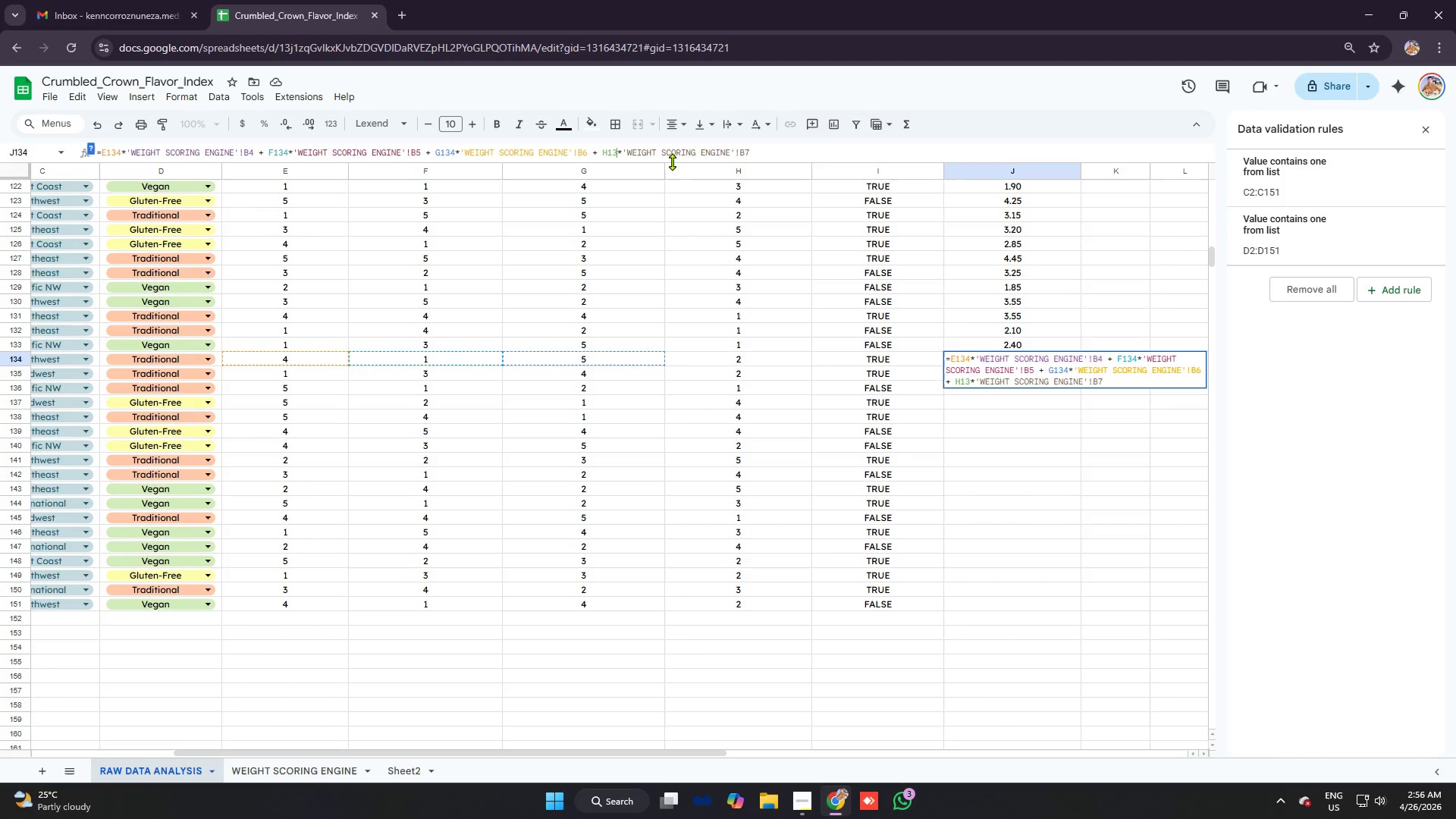 
key(4)
 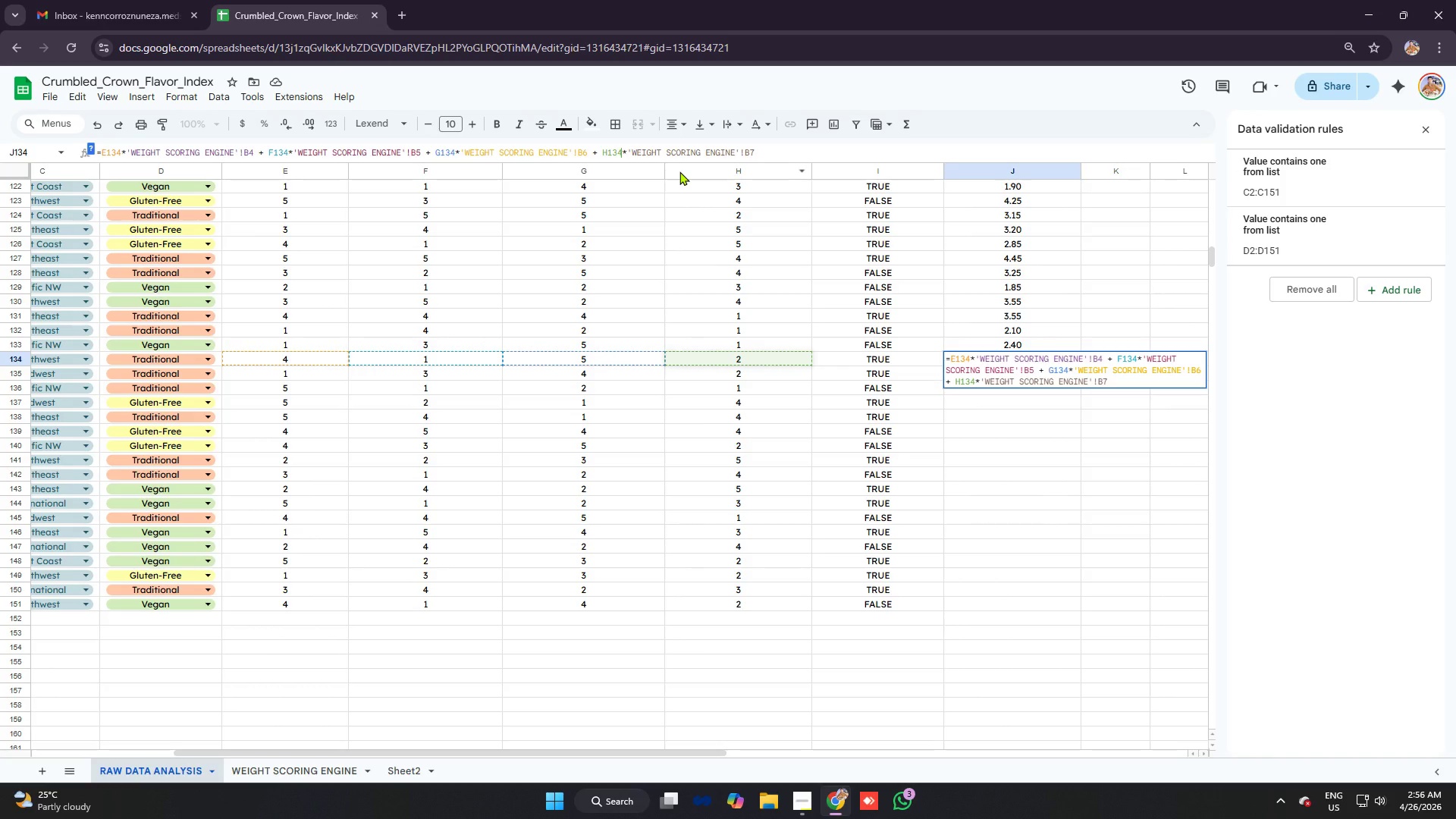 
key(Enter)
 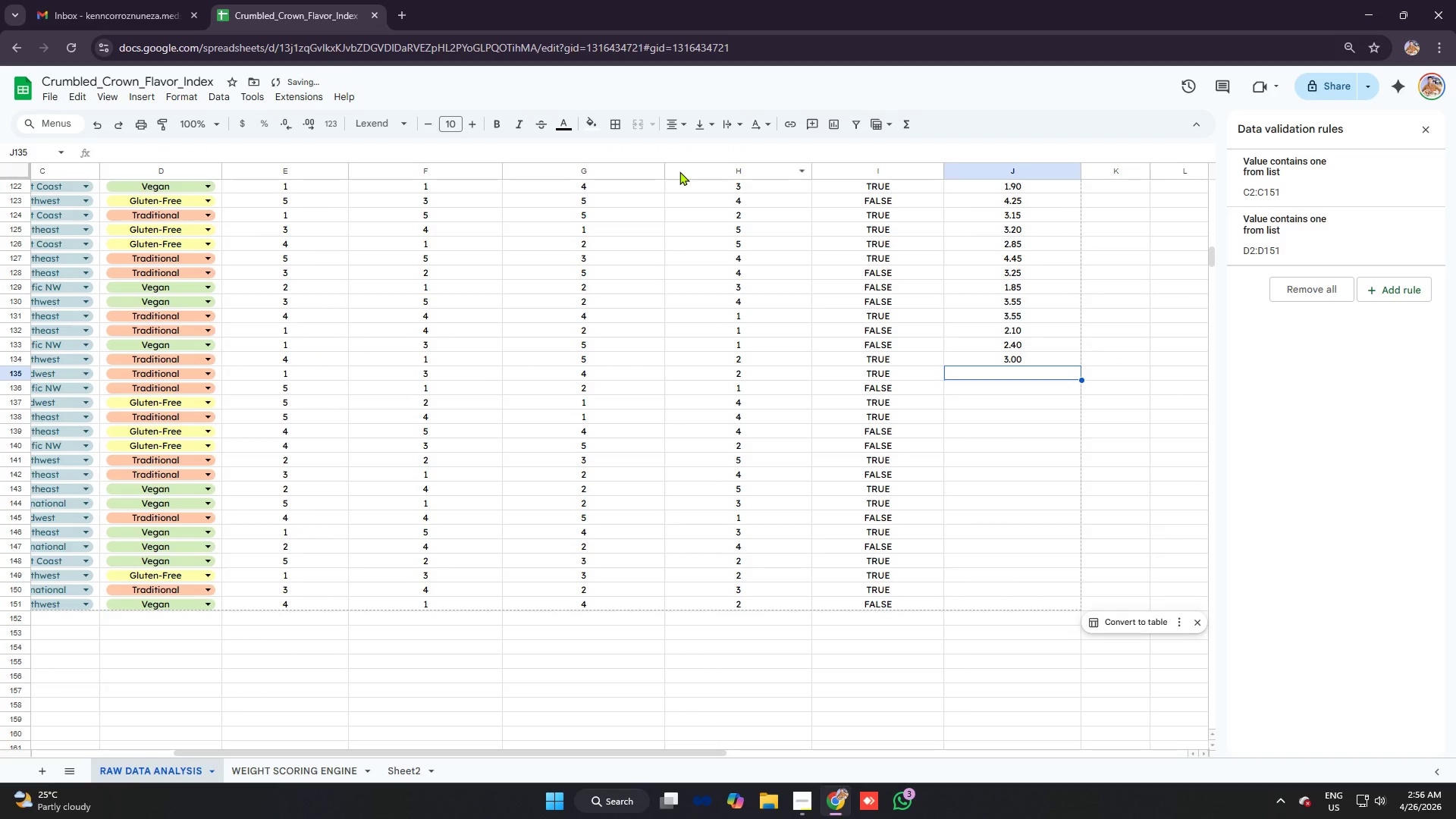 
key(Control+V)
 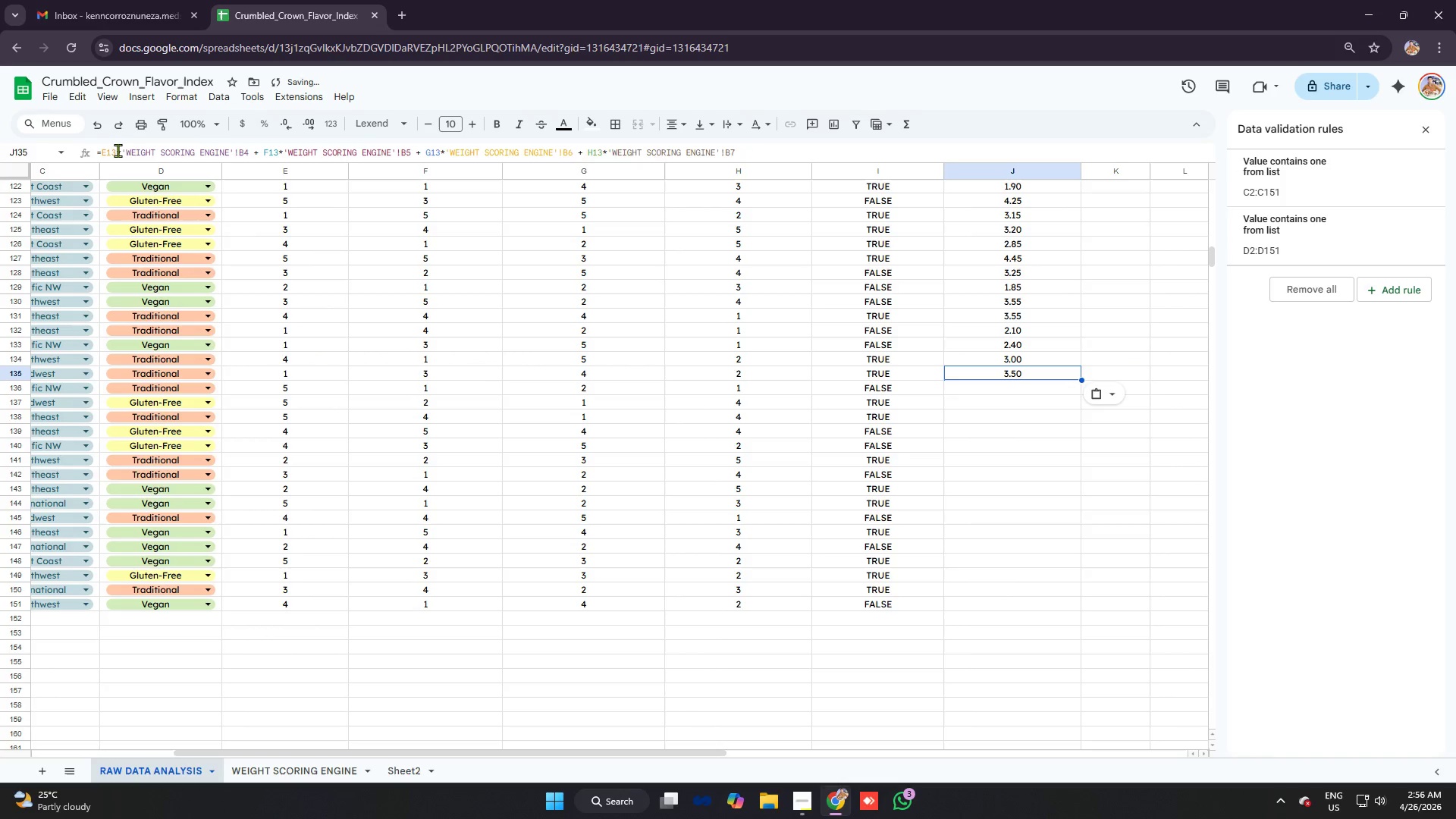 
left_click([115, 149])
 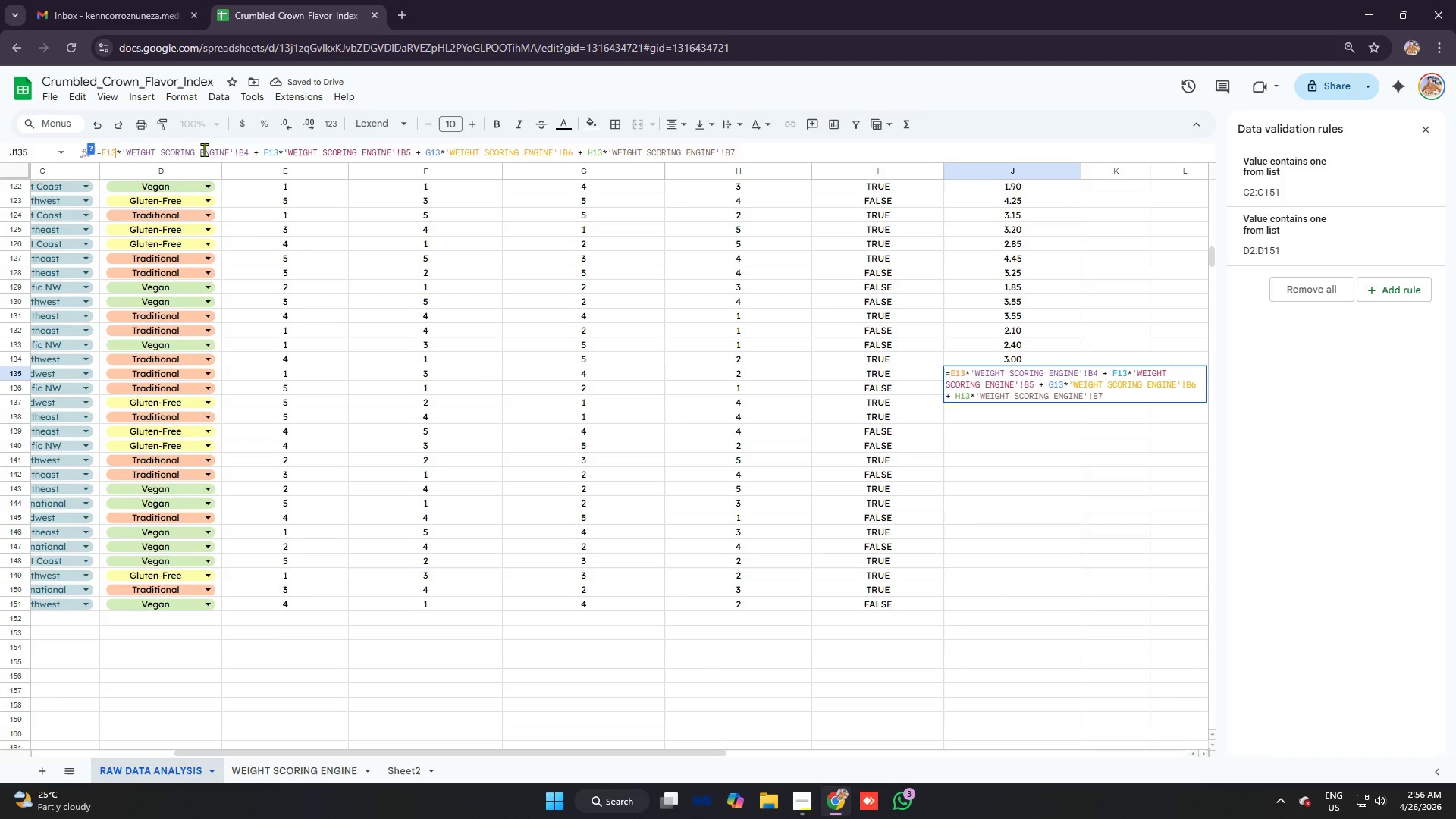 
key(5)
 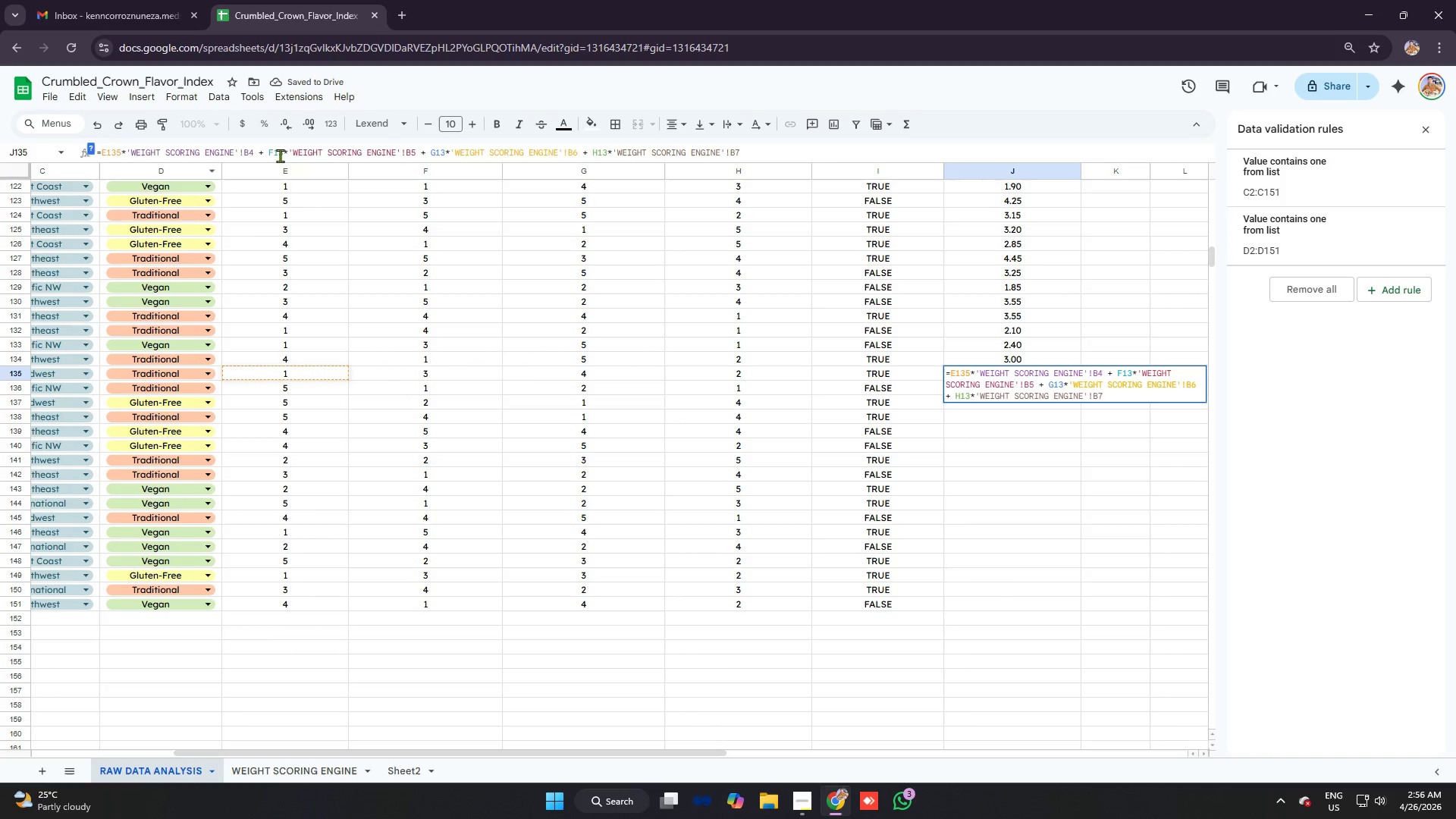 
left_click([278, 154])
 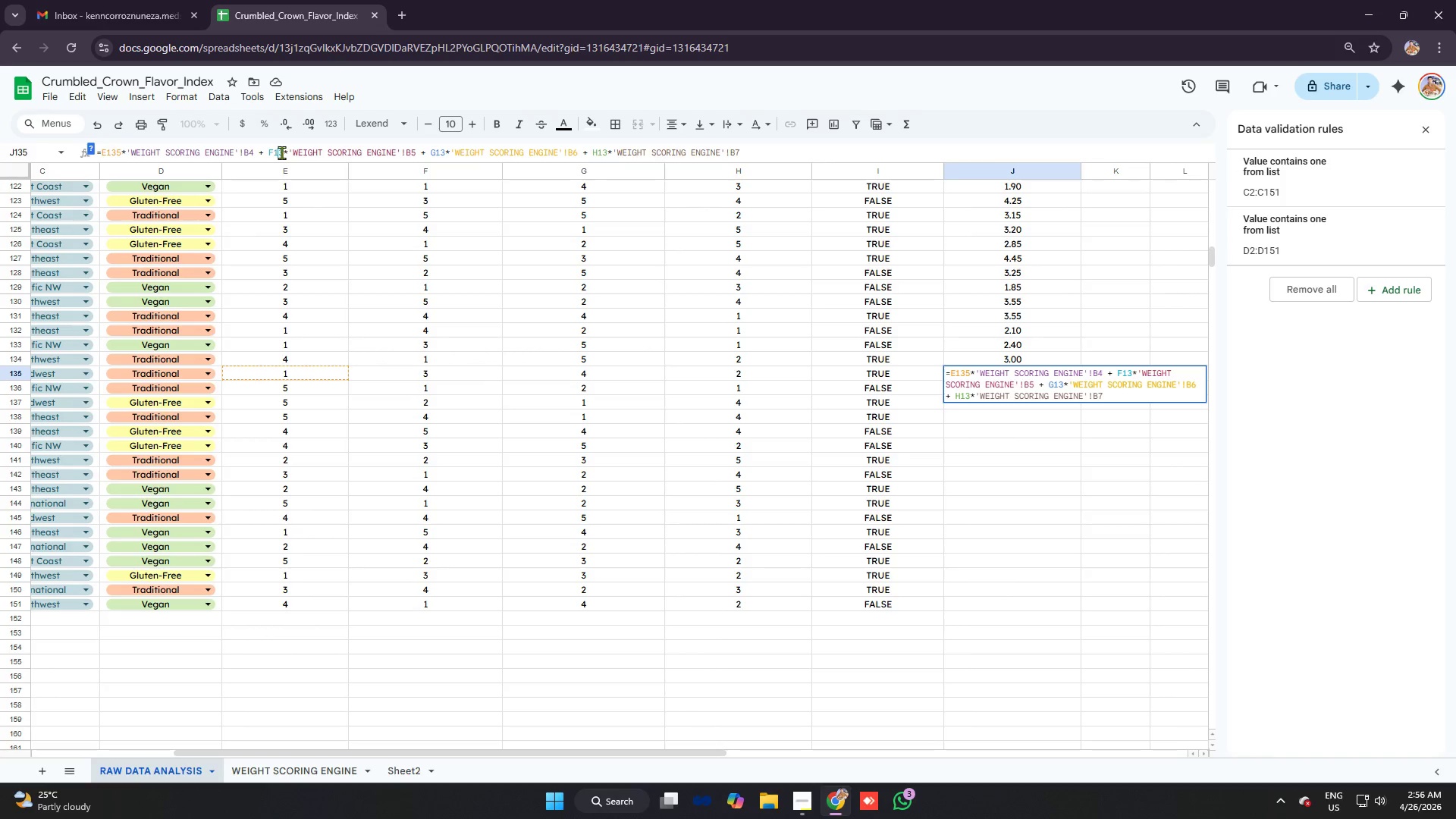 
left_click([281, 152])
 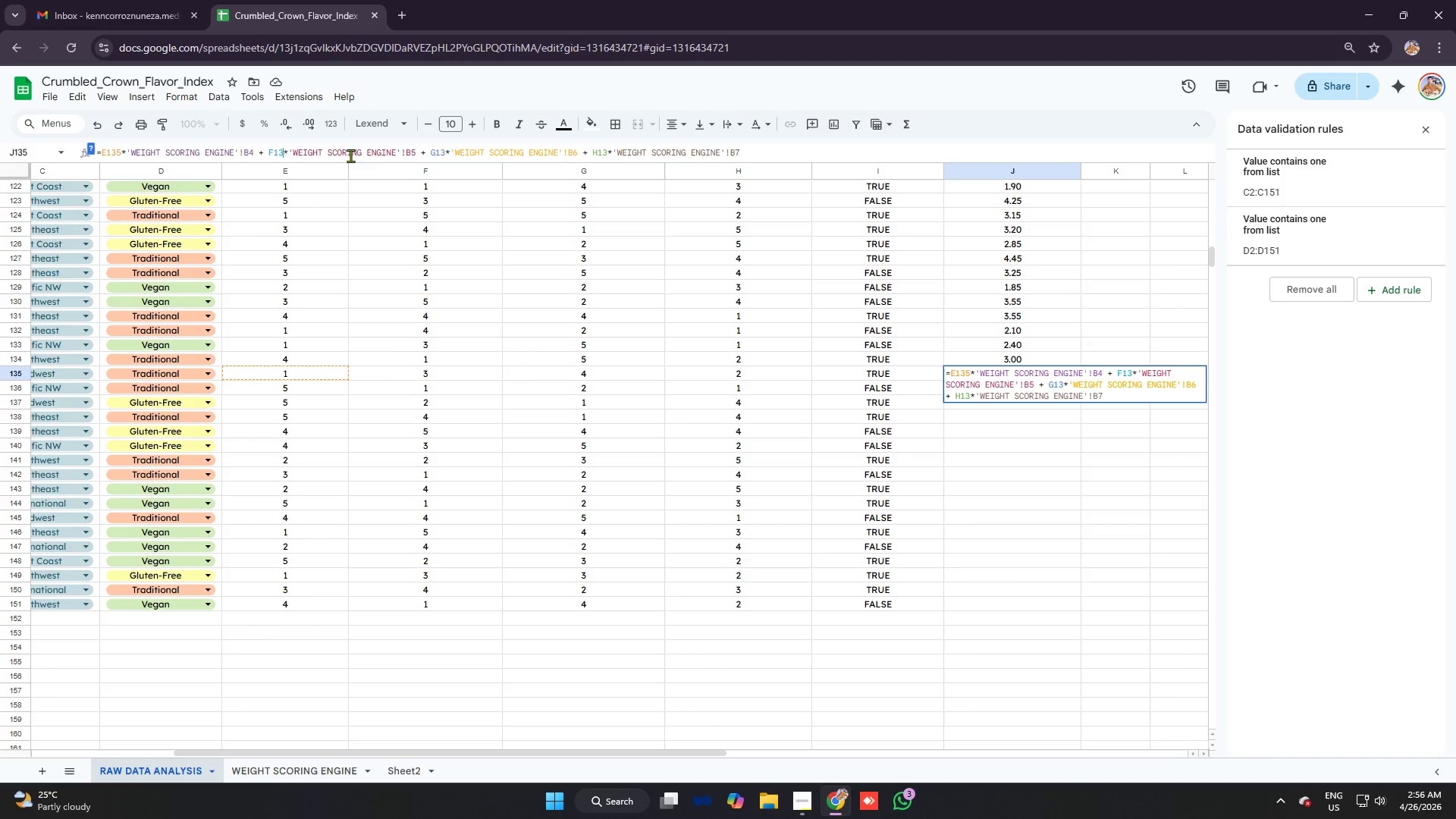 
key(5)
 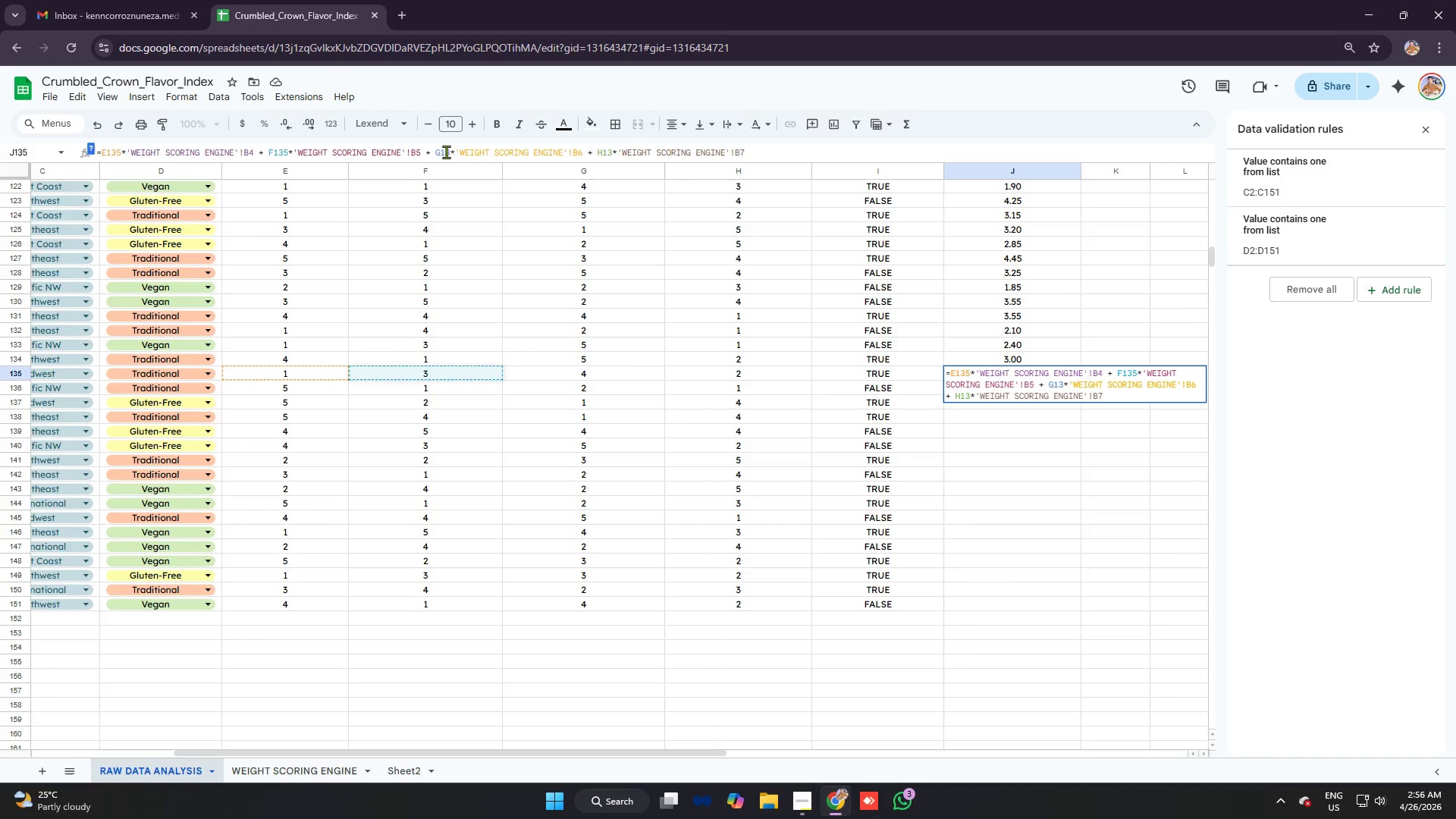 
left_click([449, 152])
 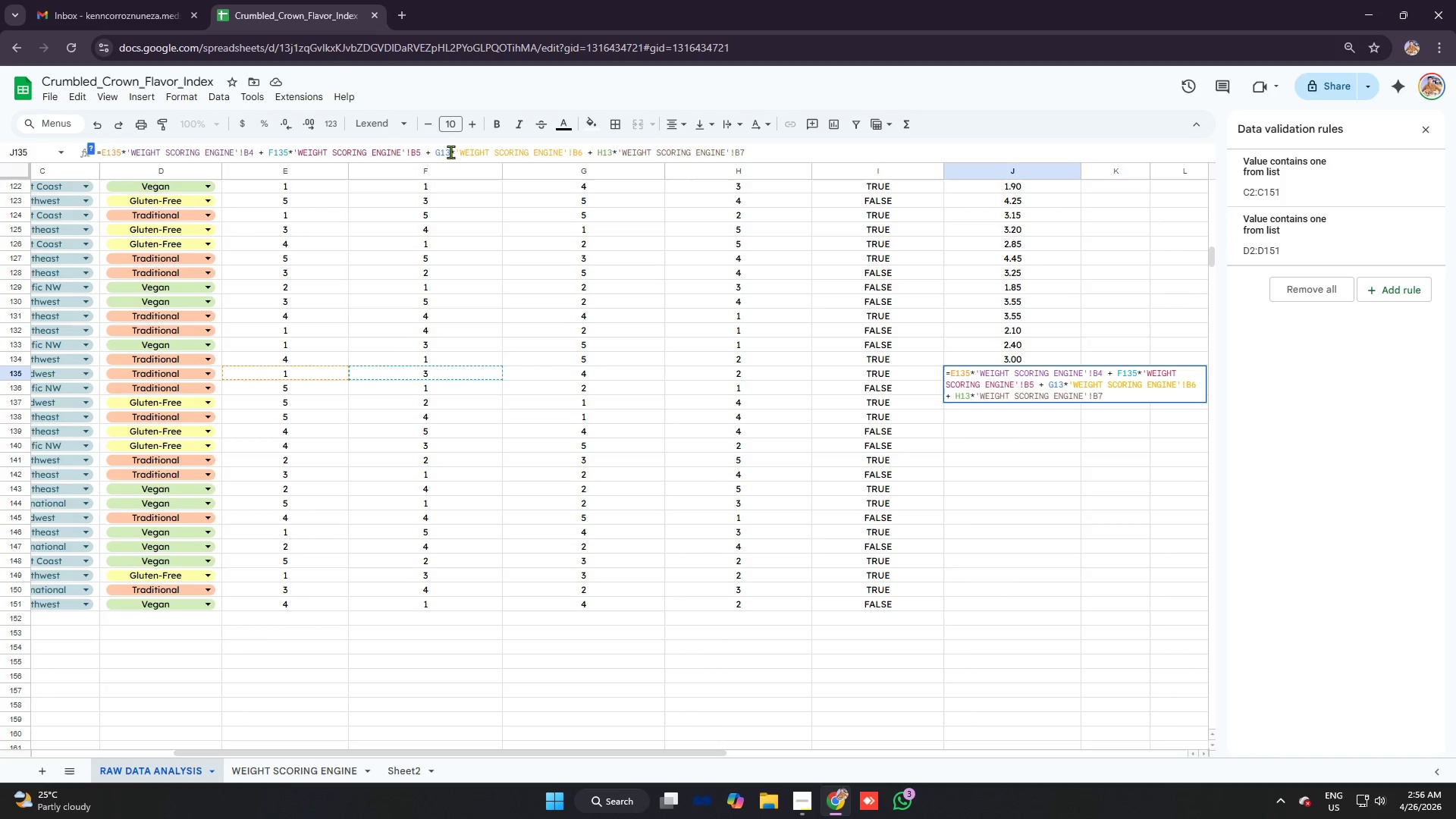 
key(5)
 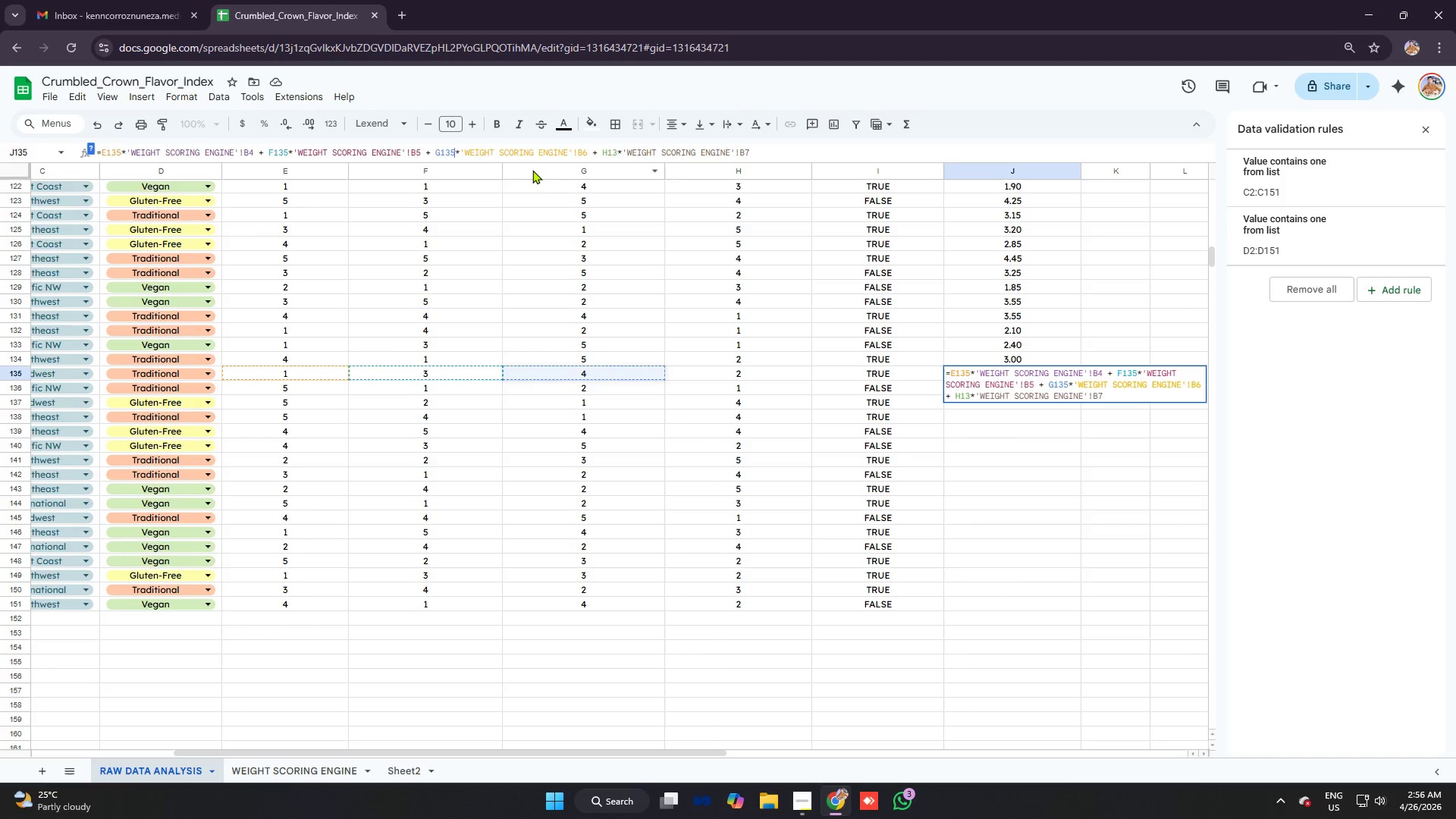 
mouse_move([546, 160])
 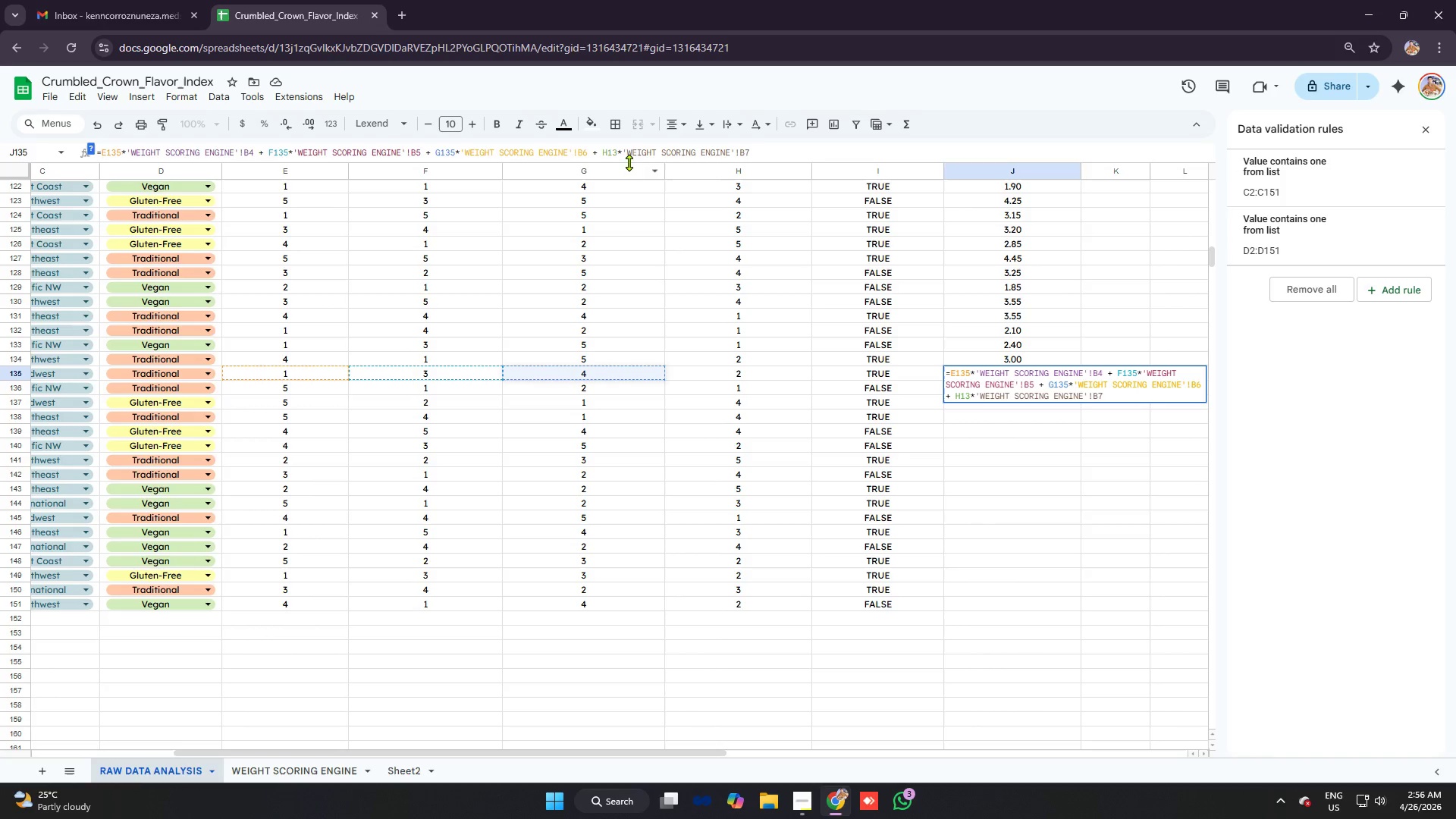 
left_click([619, 152])
 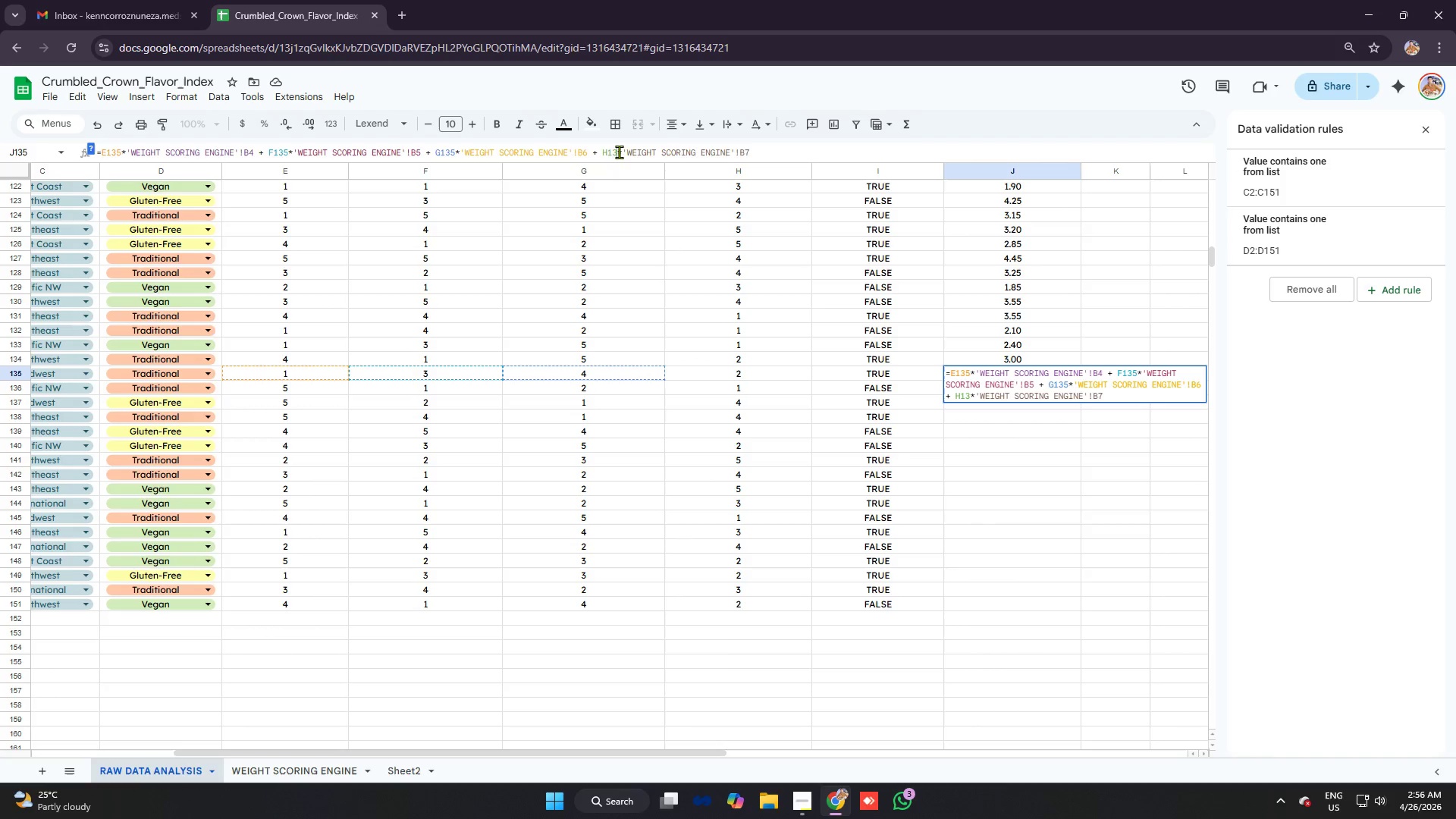 
key(5)
 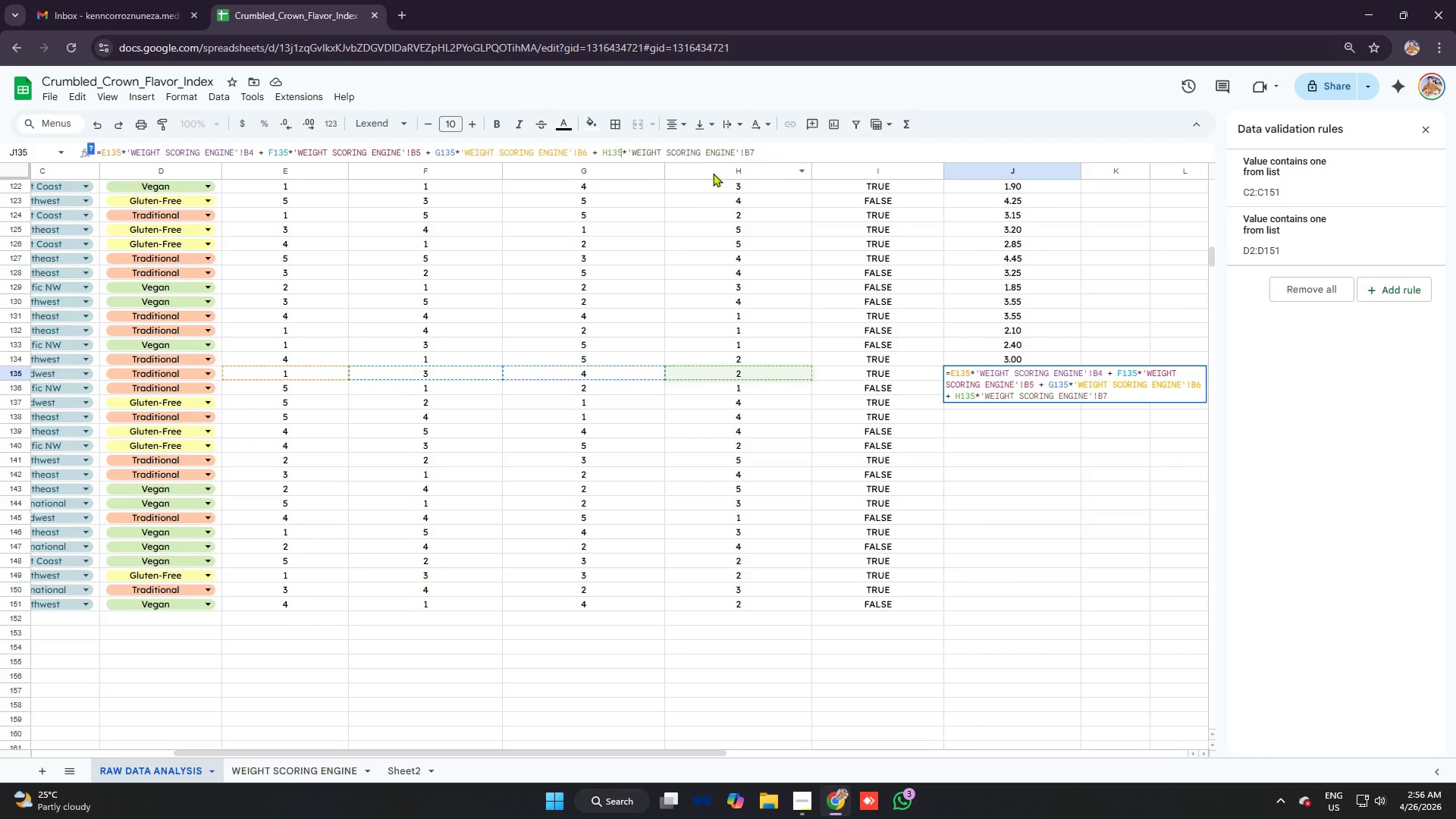 
key(Enter)
 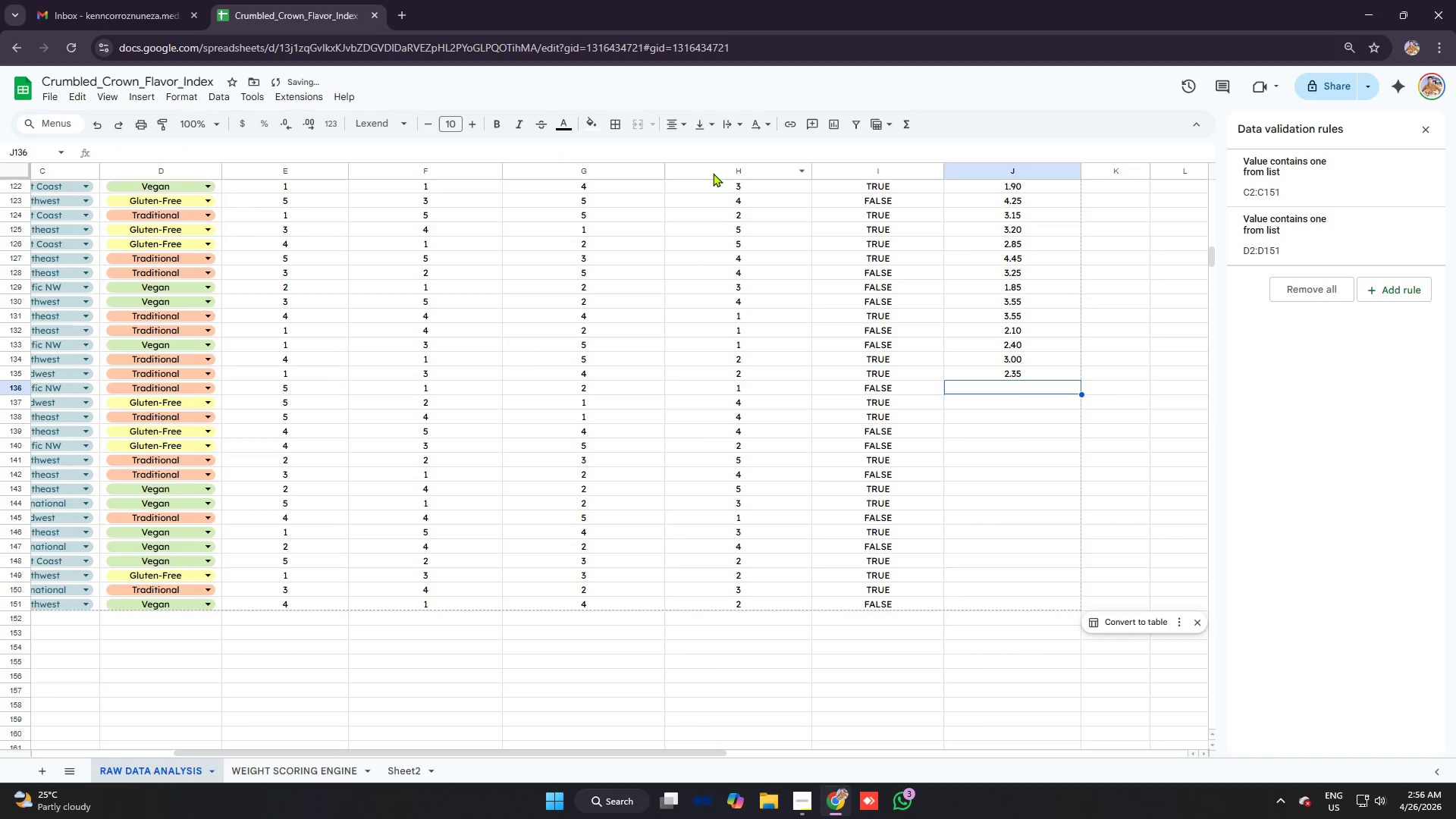 
key(Control+ControlLeft)
 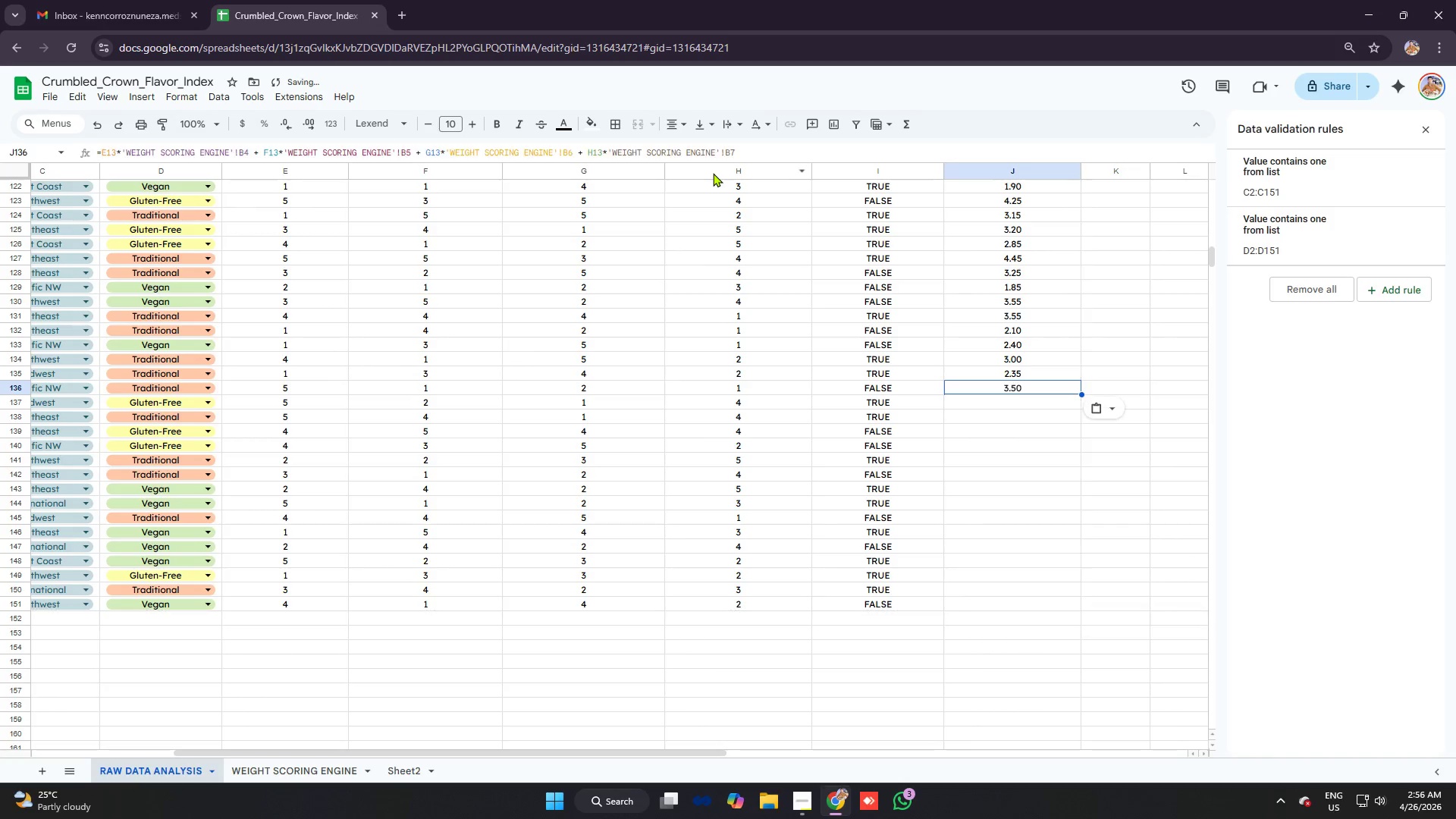 
key(Control+V)
 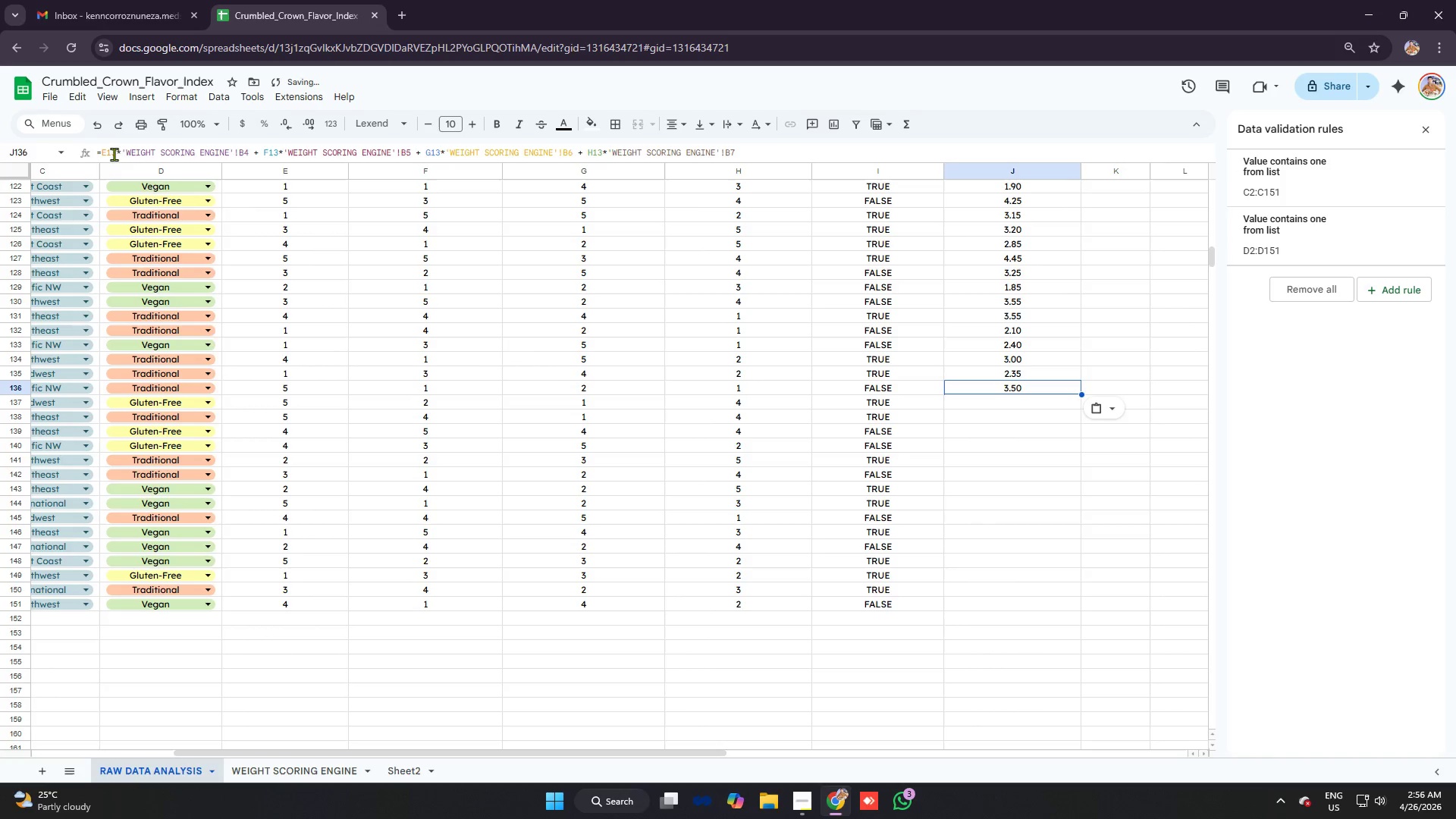 
left_click([118, 149])
 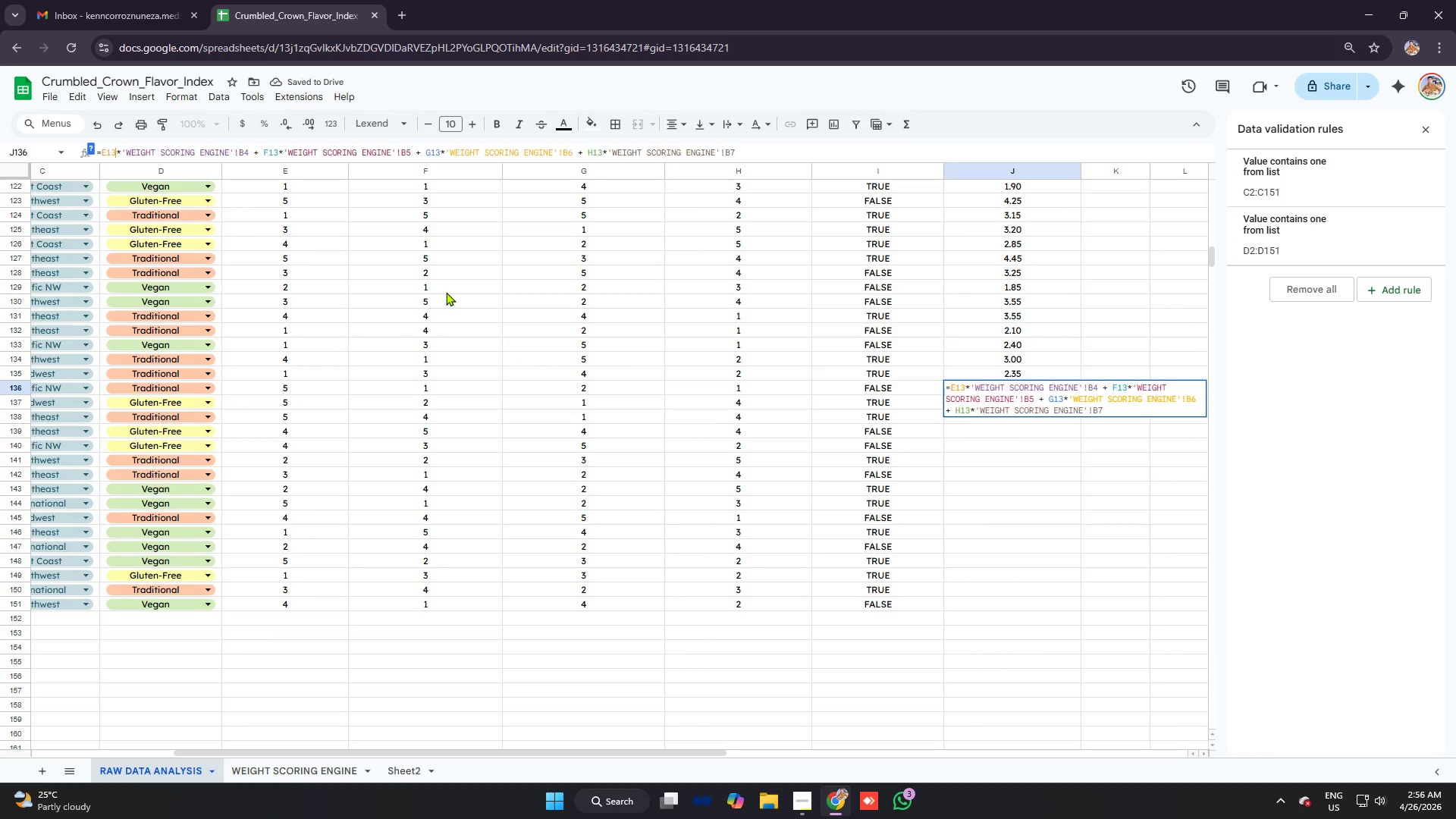 
key(6)
 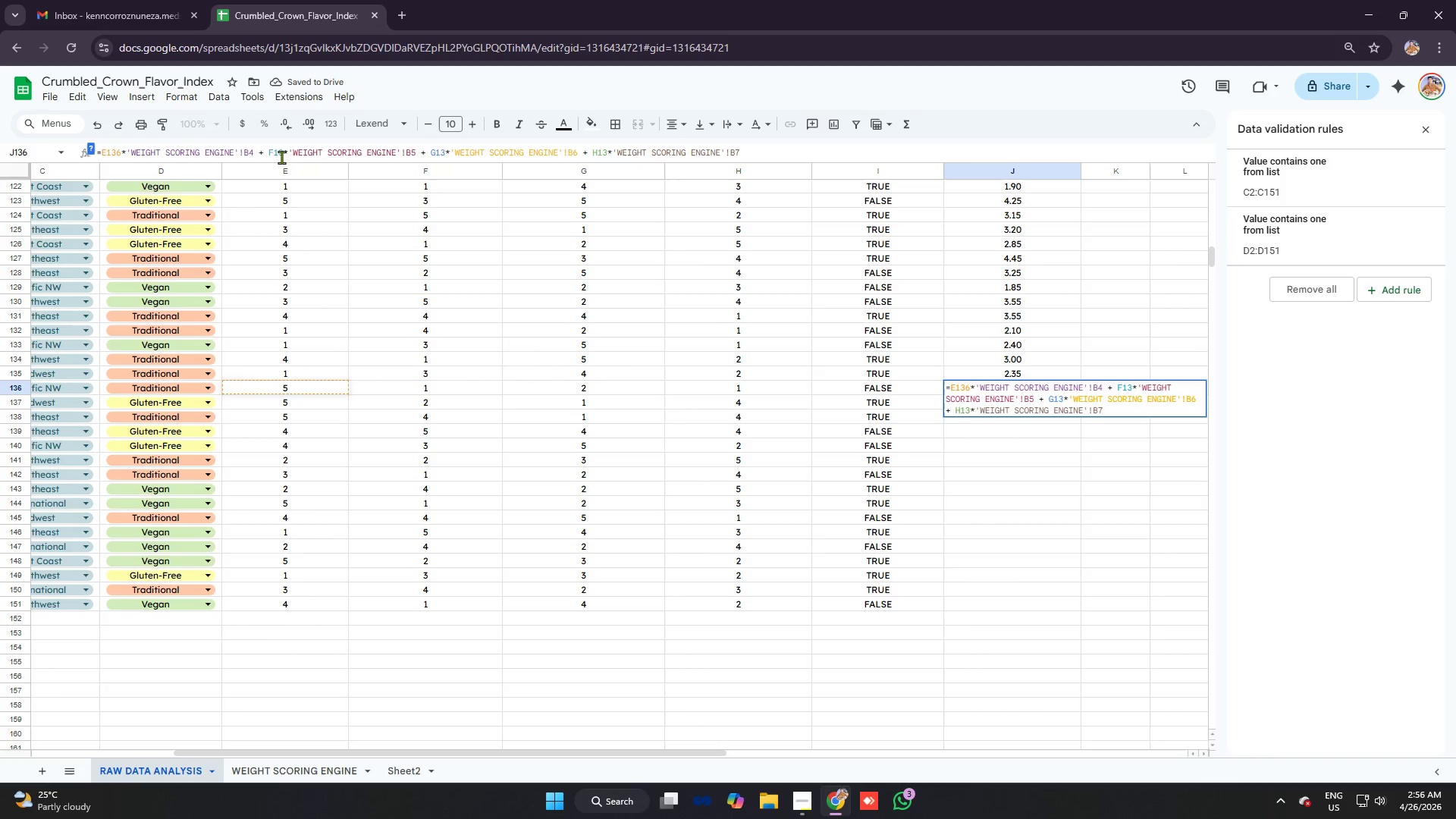 
left_click([283, 152])
 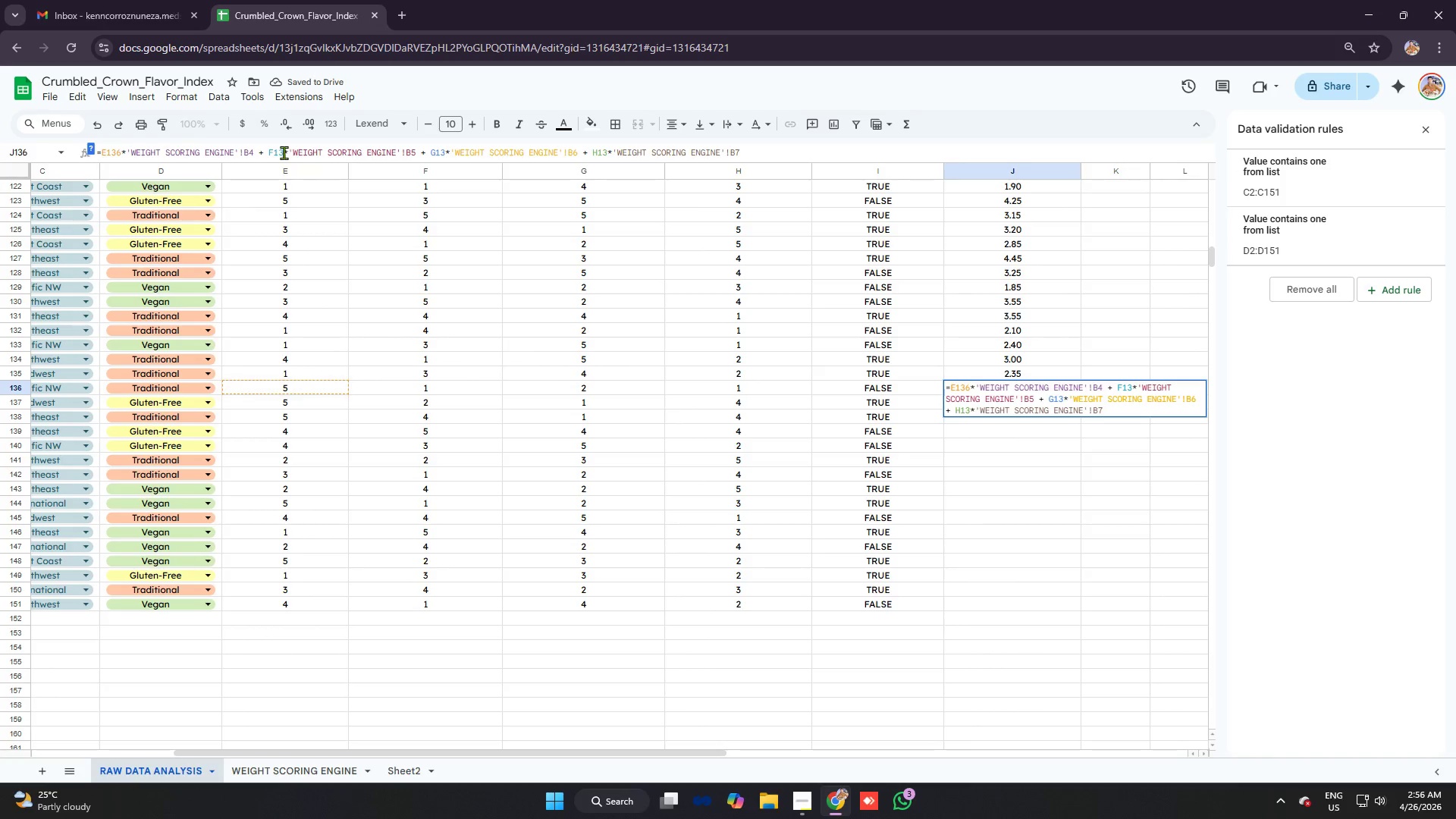 
key(6)
 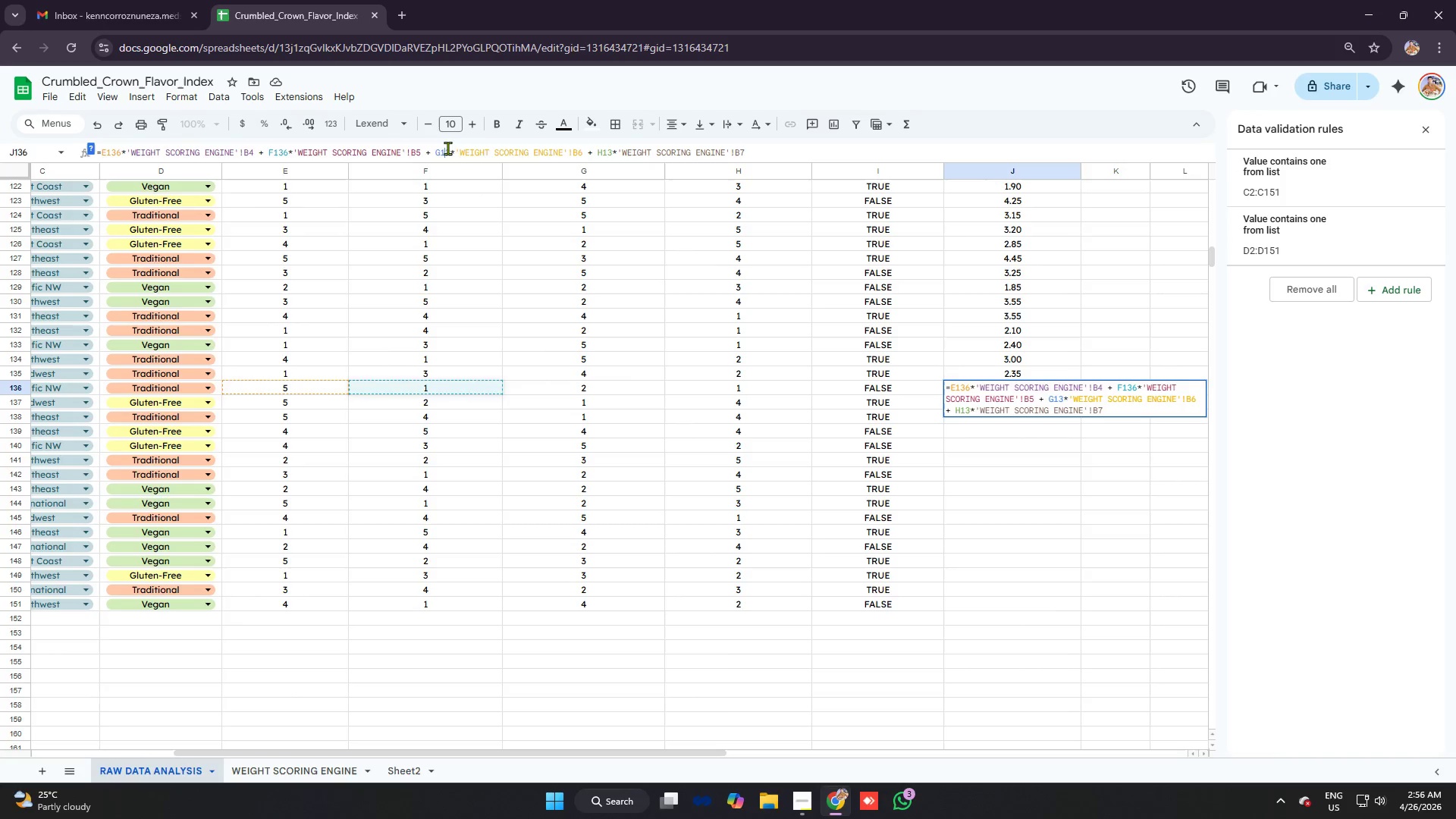 
left_click([447, 149])
 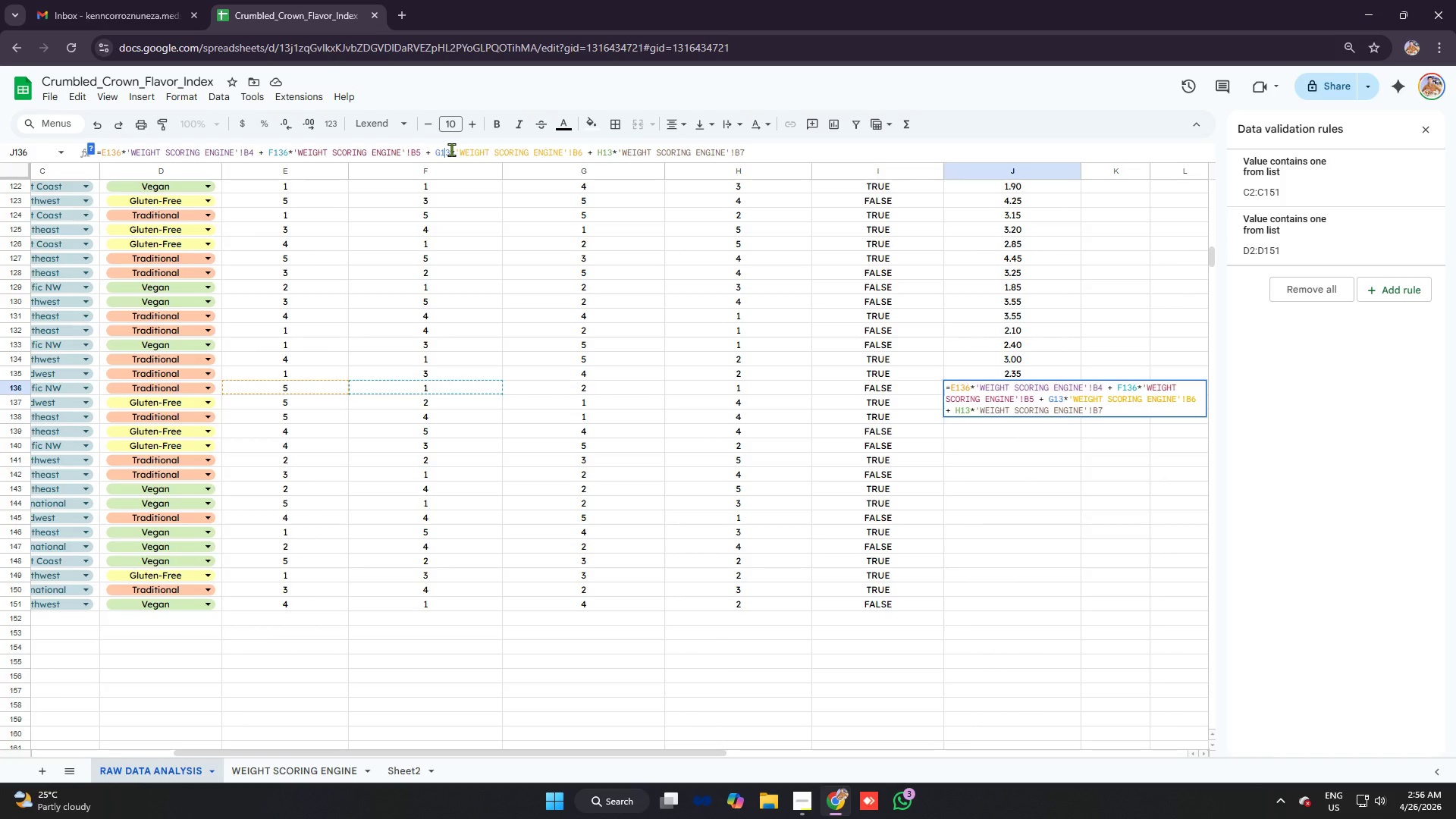 
left_click([451, 149])
 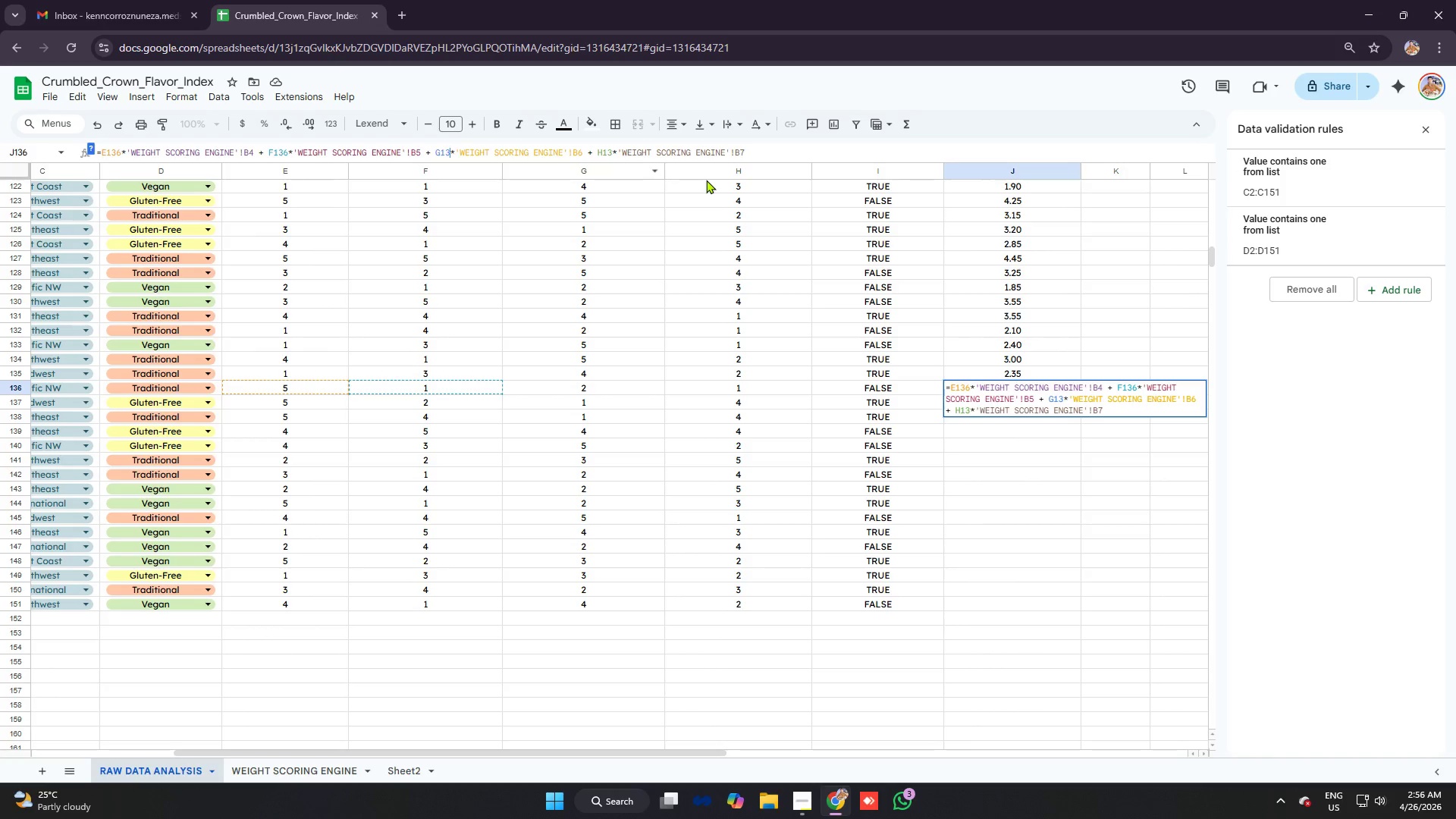 
key(6)
 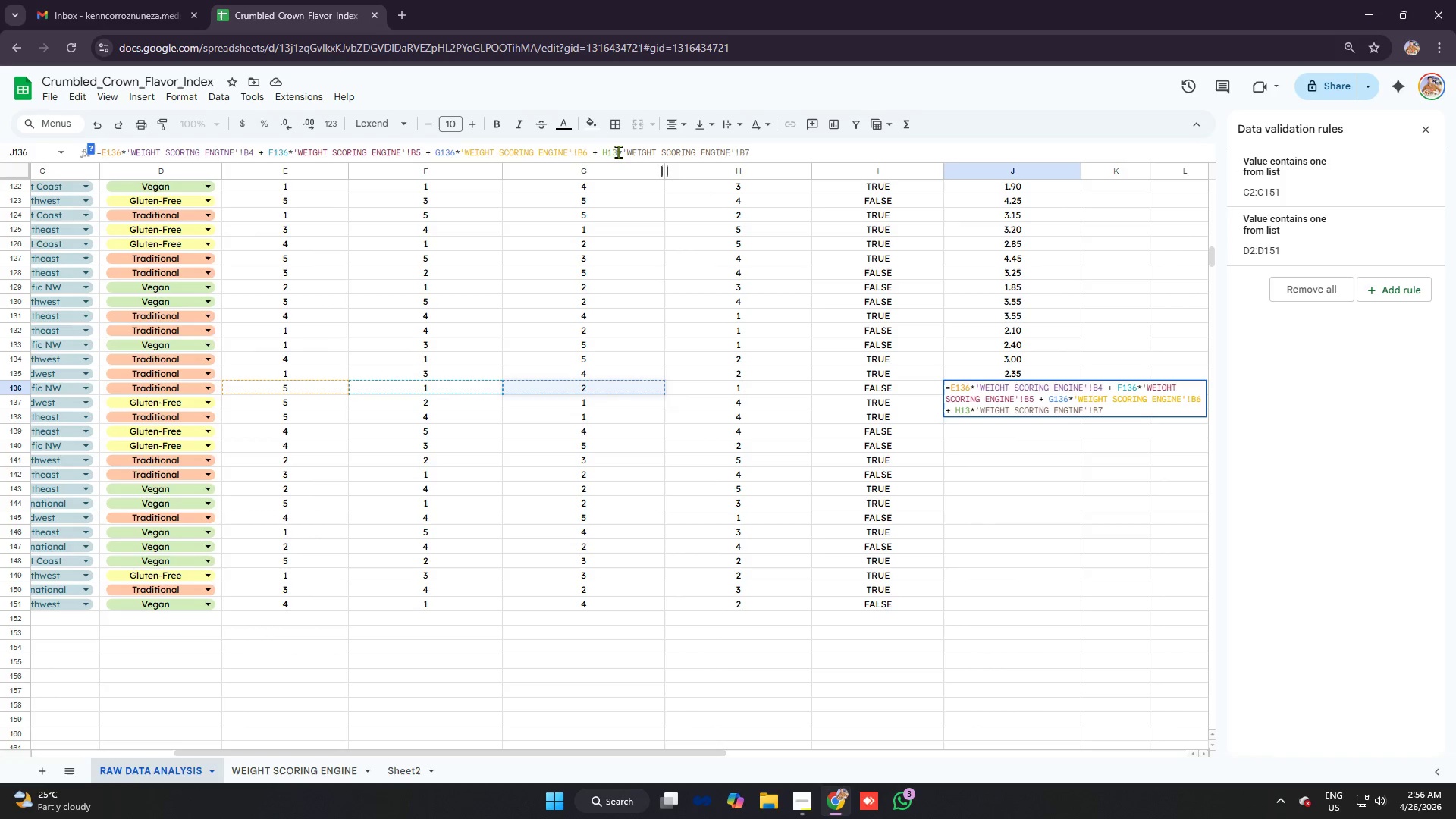 
left_click([617, 152])
 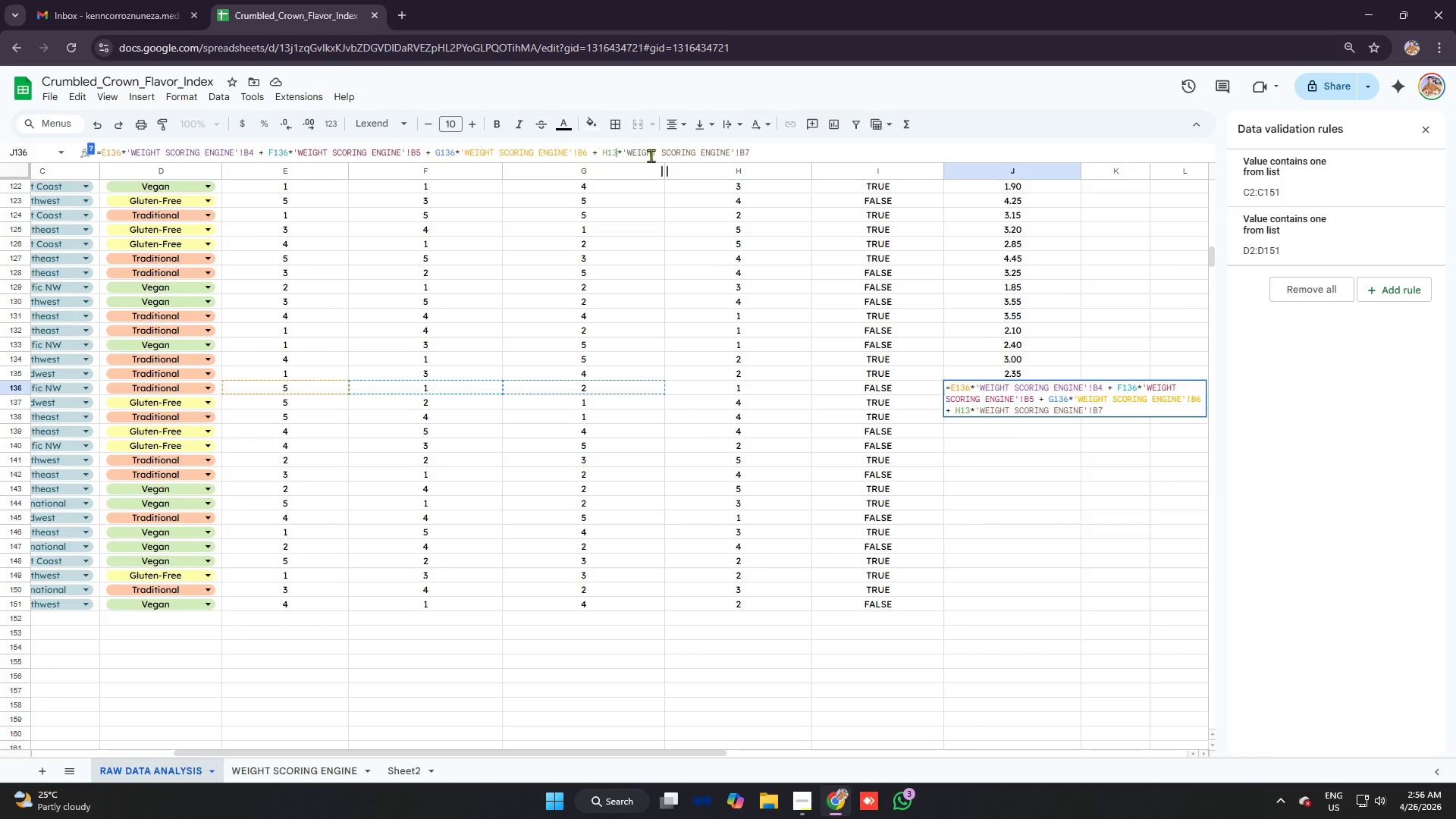 
key(6)
 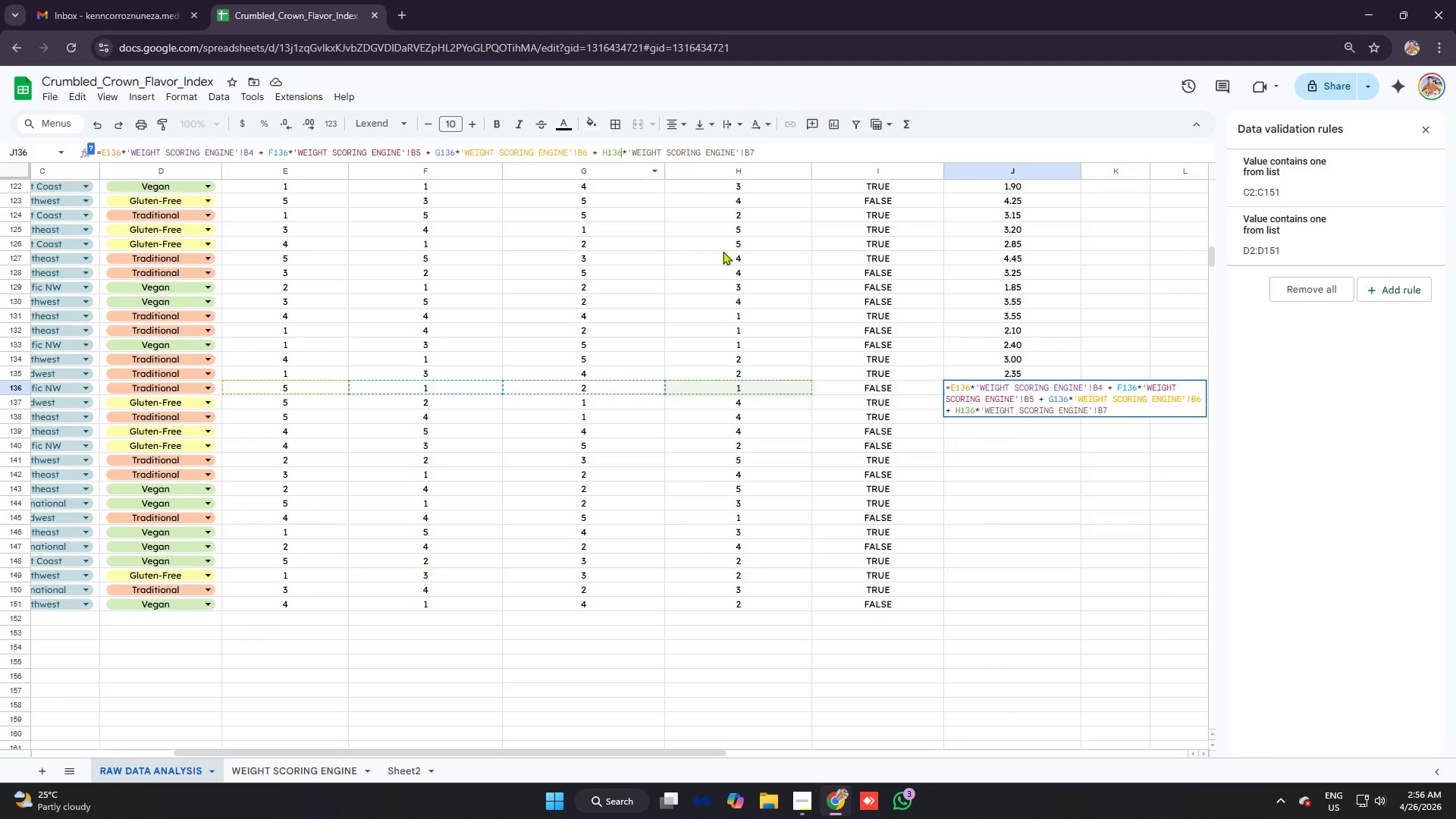 
key(Enter)
 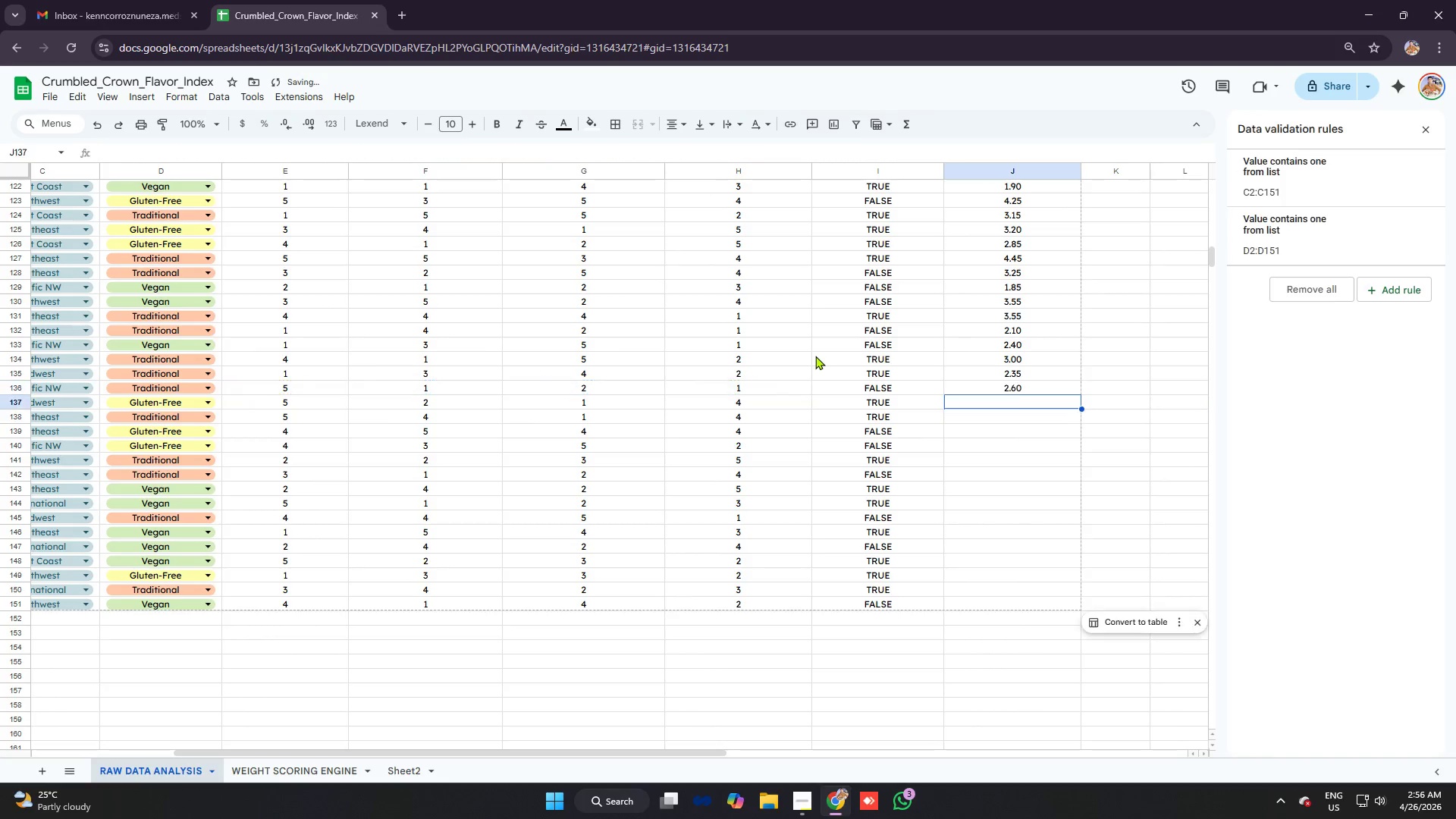 
key(Control+ControlLeft)
 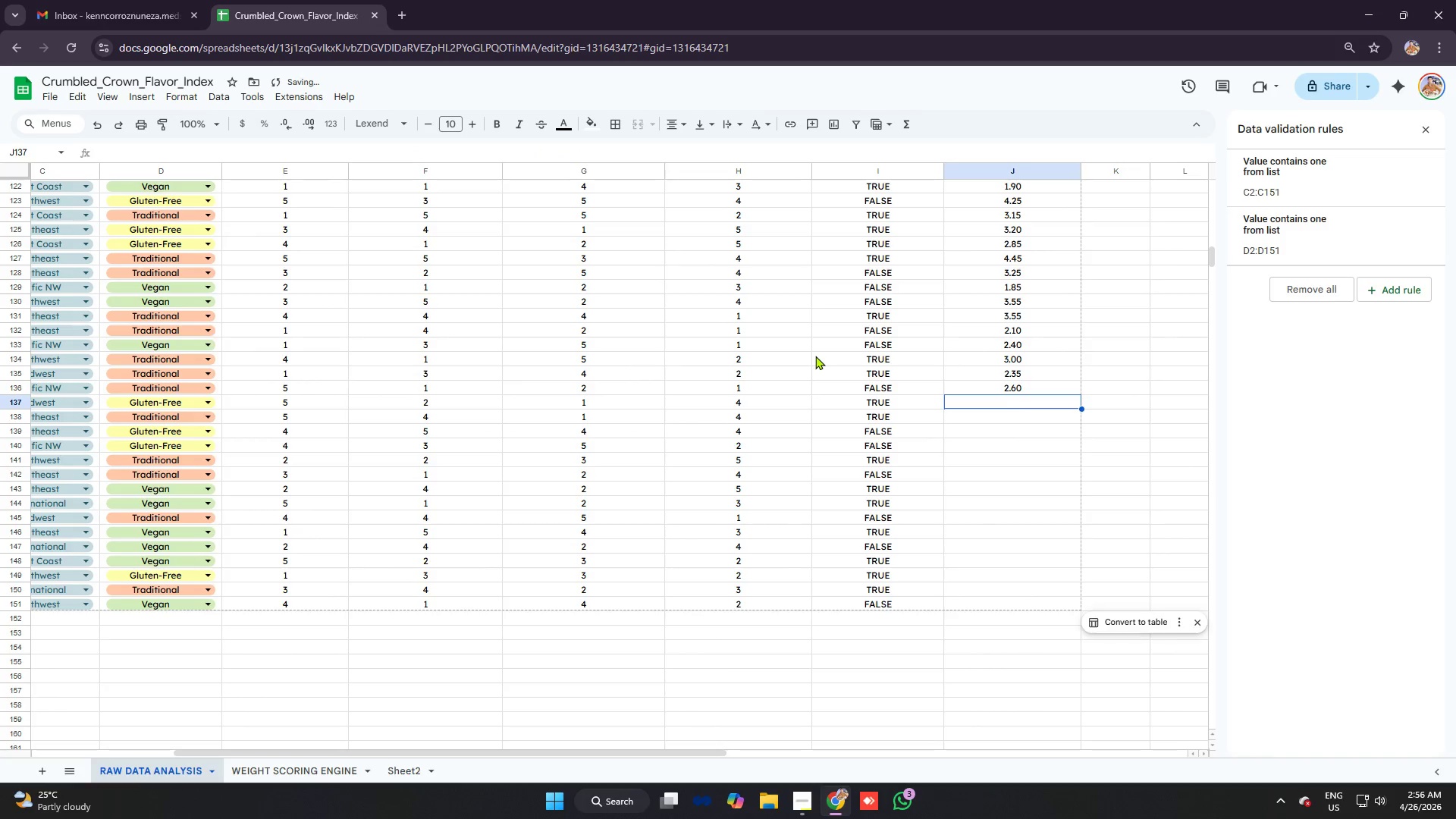 
key(Control+V)
 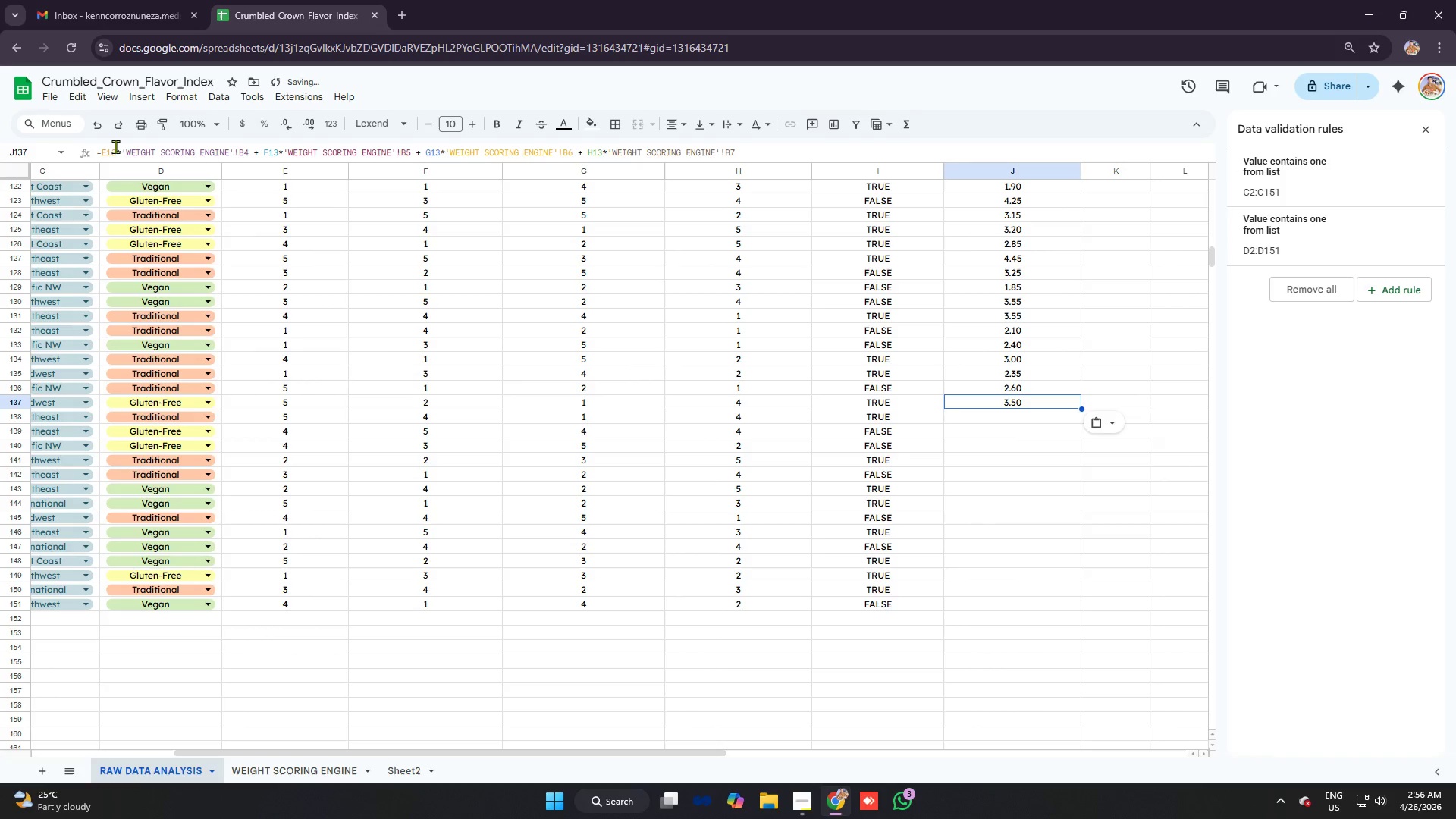 
left_click([115, 149])
 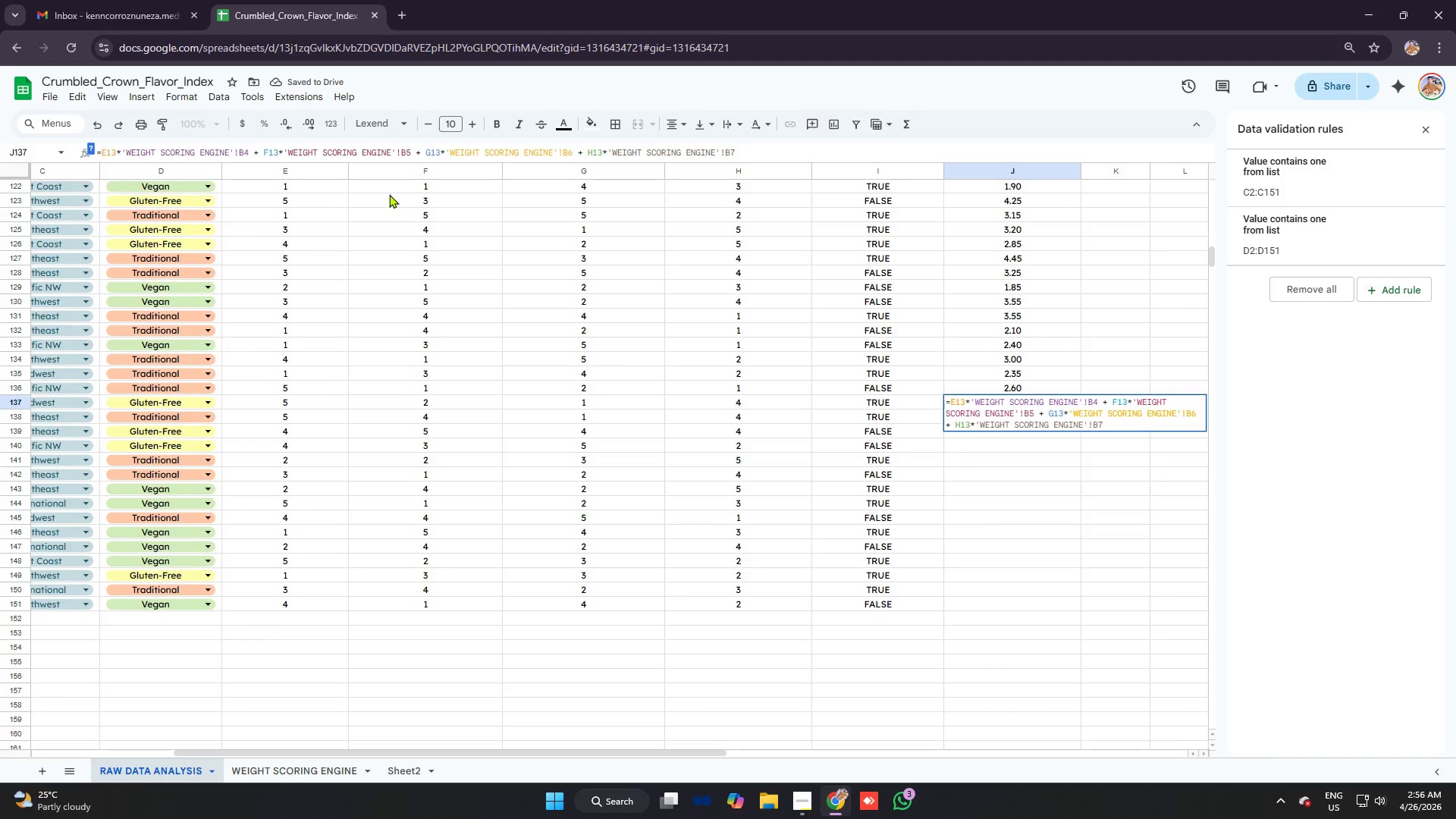 
type(77)
 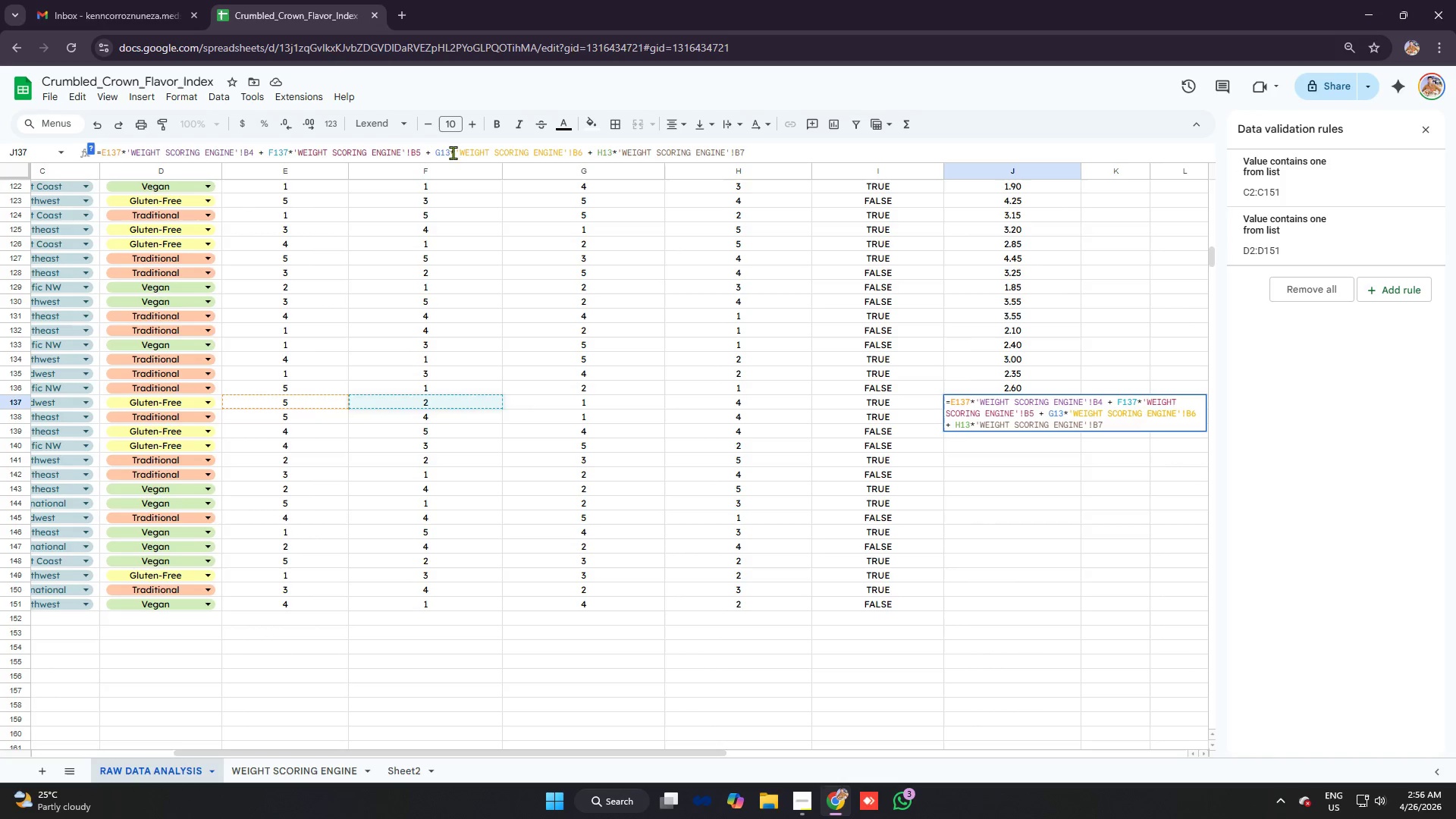 
left_click([451, 150])
 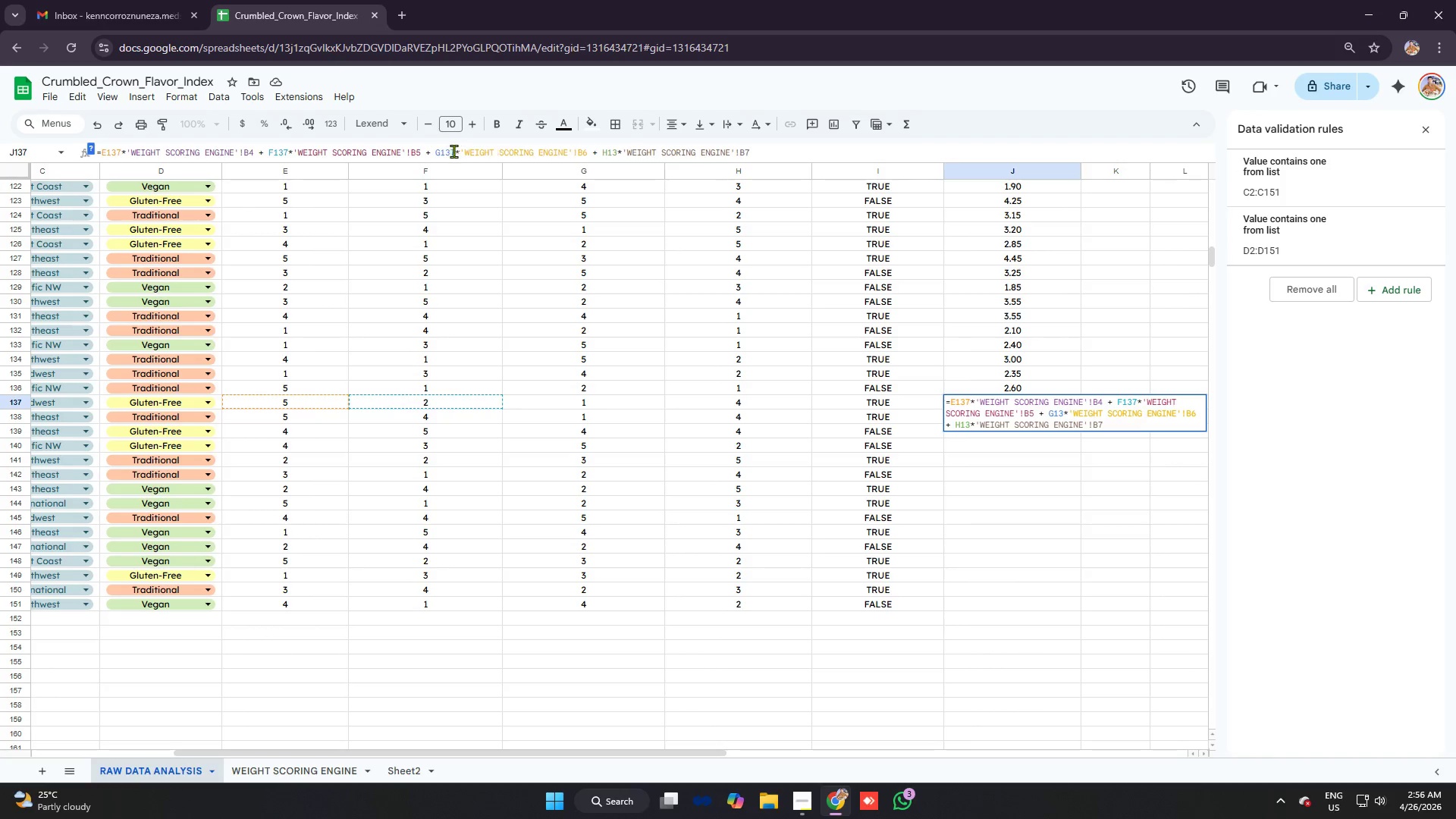 
key(7)
 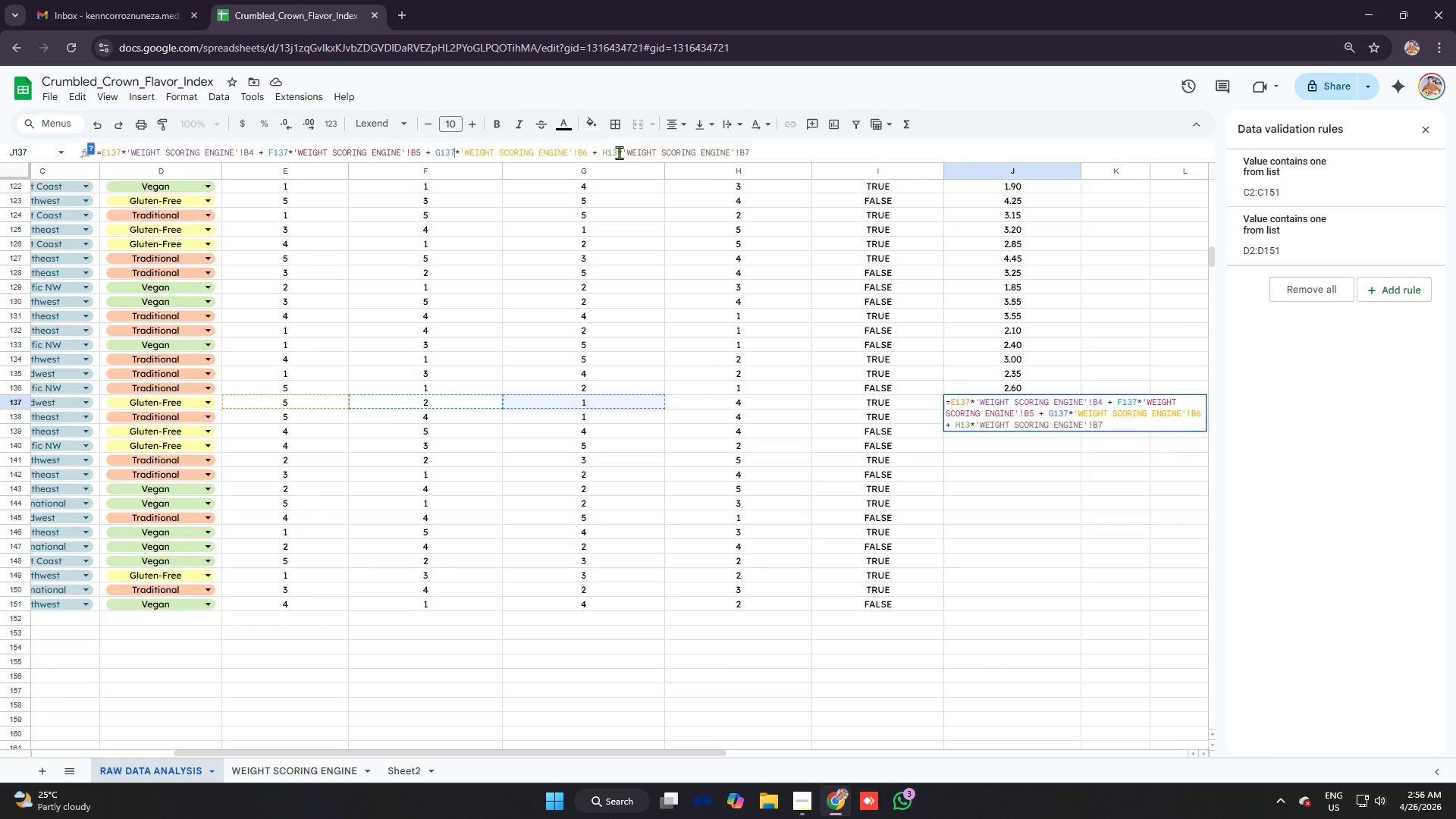 
left_click([617, 151])
 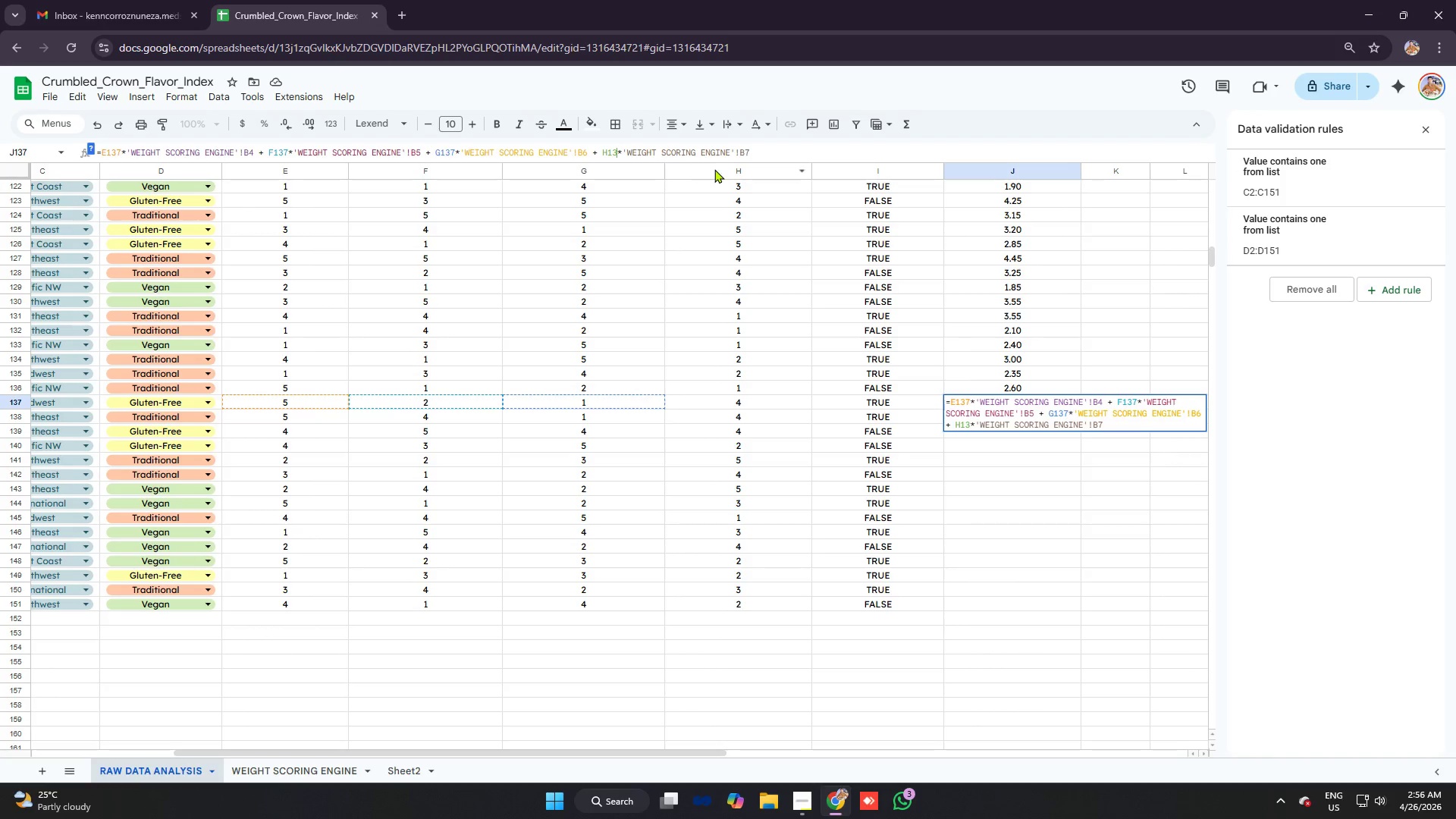 
key(7)
 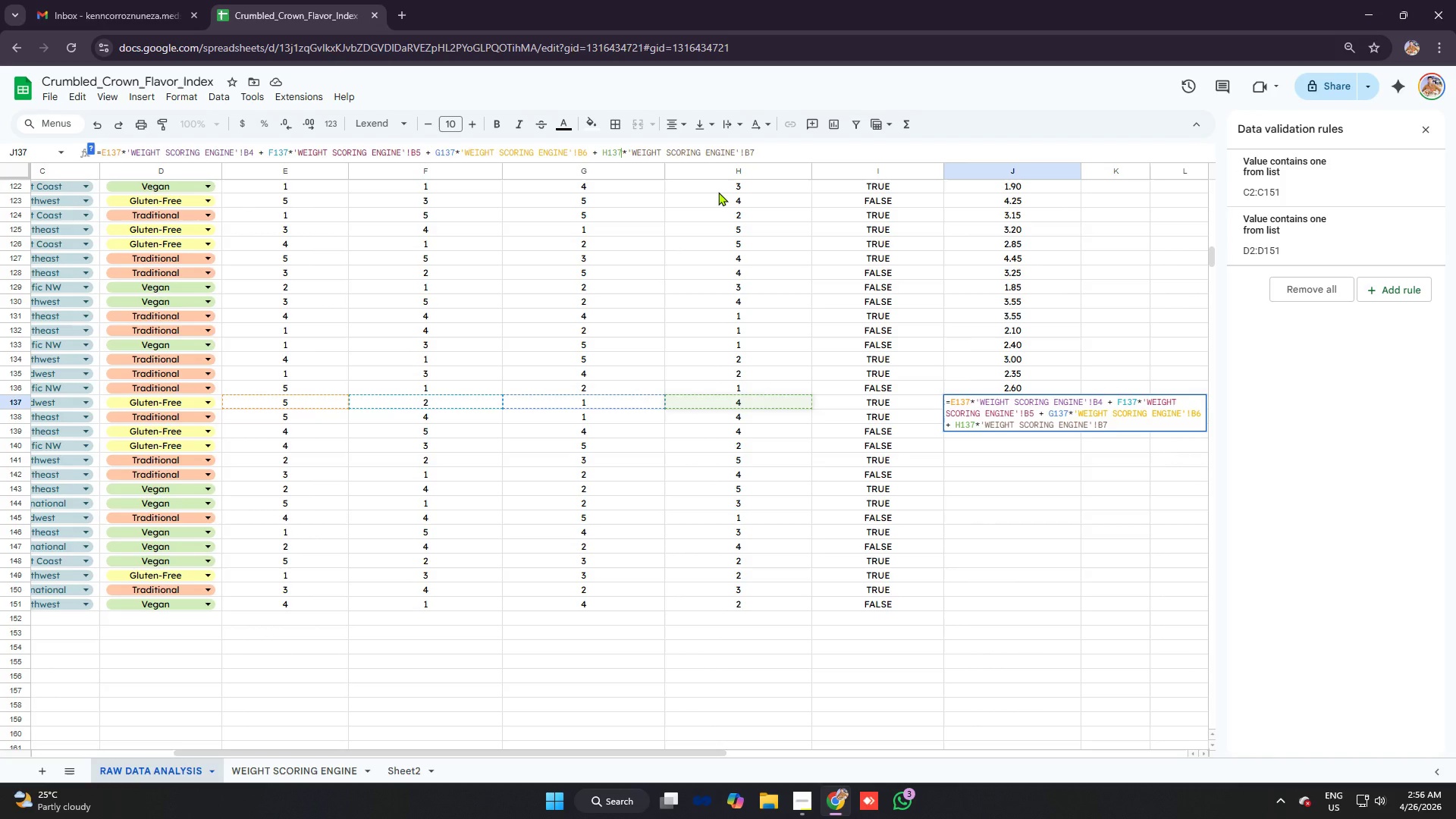 
key(Enter)
 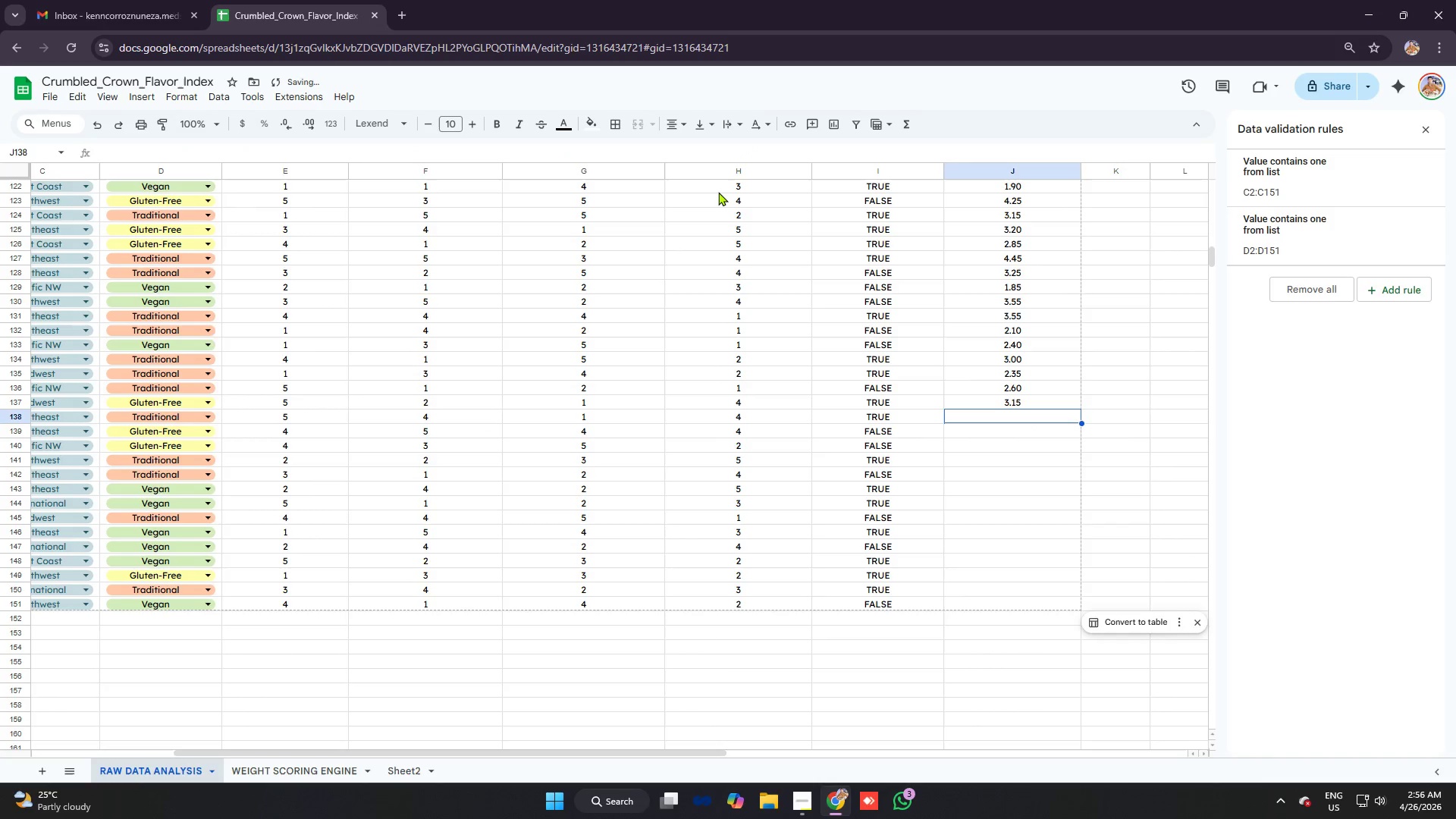 
key(Control+ControlLeft)
 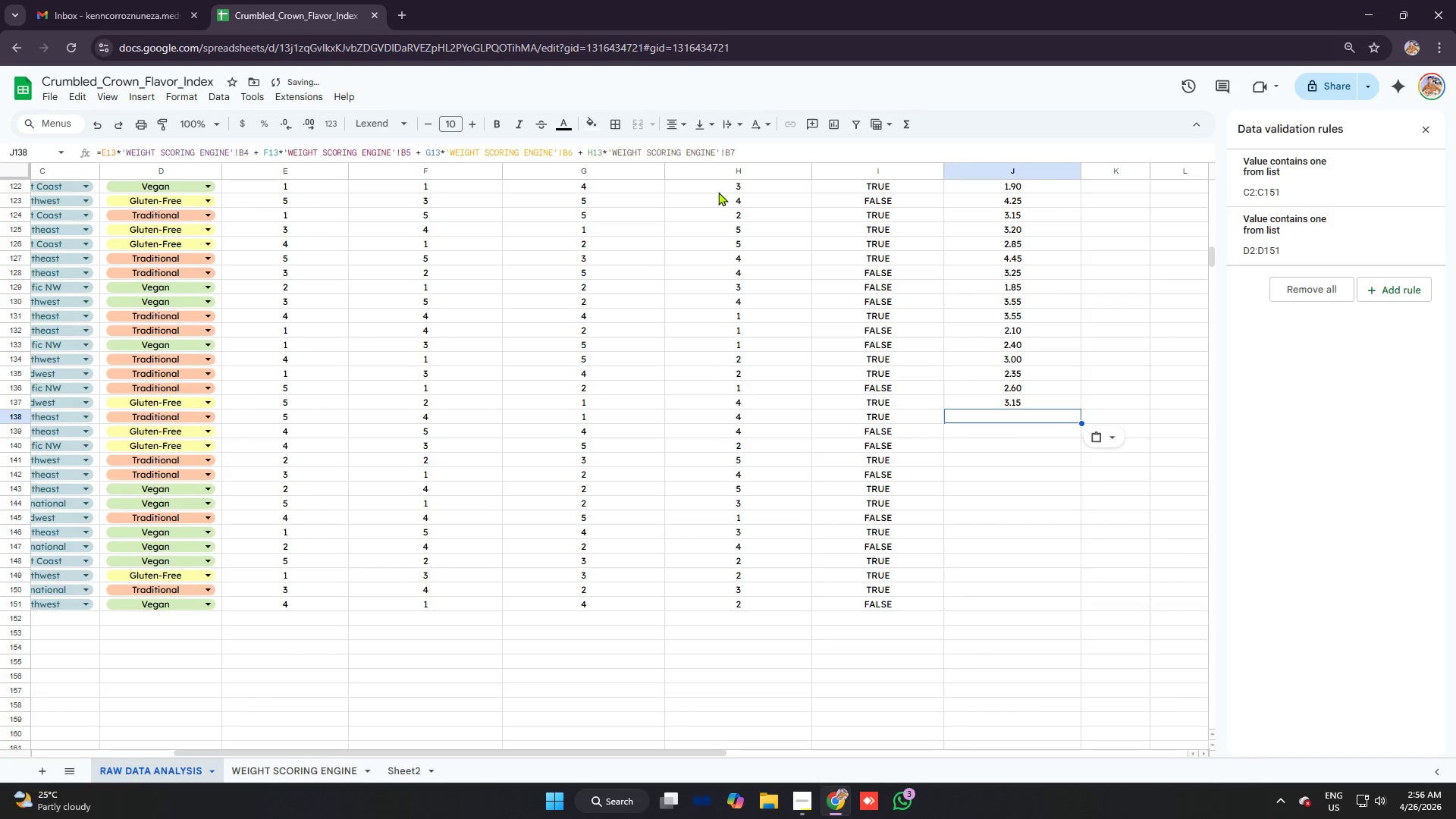 
key(Control+V)
 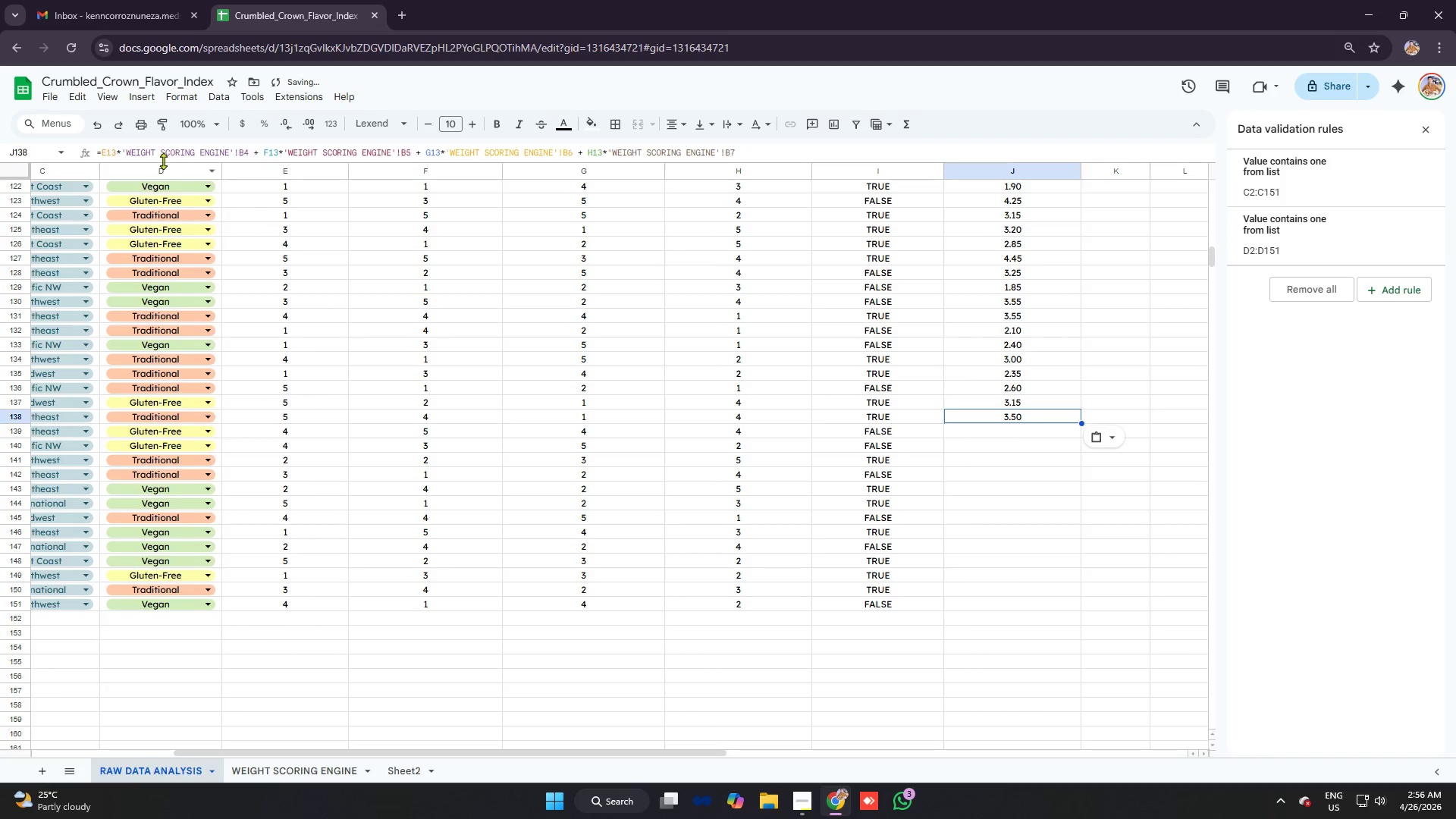 
left_click([115, 153])
 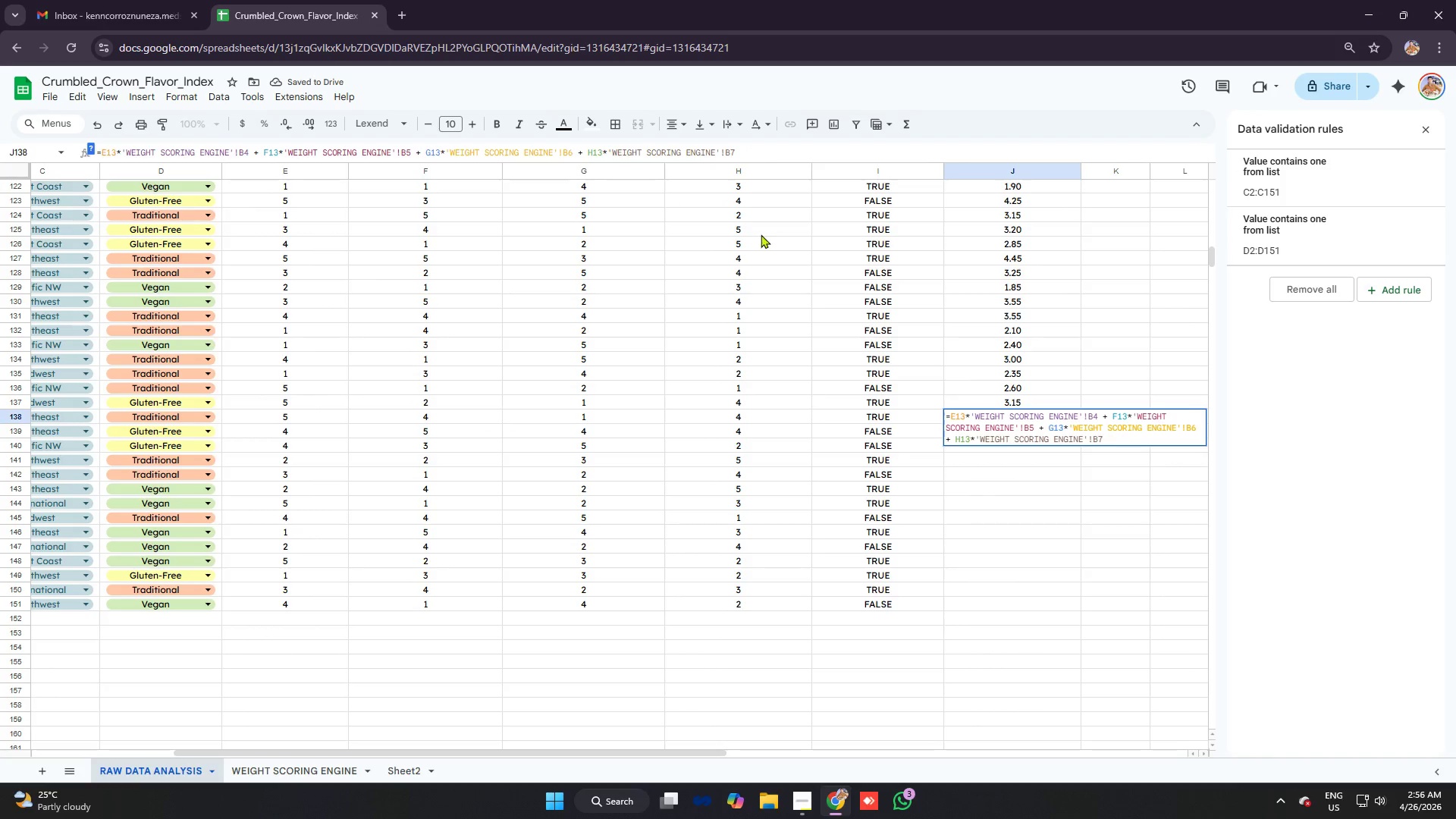 
key(8)
 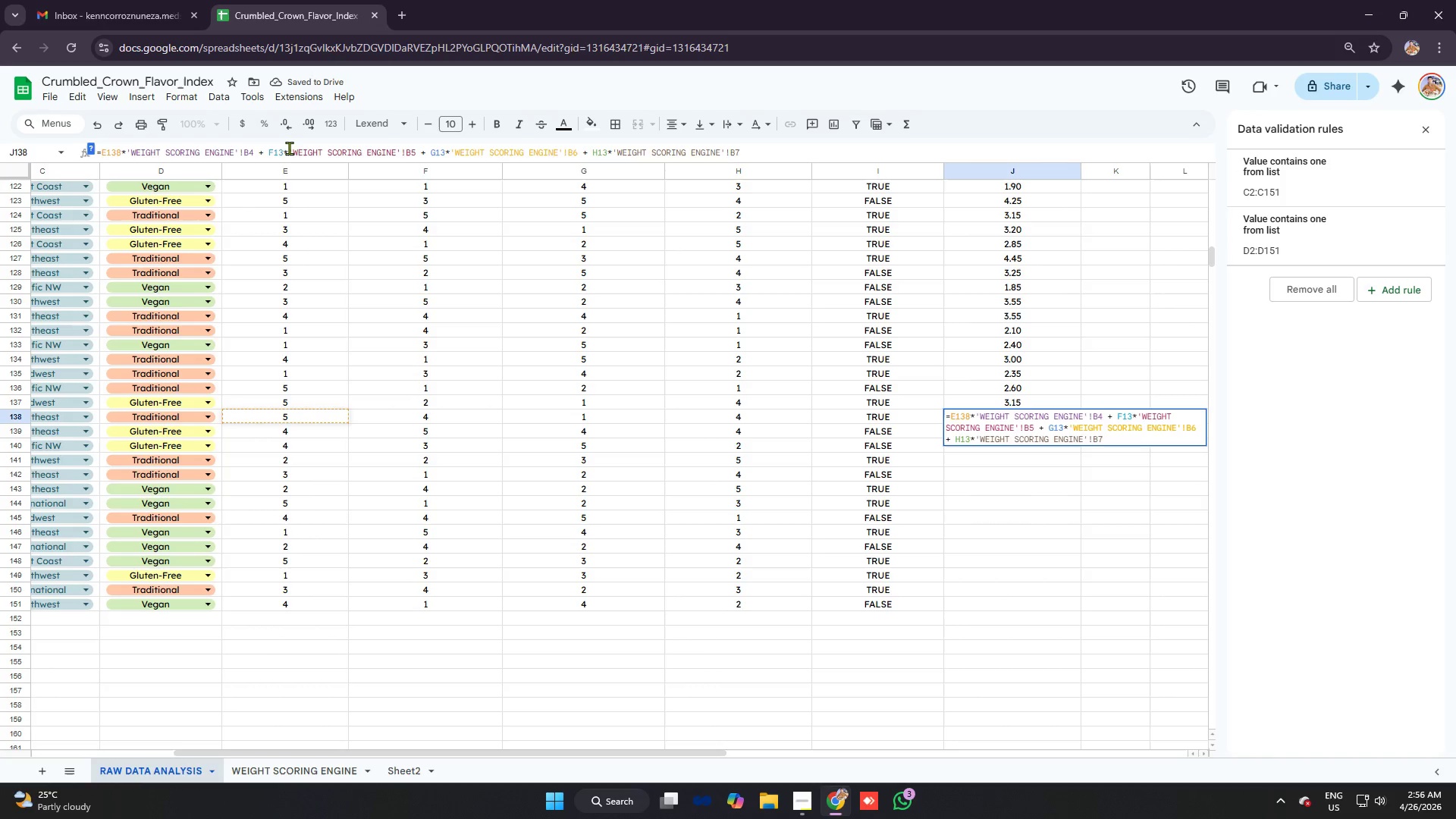 
left_click([286, 148])
 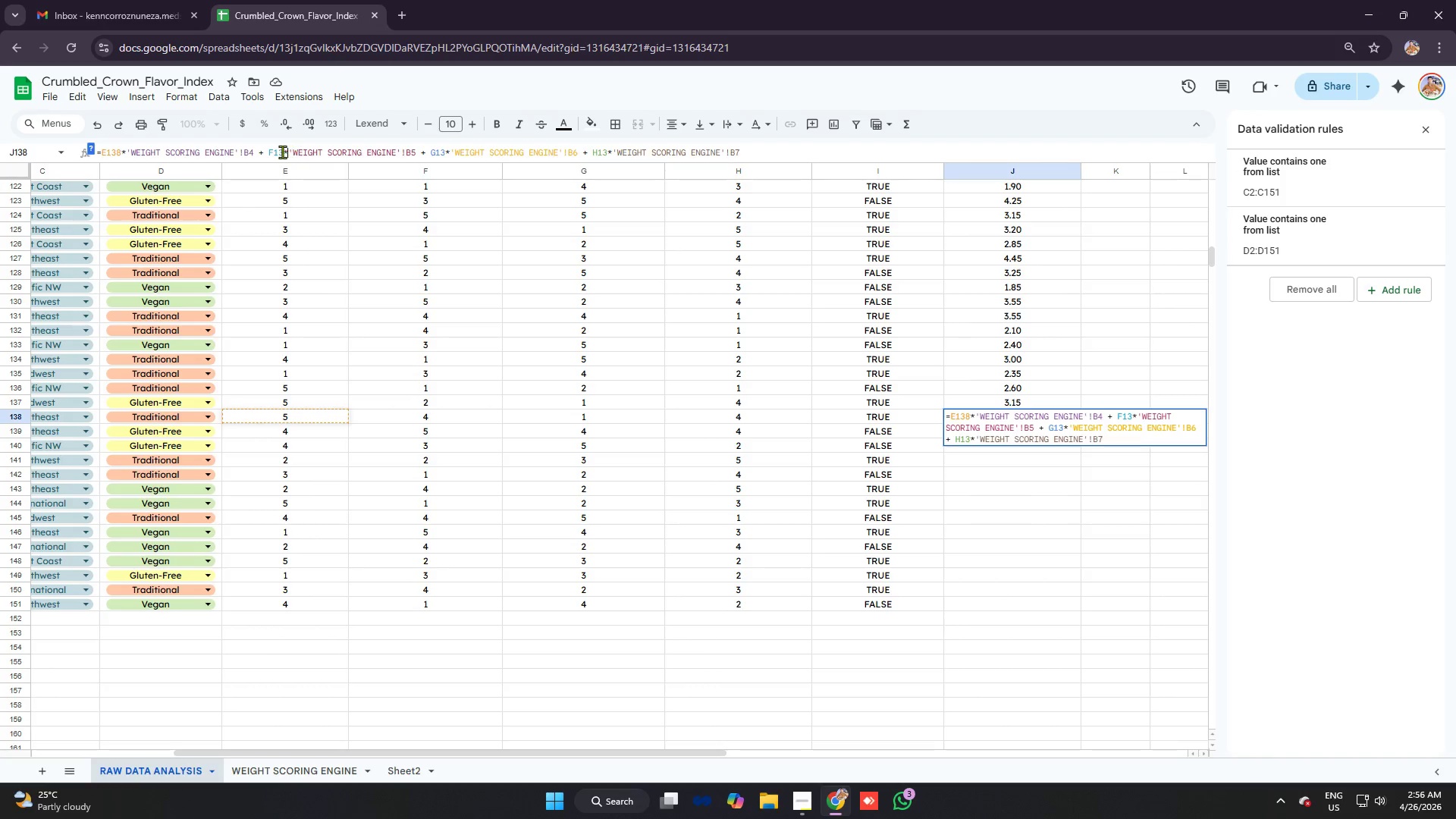 
left_click([282, 152])
 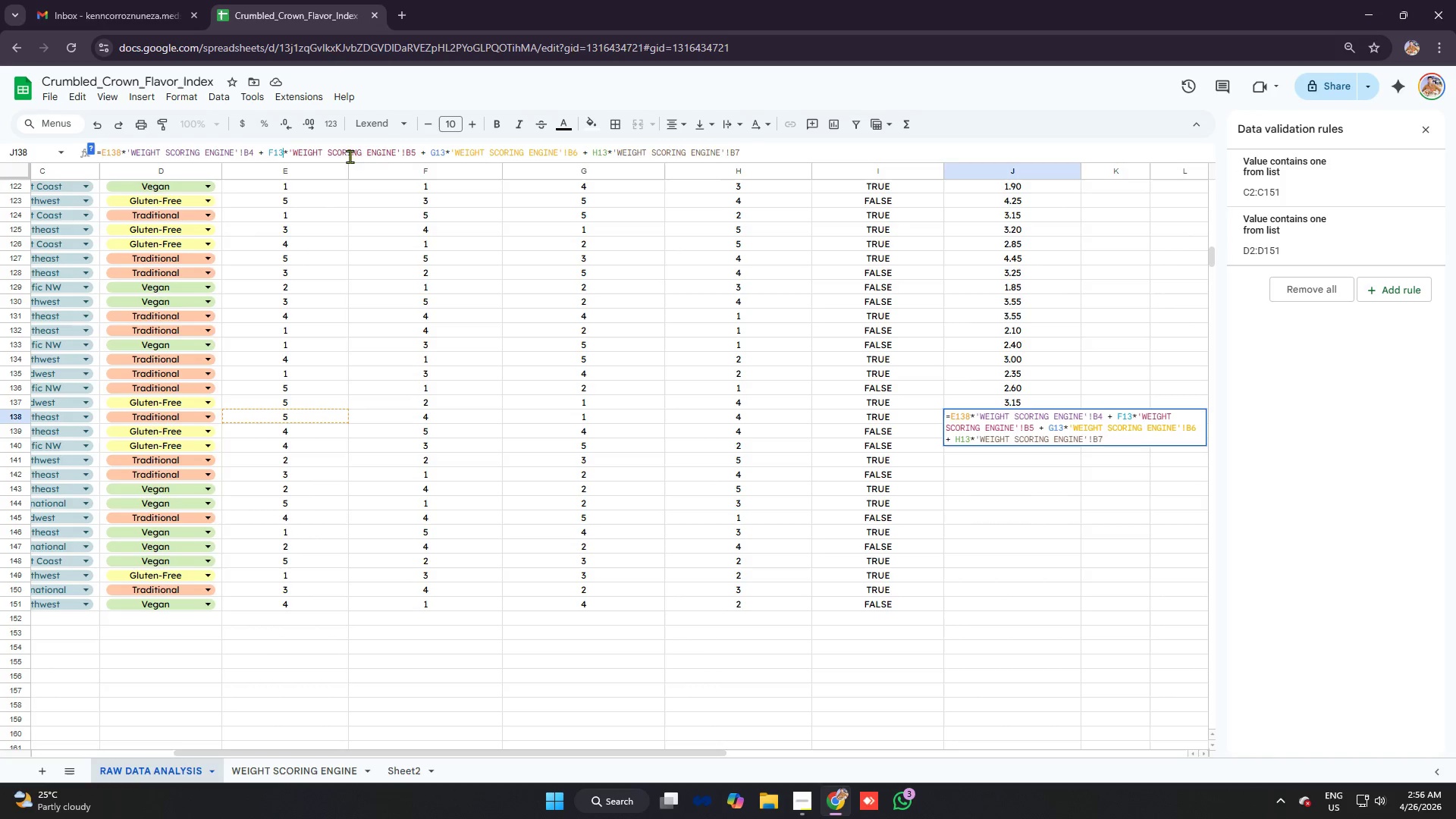 
key(8)
 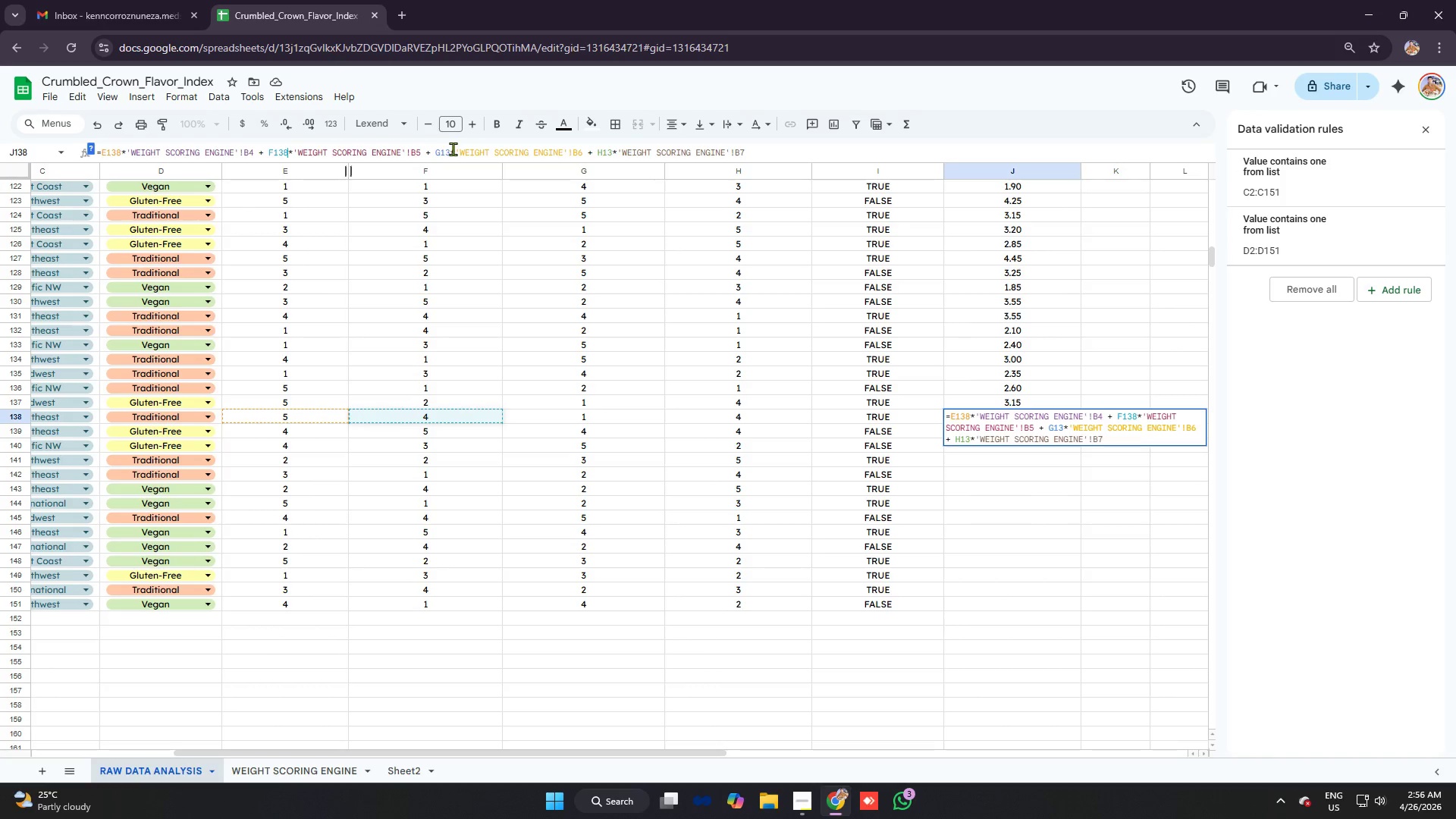 
left_click([447, 148])
 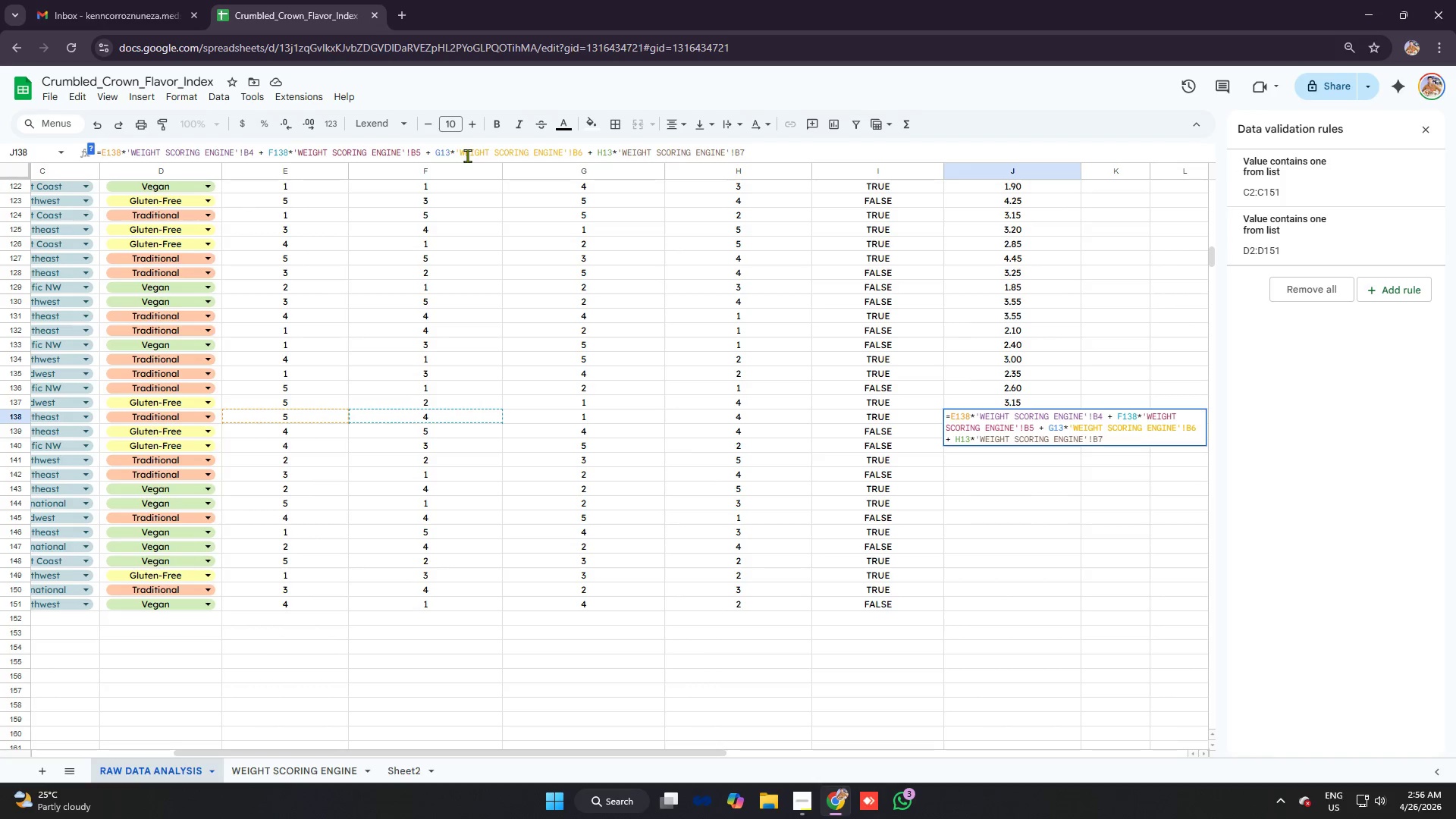 
key(ArrowRight)
 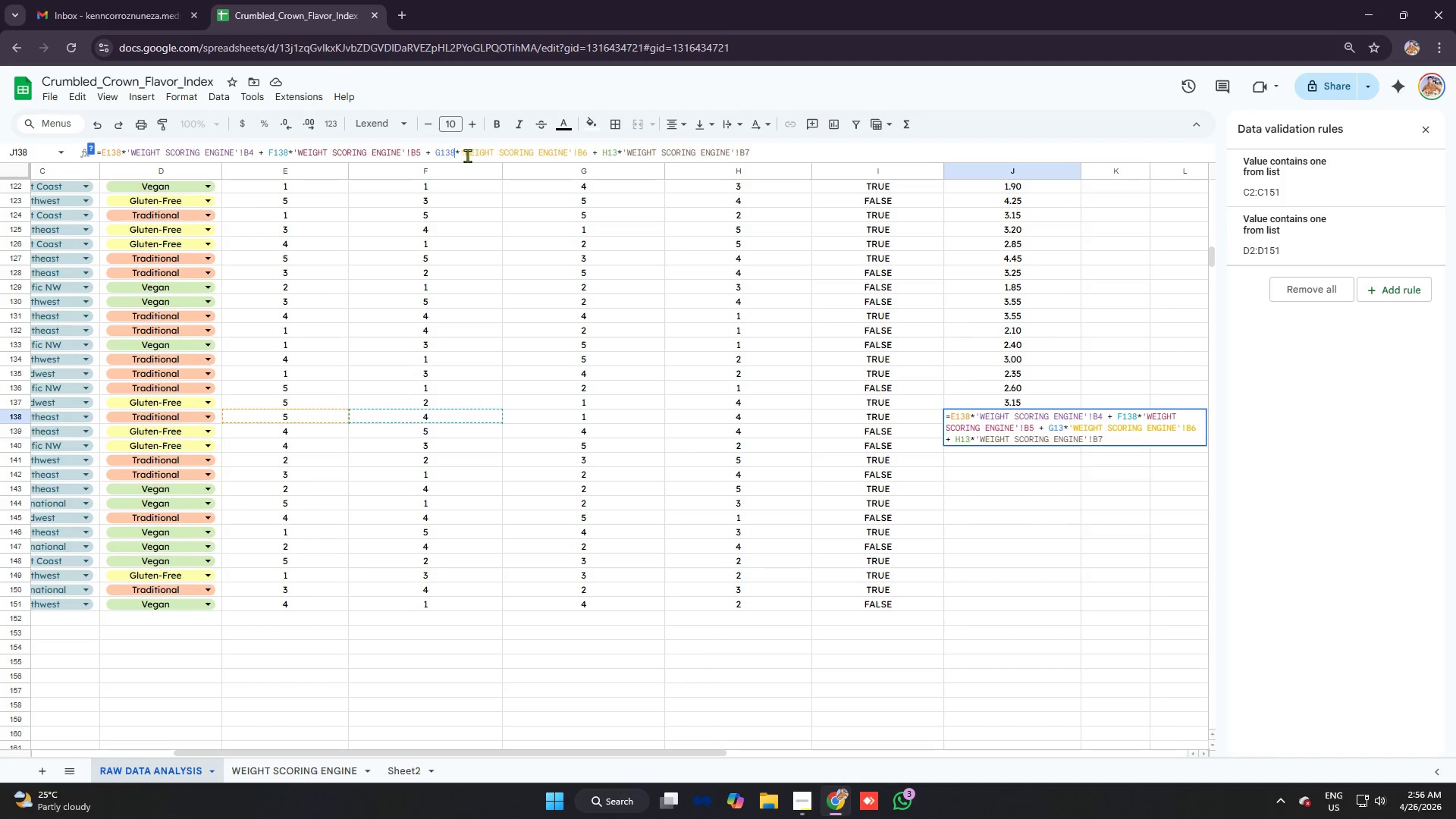 
key(8)
 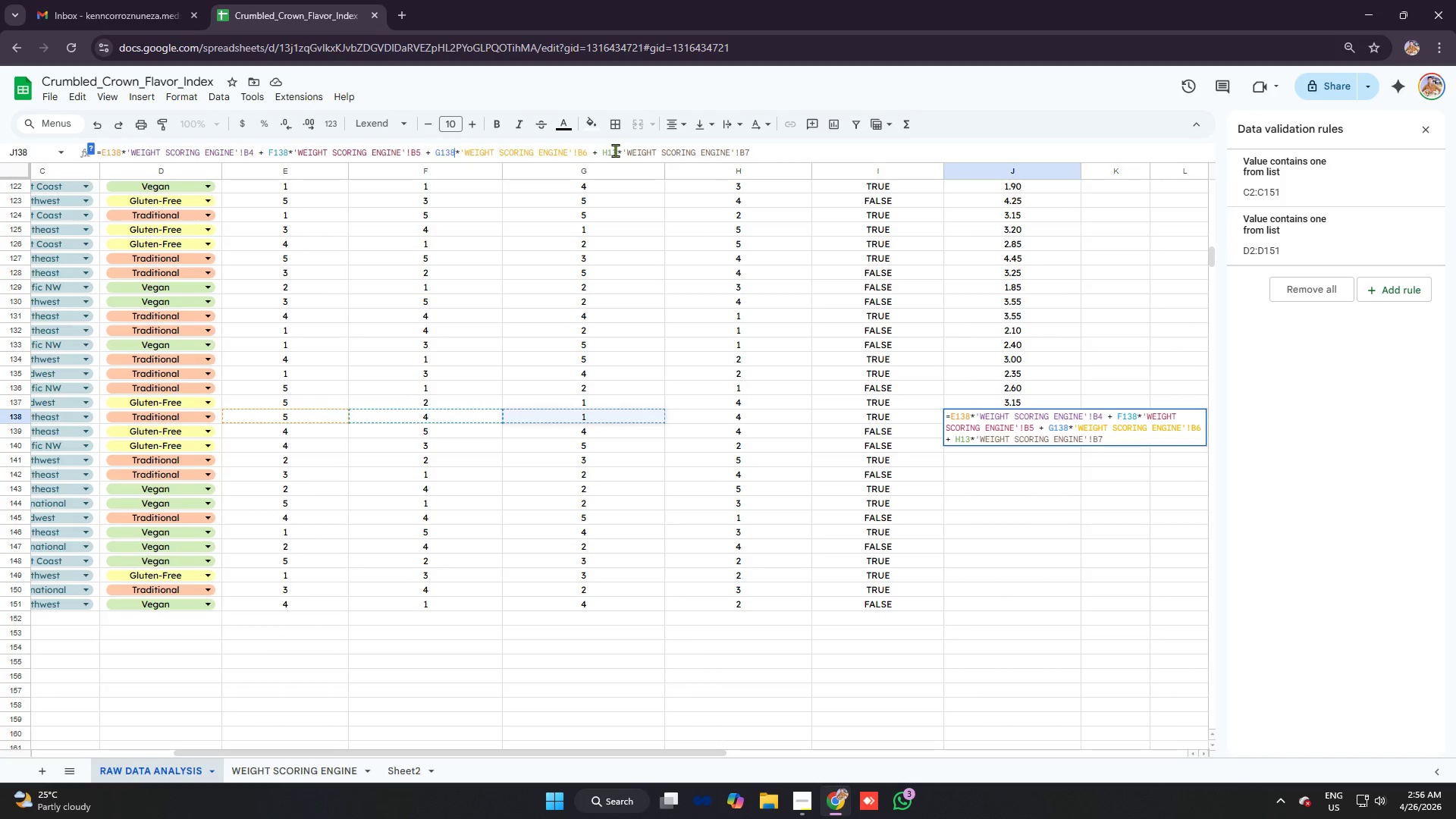 
key(8)
 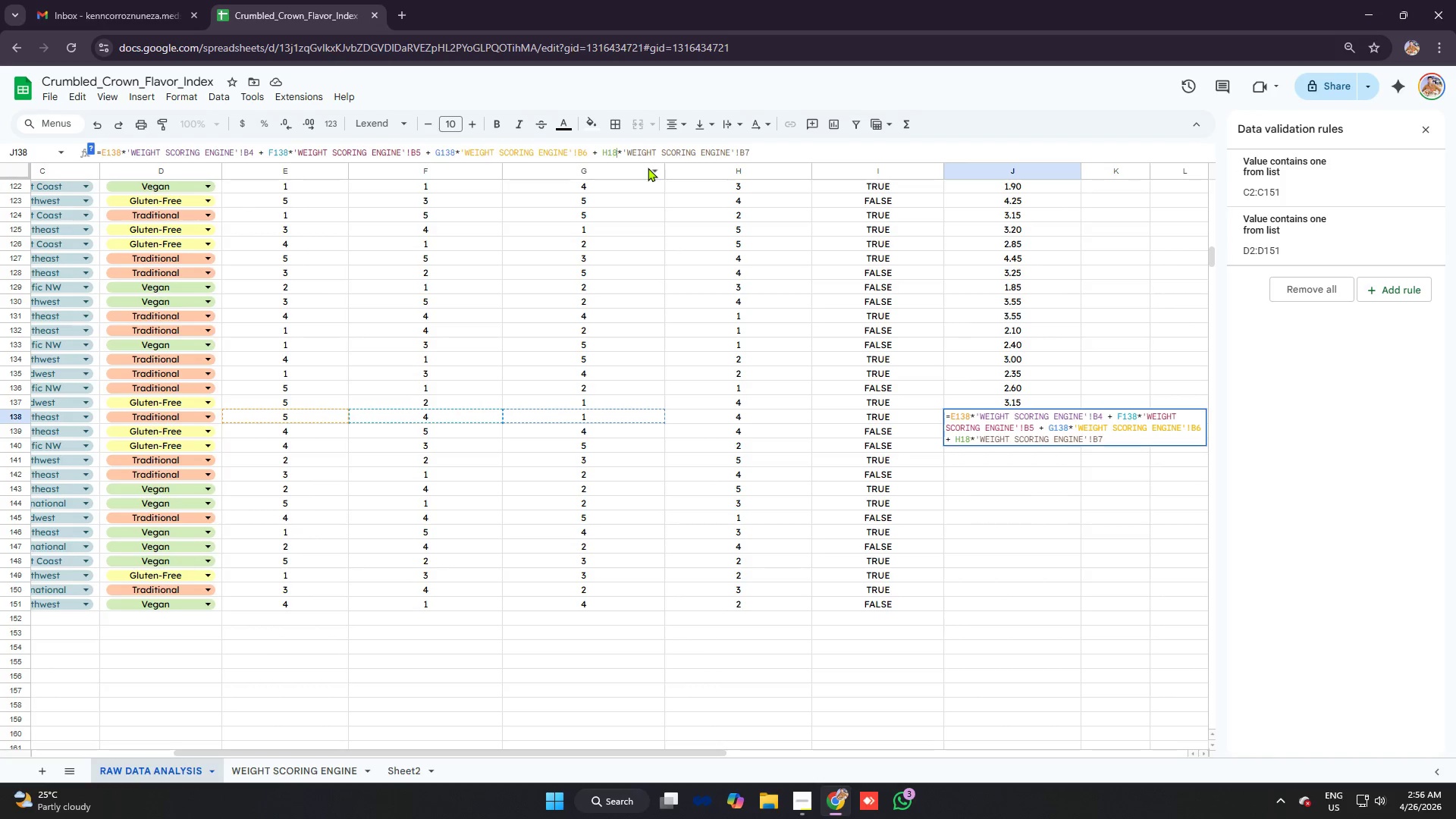 
key(Control+Z)
 